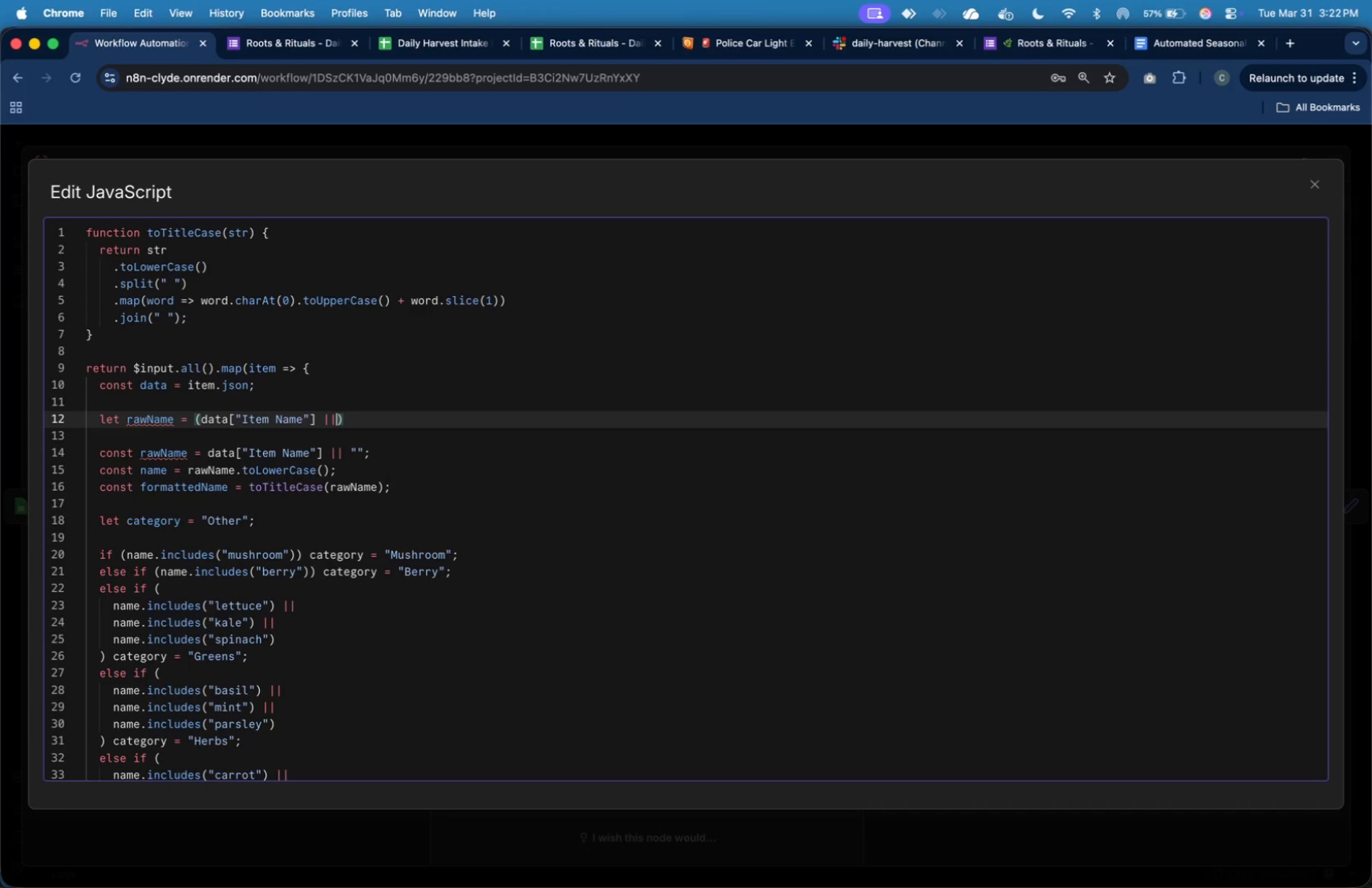 
key(Shift+Backslash)
 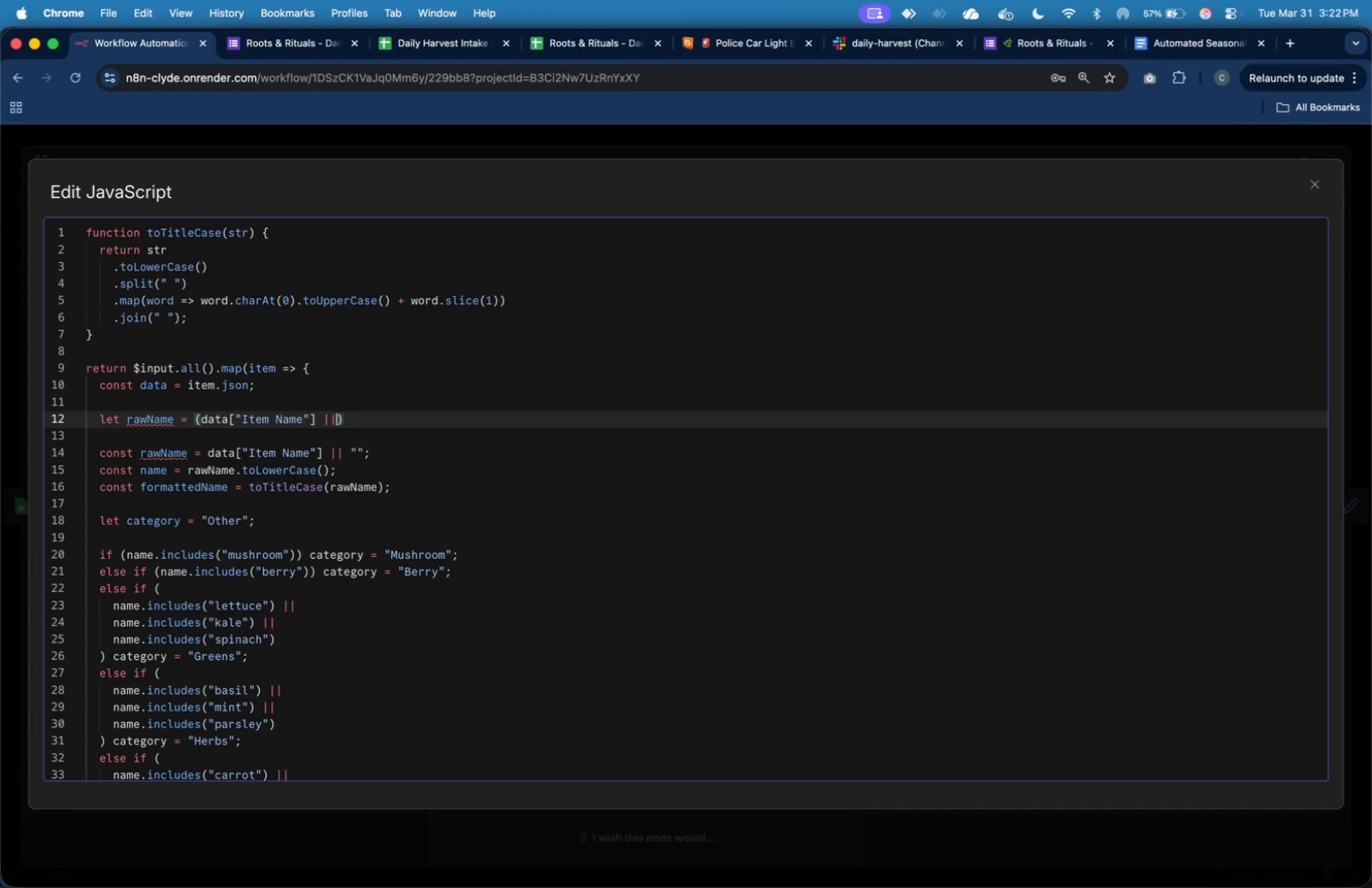 
key(Shift+Space)
 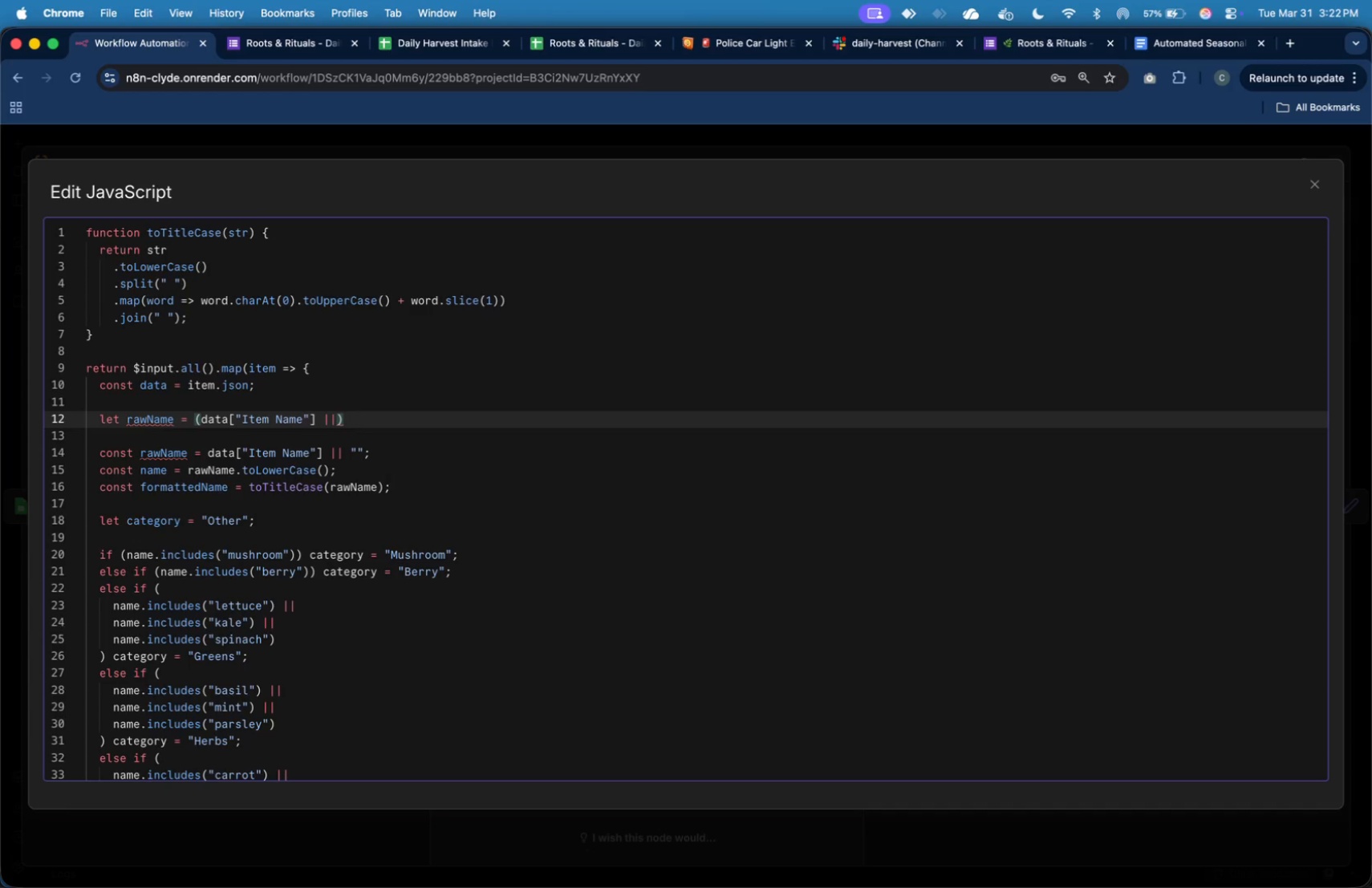 
key(Space)
 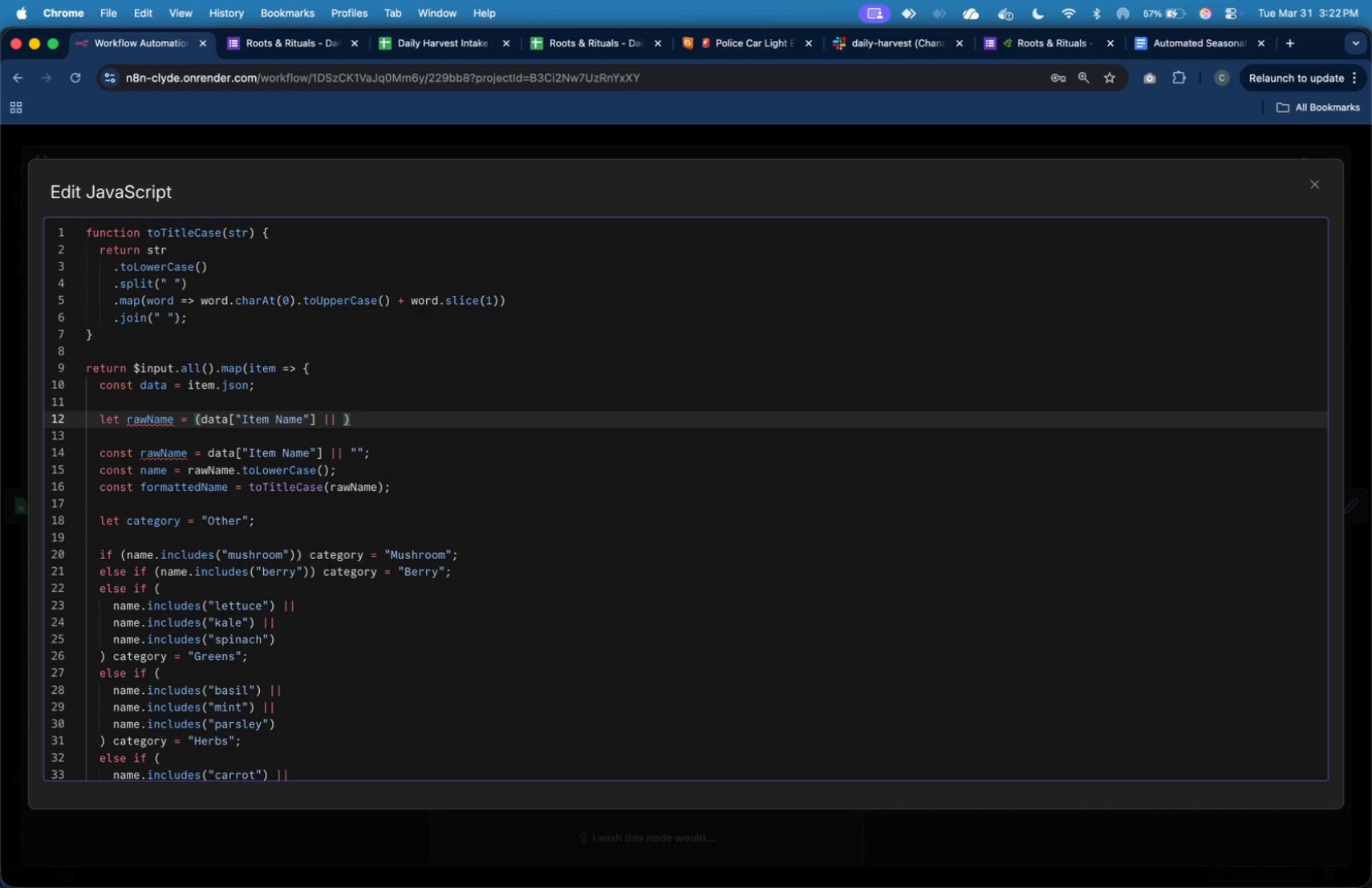 
key(Shift+Quote)
 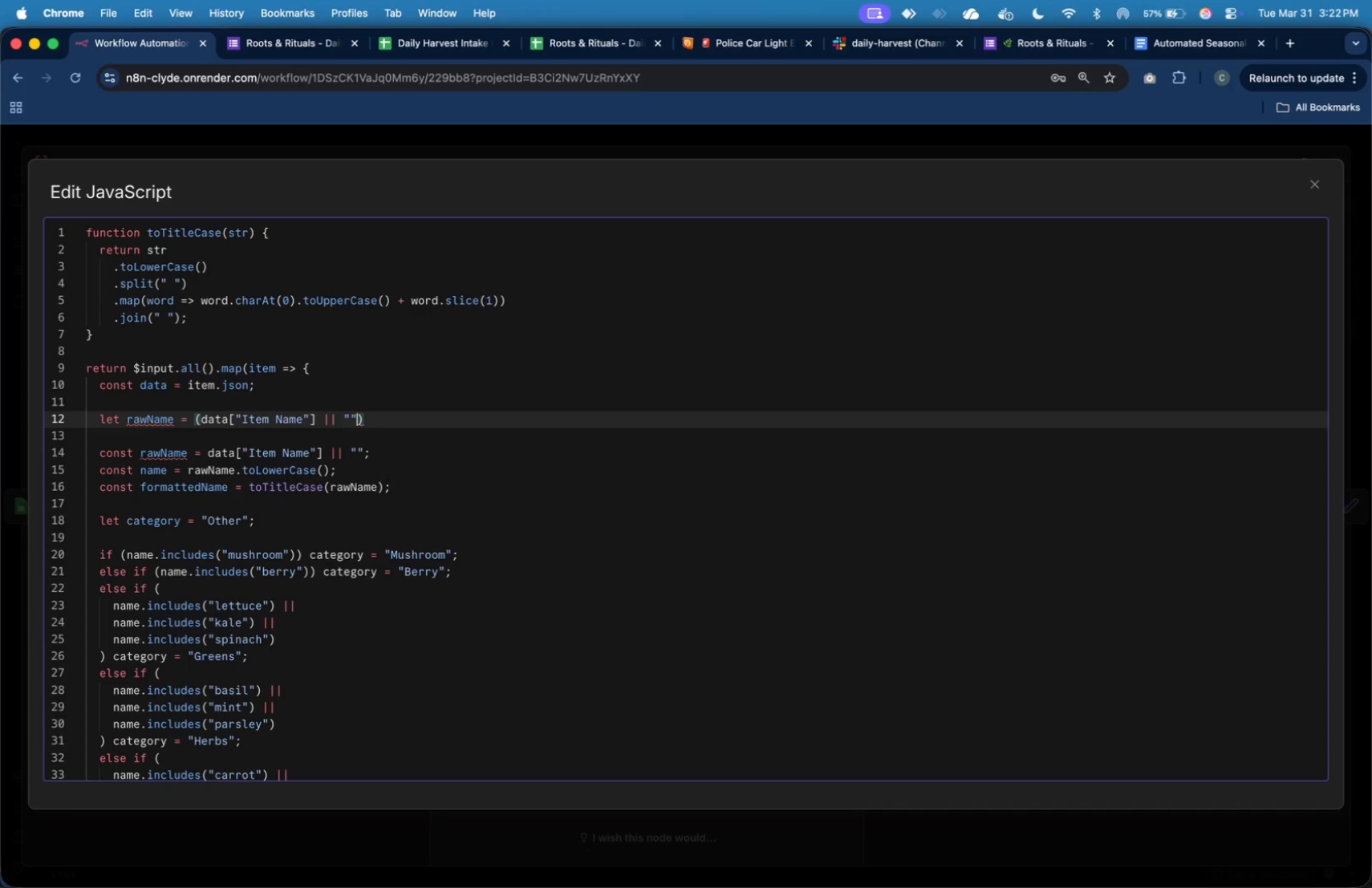 
key(Shift+Quote)
 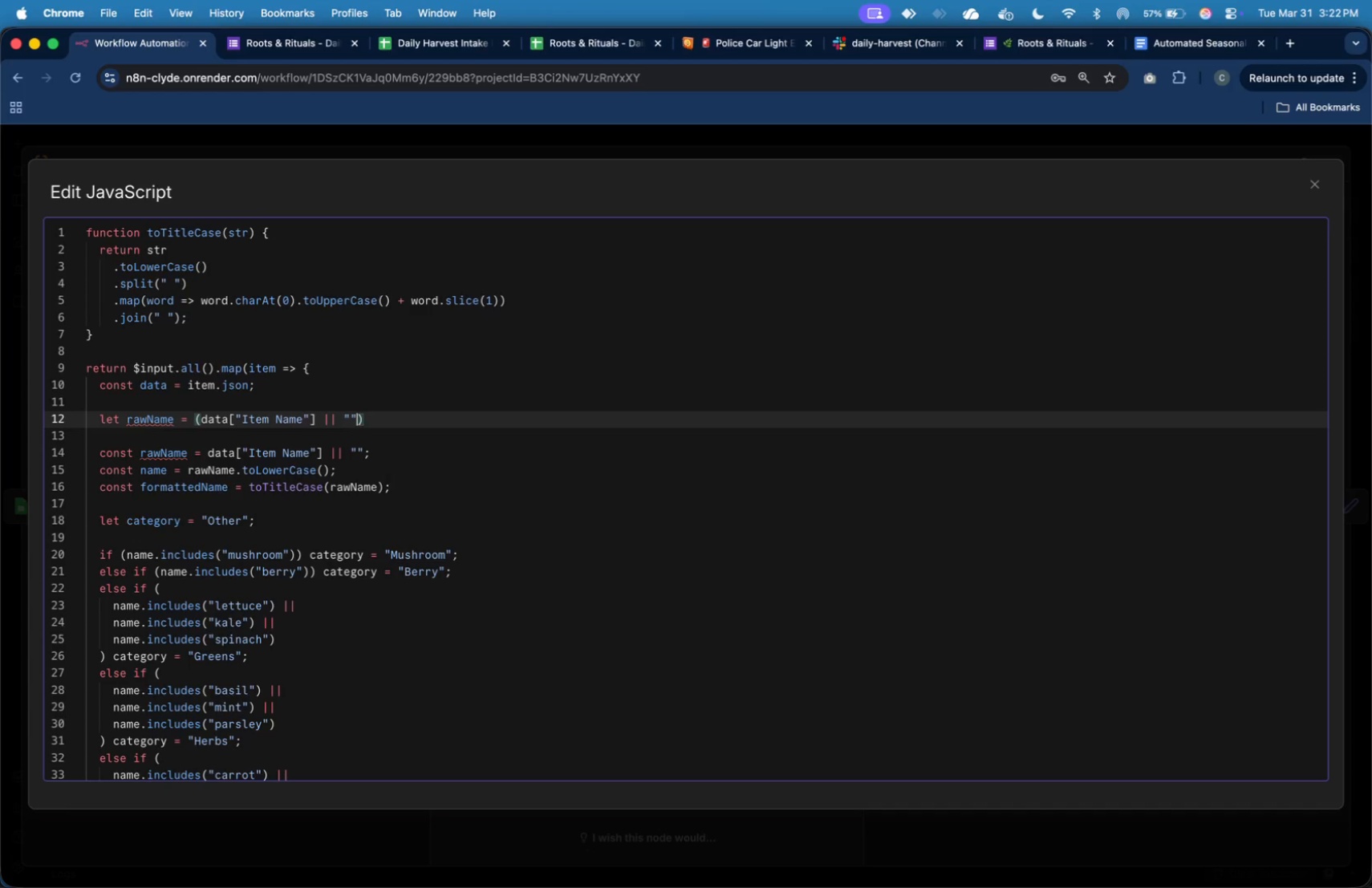 
key(ArrowRight)
 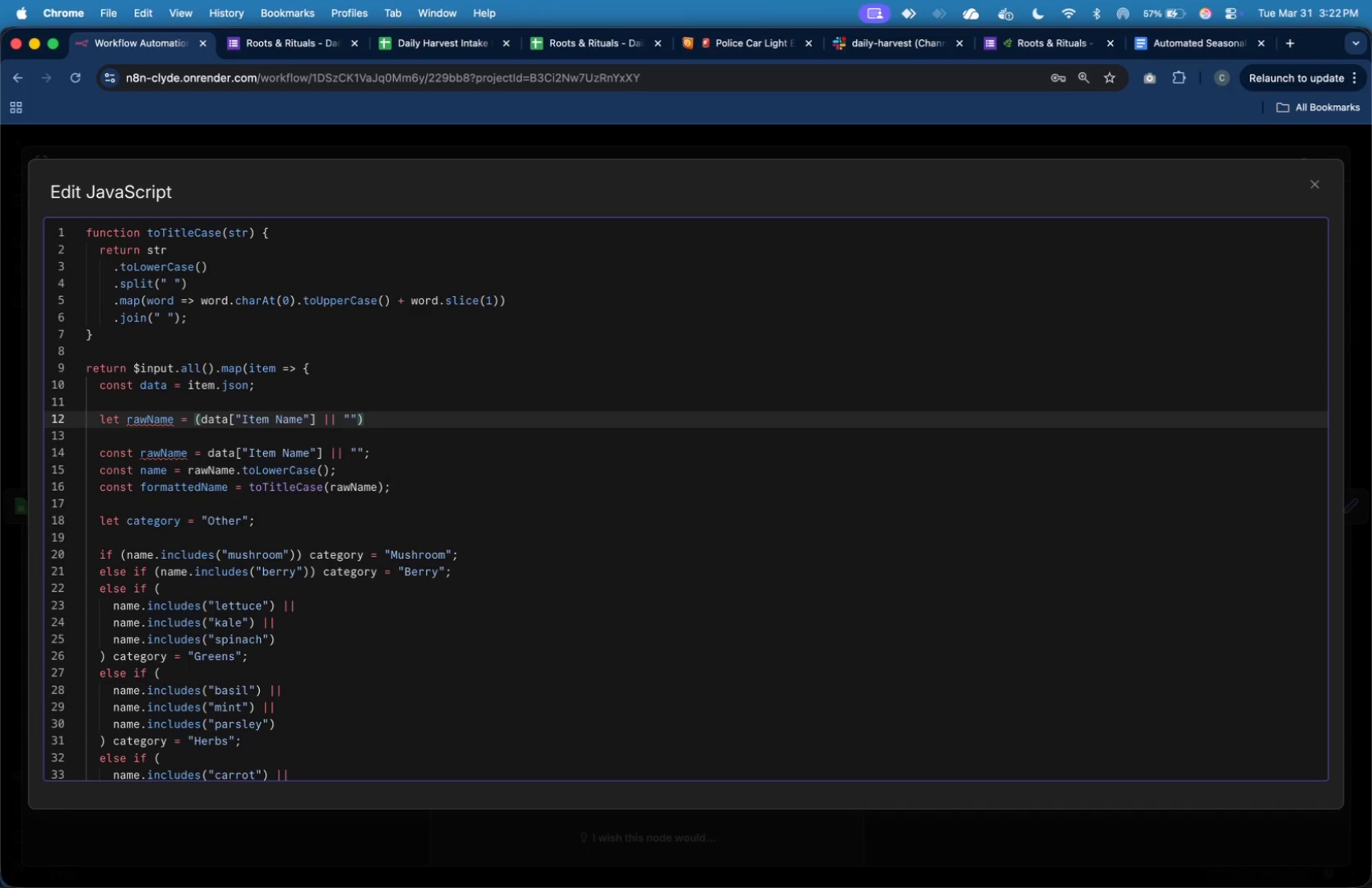 
key(Enter)
 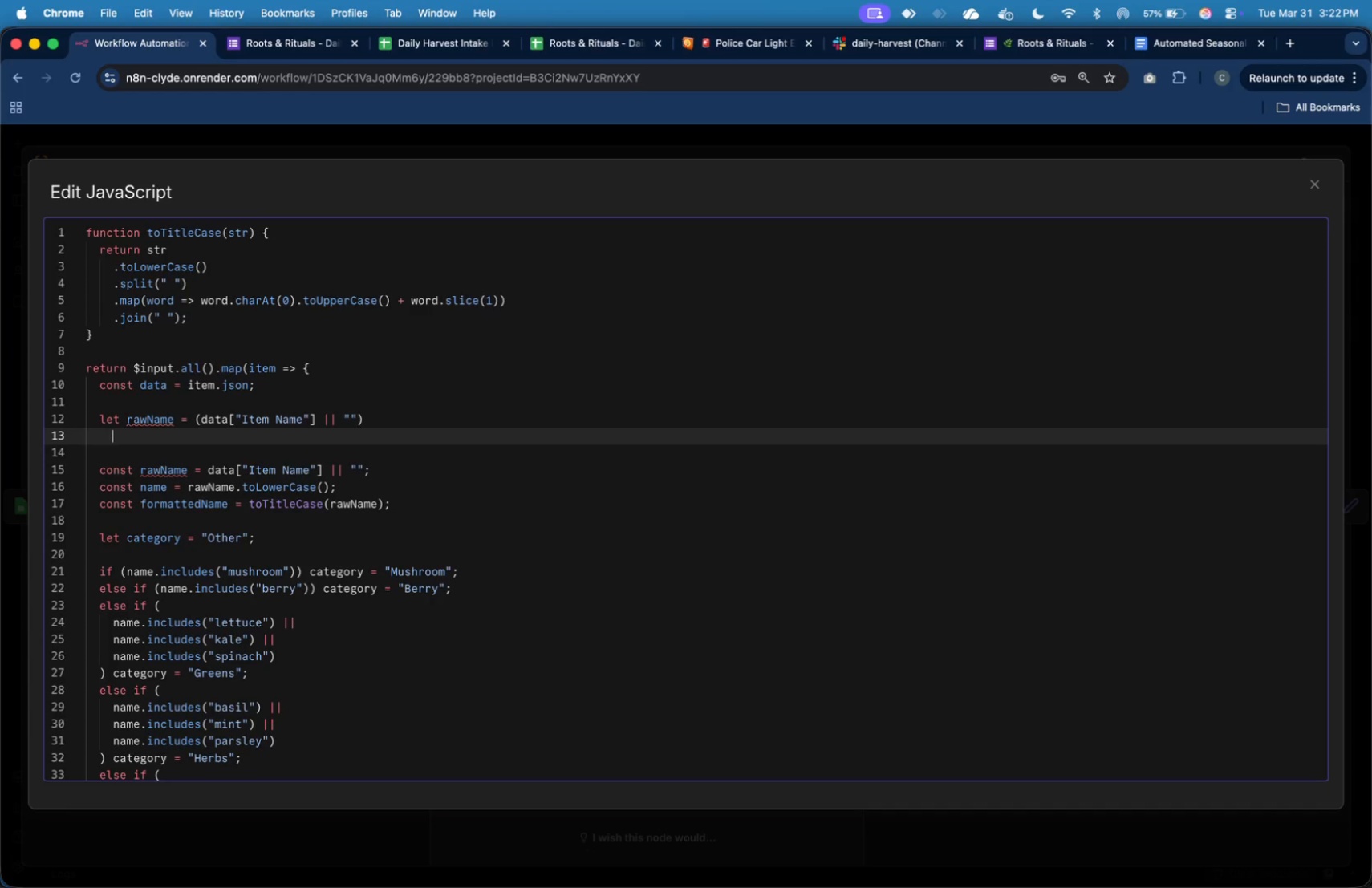 
key(Tab)
type(.trime)
key(Backspace)
type(())
 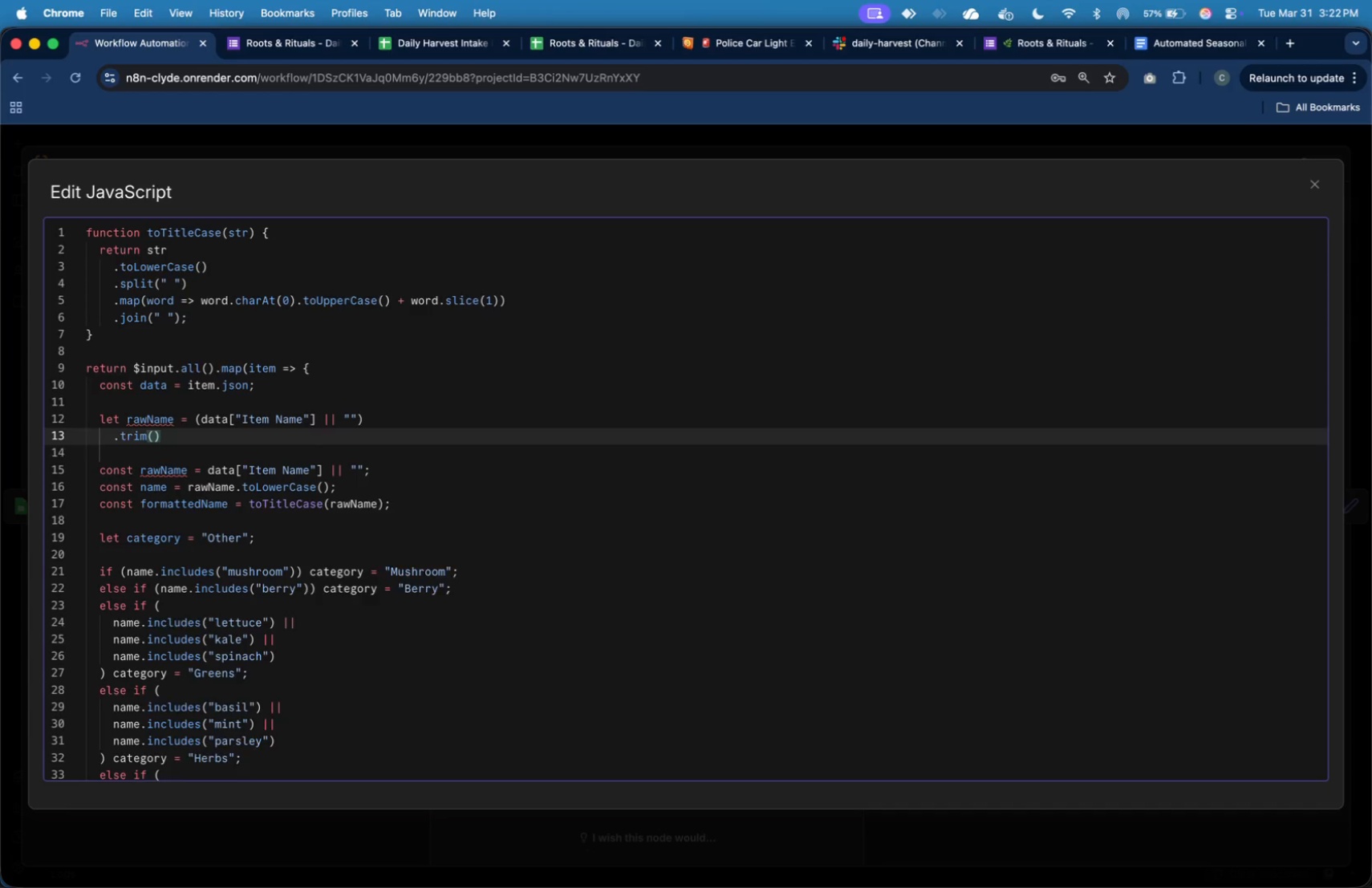 
key(Enter)
 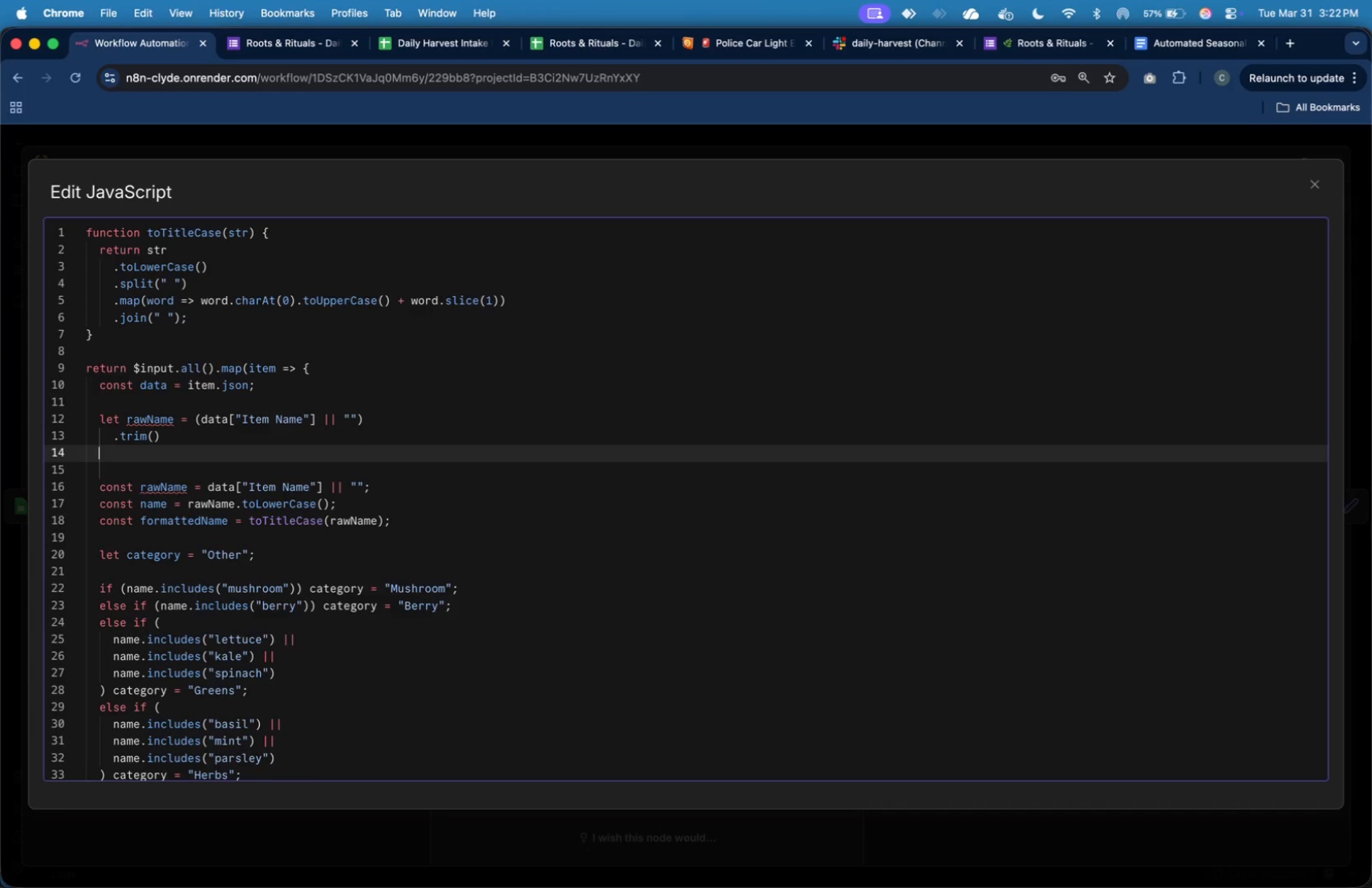 
key(Tab)
type(.replace()
 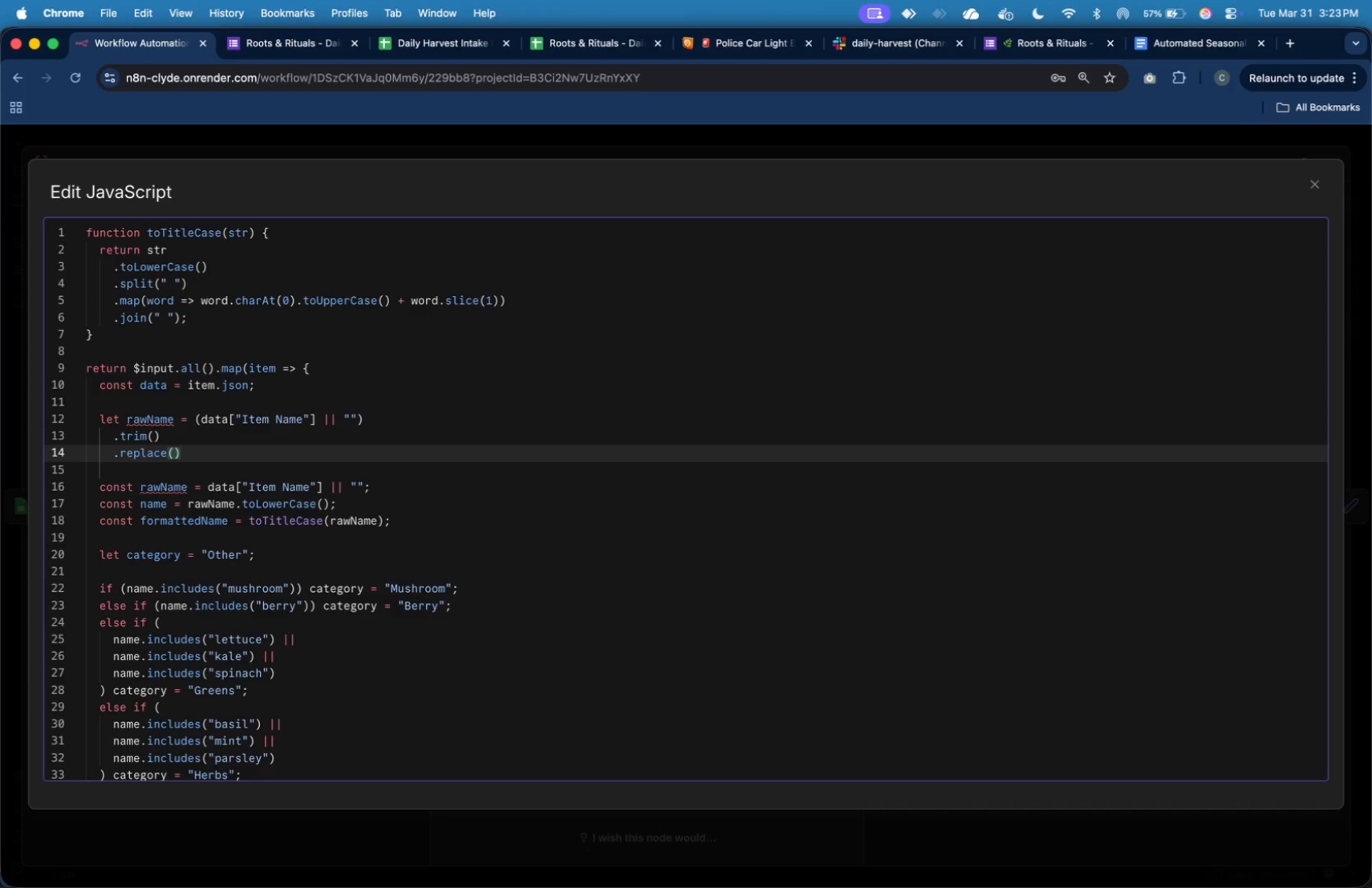 
key(Slash)
 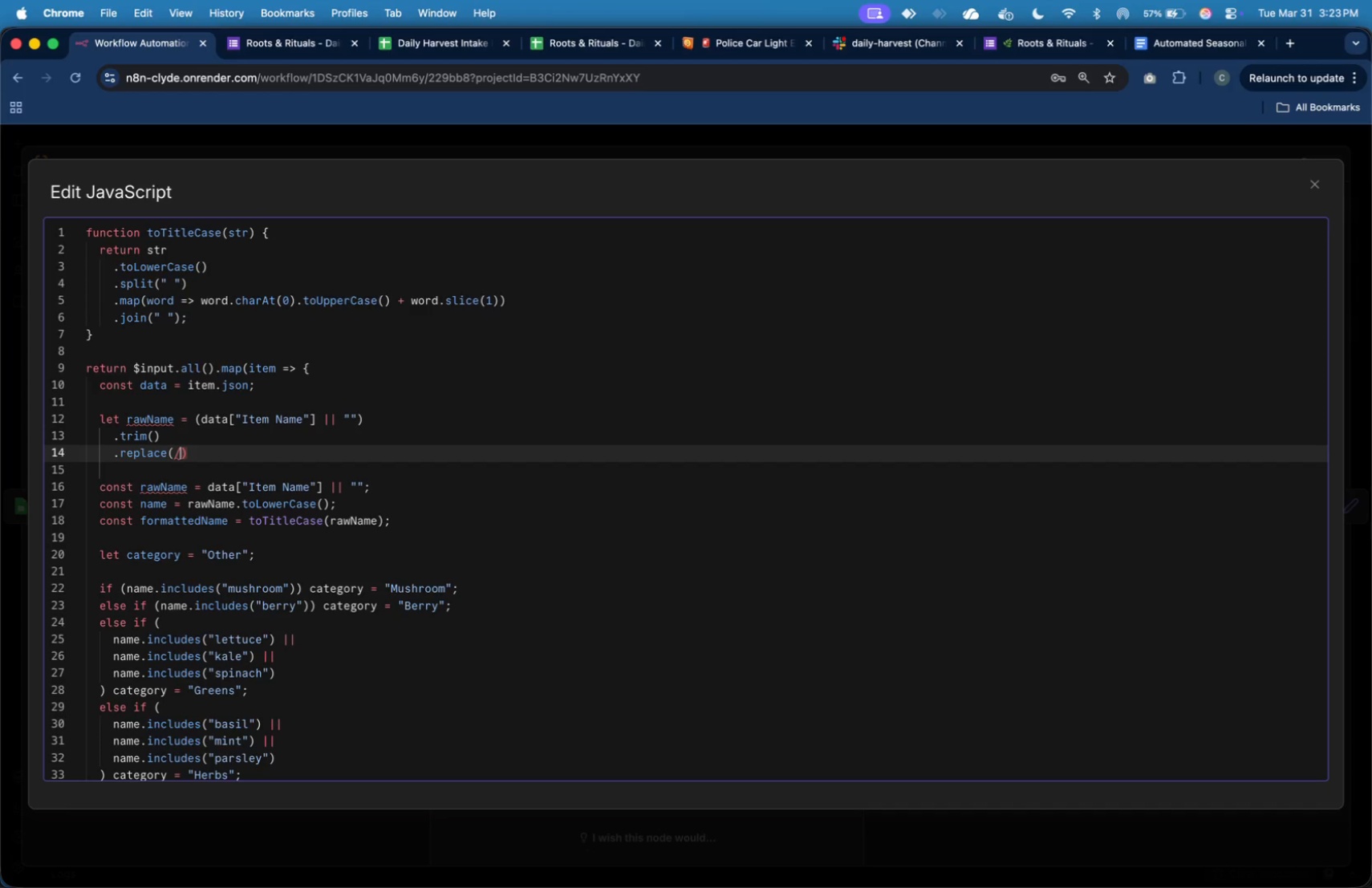 
key(BracketLeft)
 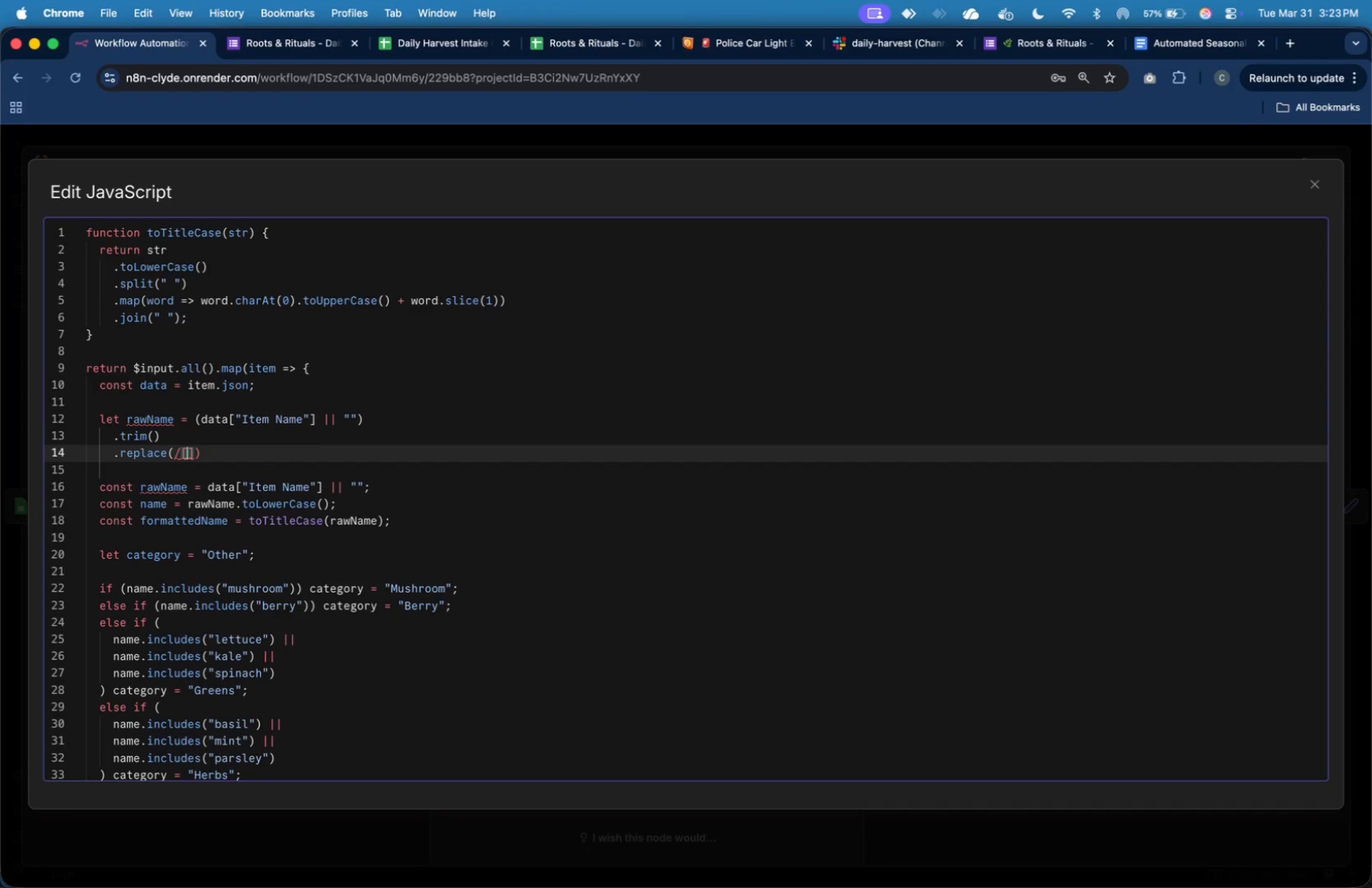 
key(ArrowRight)
 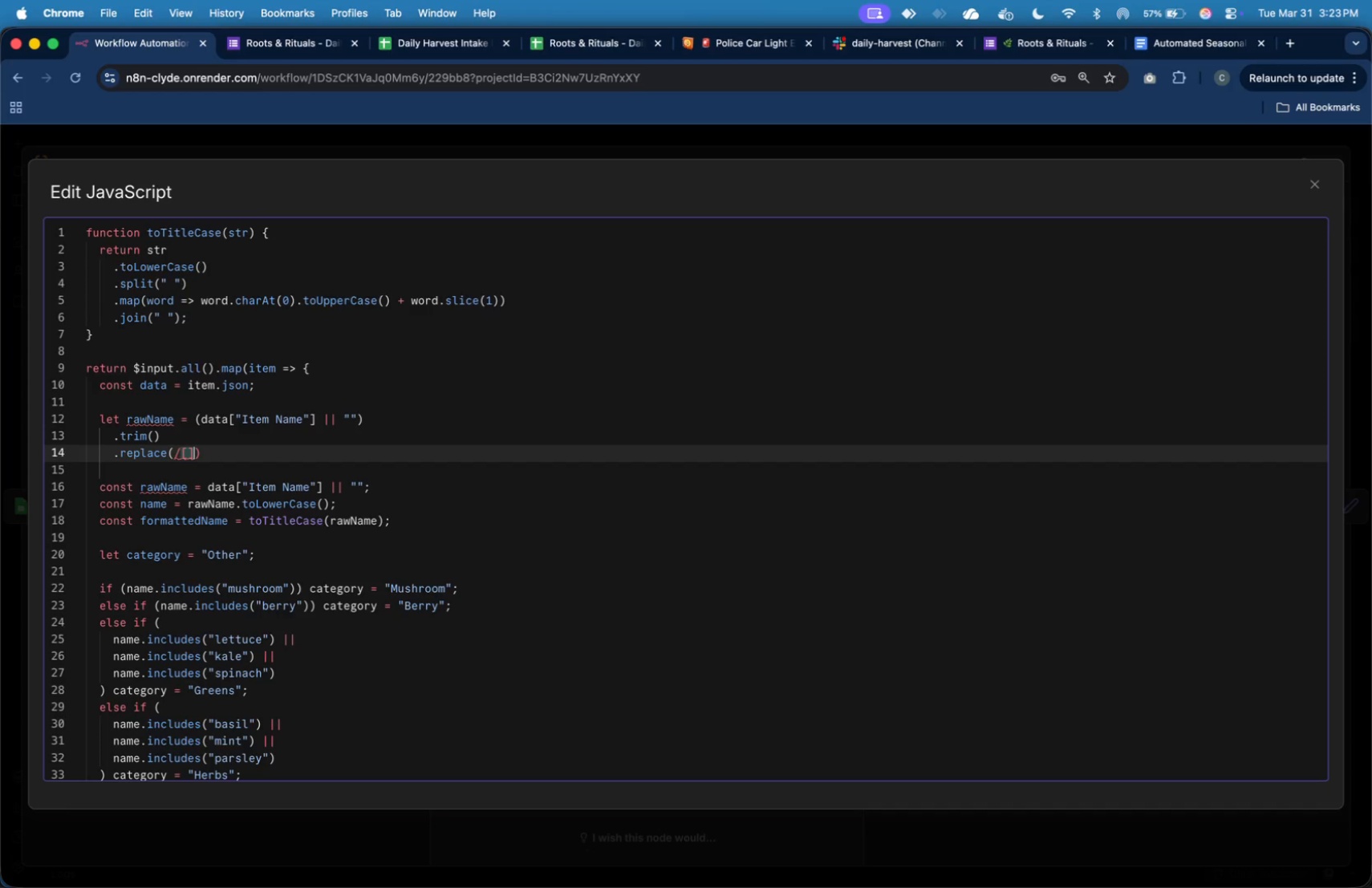 
key(Backspace)
 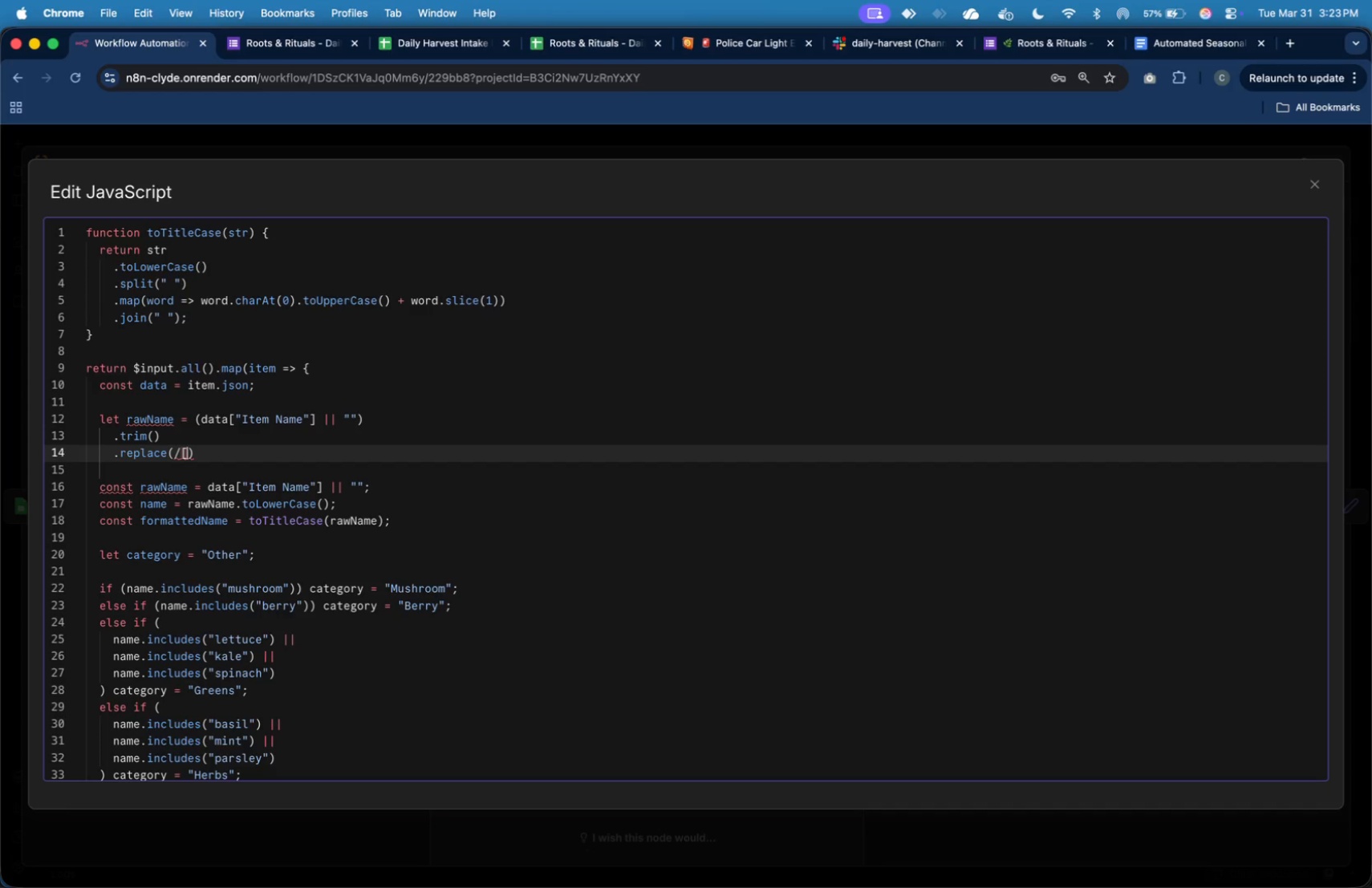 
key(Shift+6)
 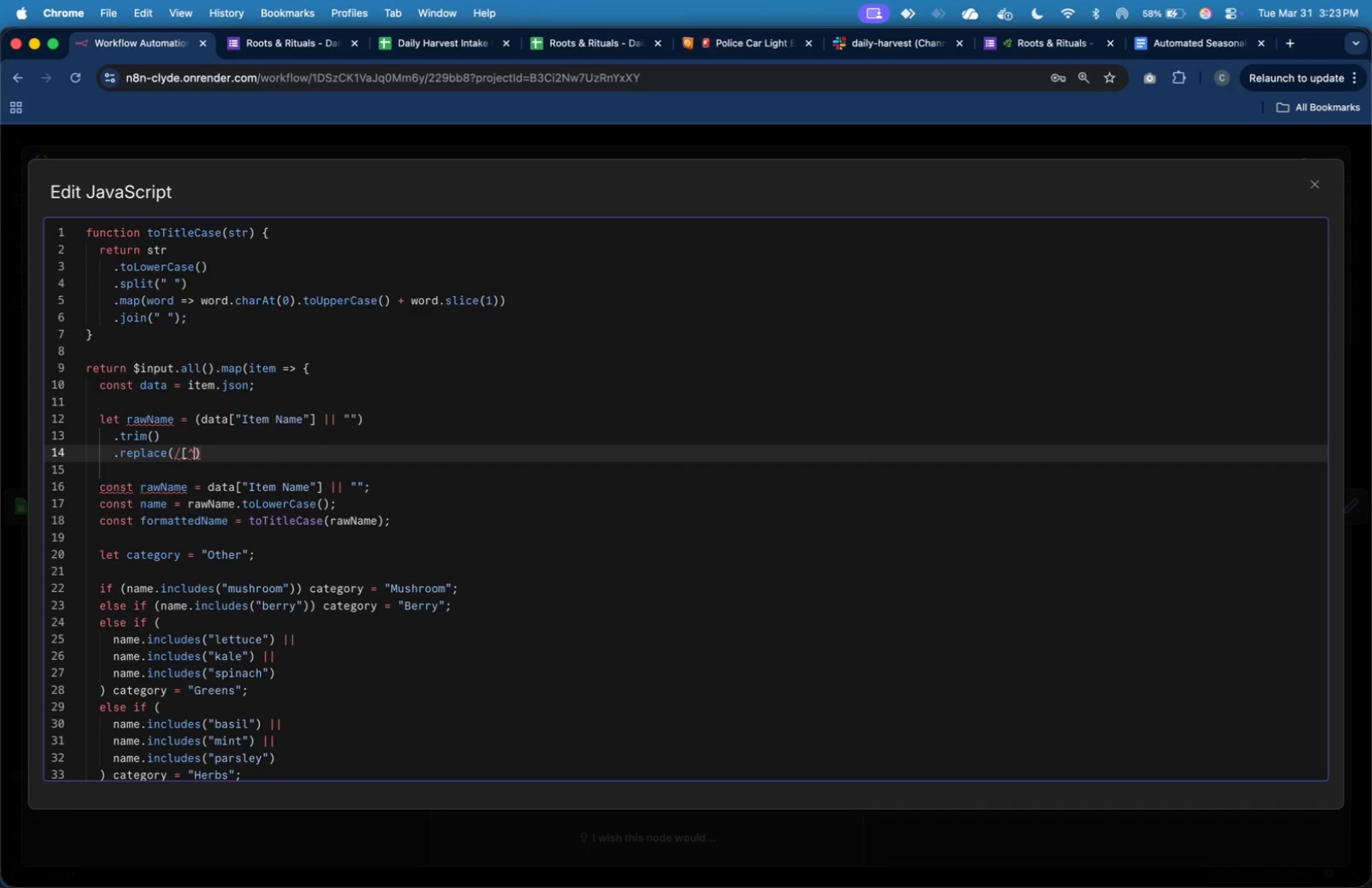 
type(\w\s]/gi, ")
 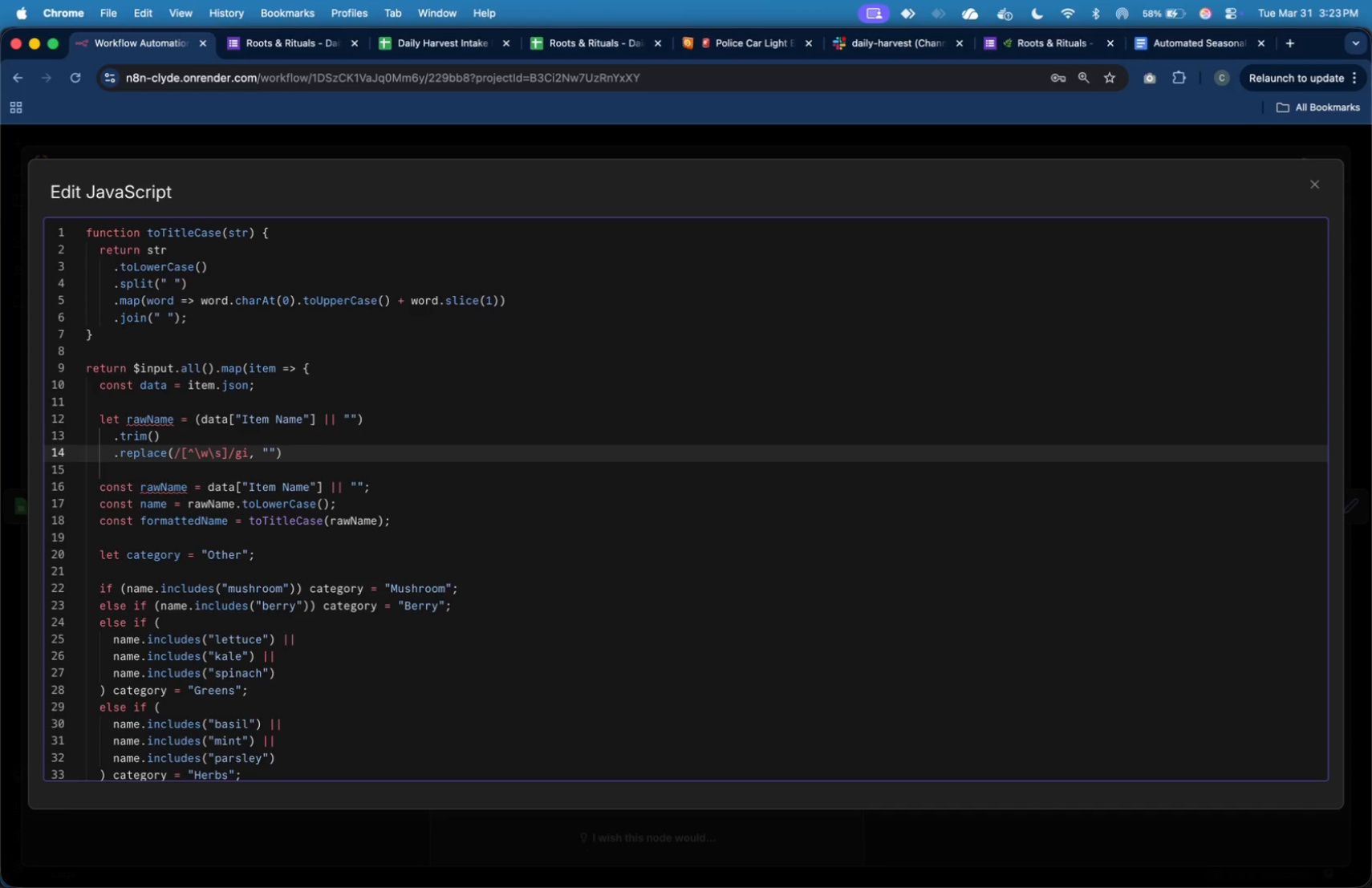 
key(ArrowRight)
 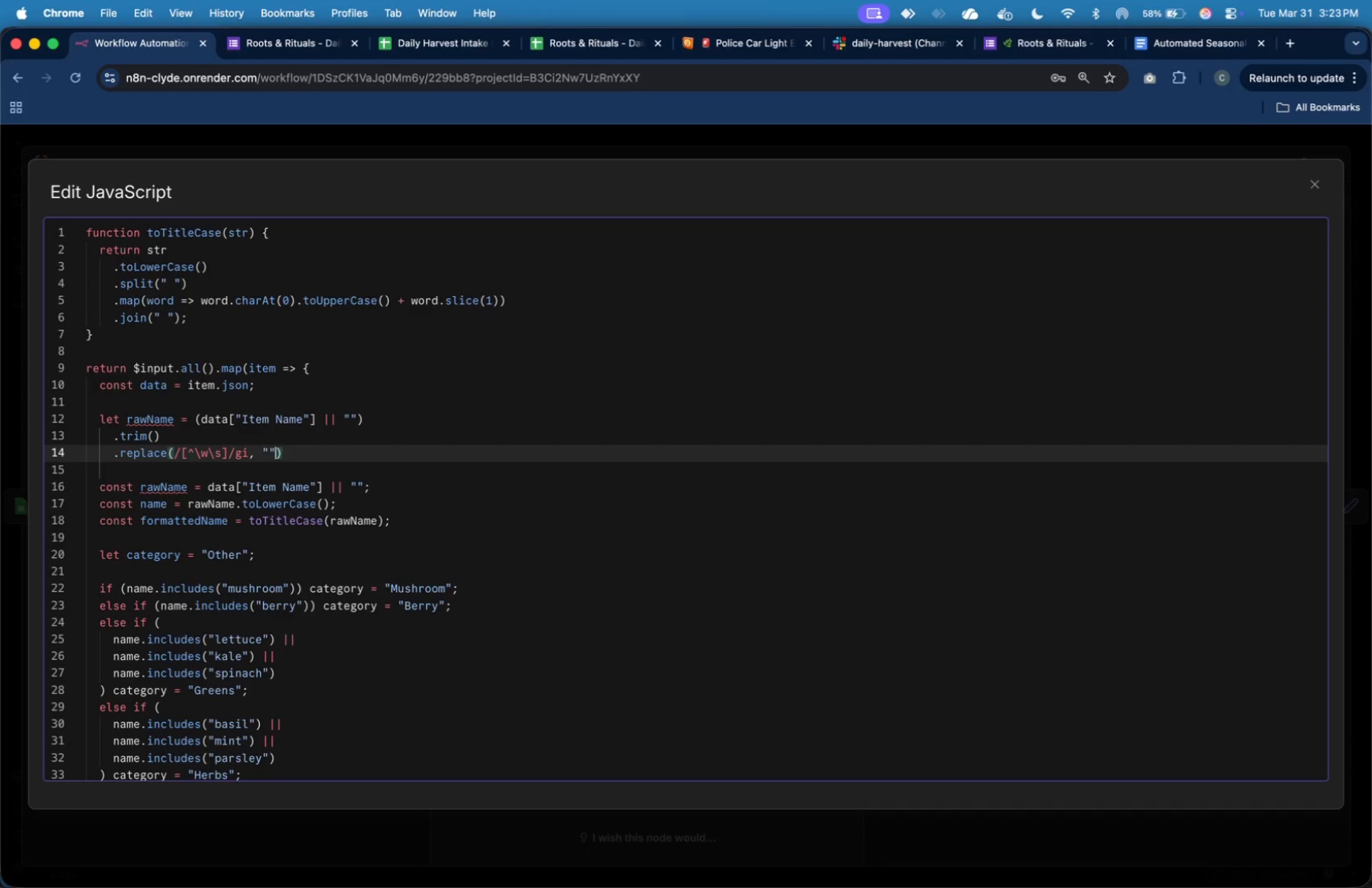 
key(ArrowRight)
 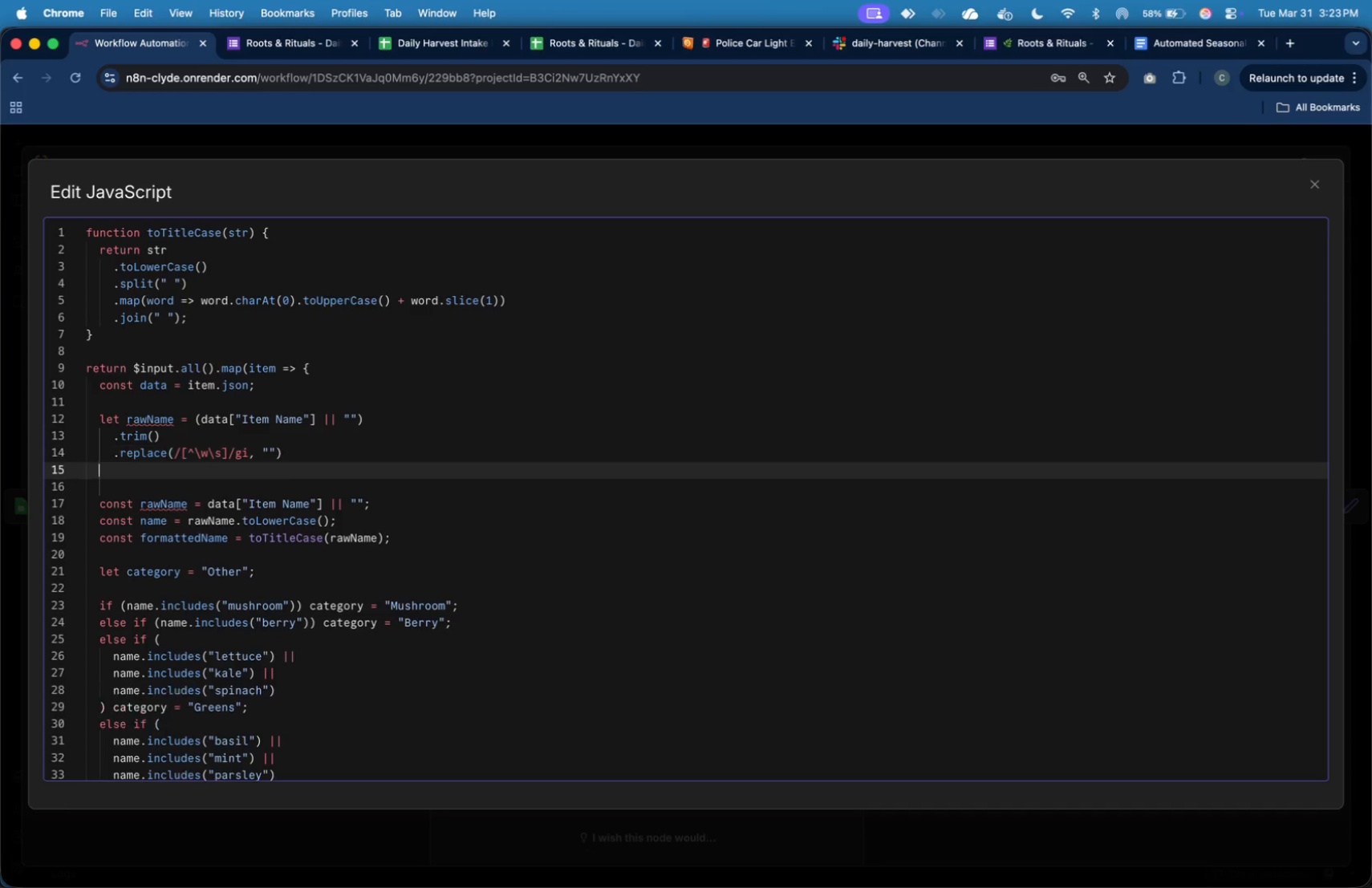 
key(Enter)
 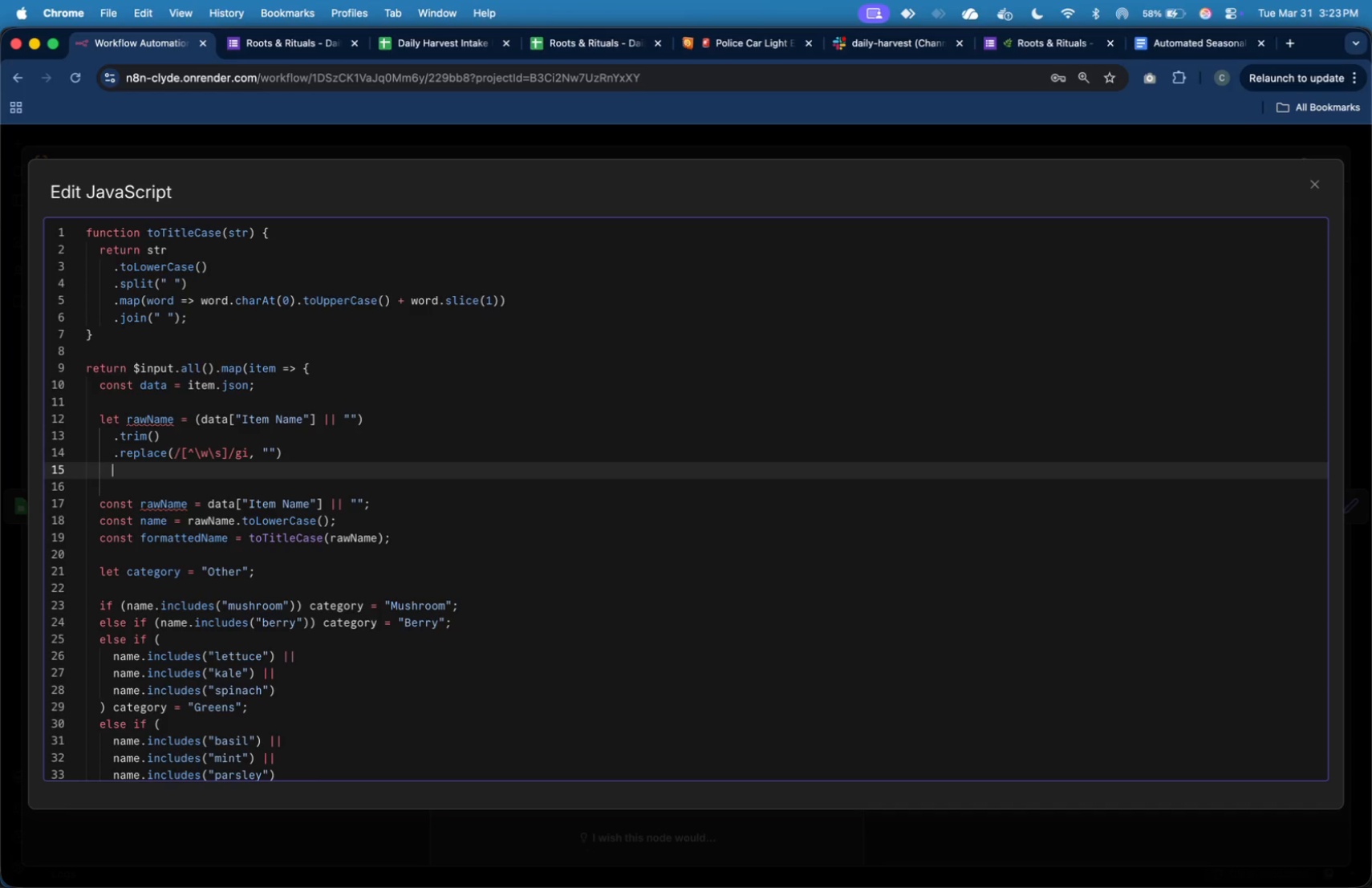 
key(Tab)
type(.ewpl)
key(Backspace)
key(Backspace)
key(Backspace)
key(Backspace)
type(replace(/\s+/g, ")
 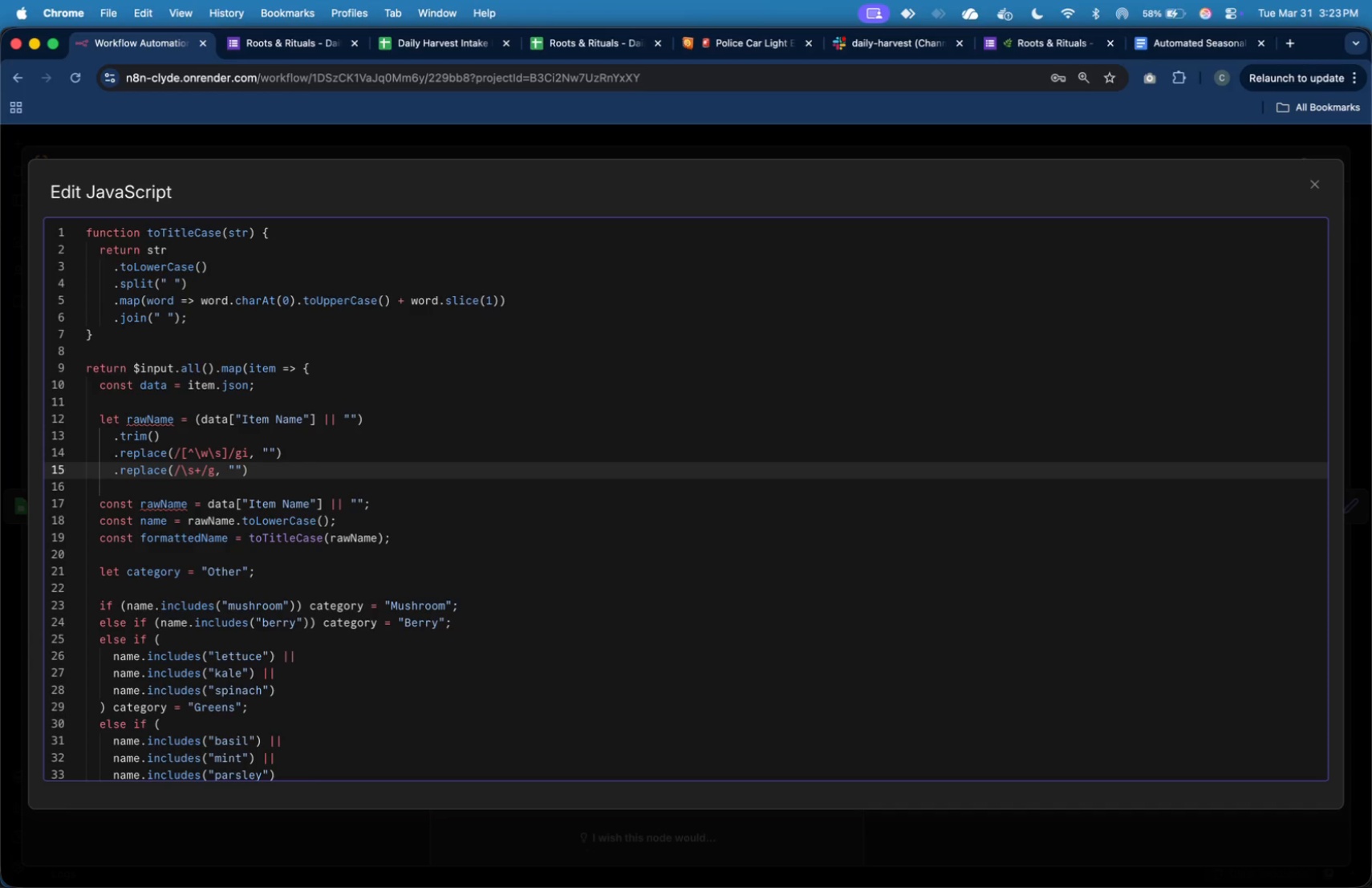 
key(ArrowRight)
 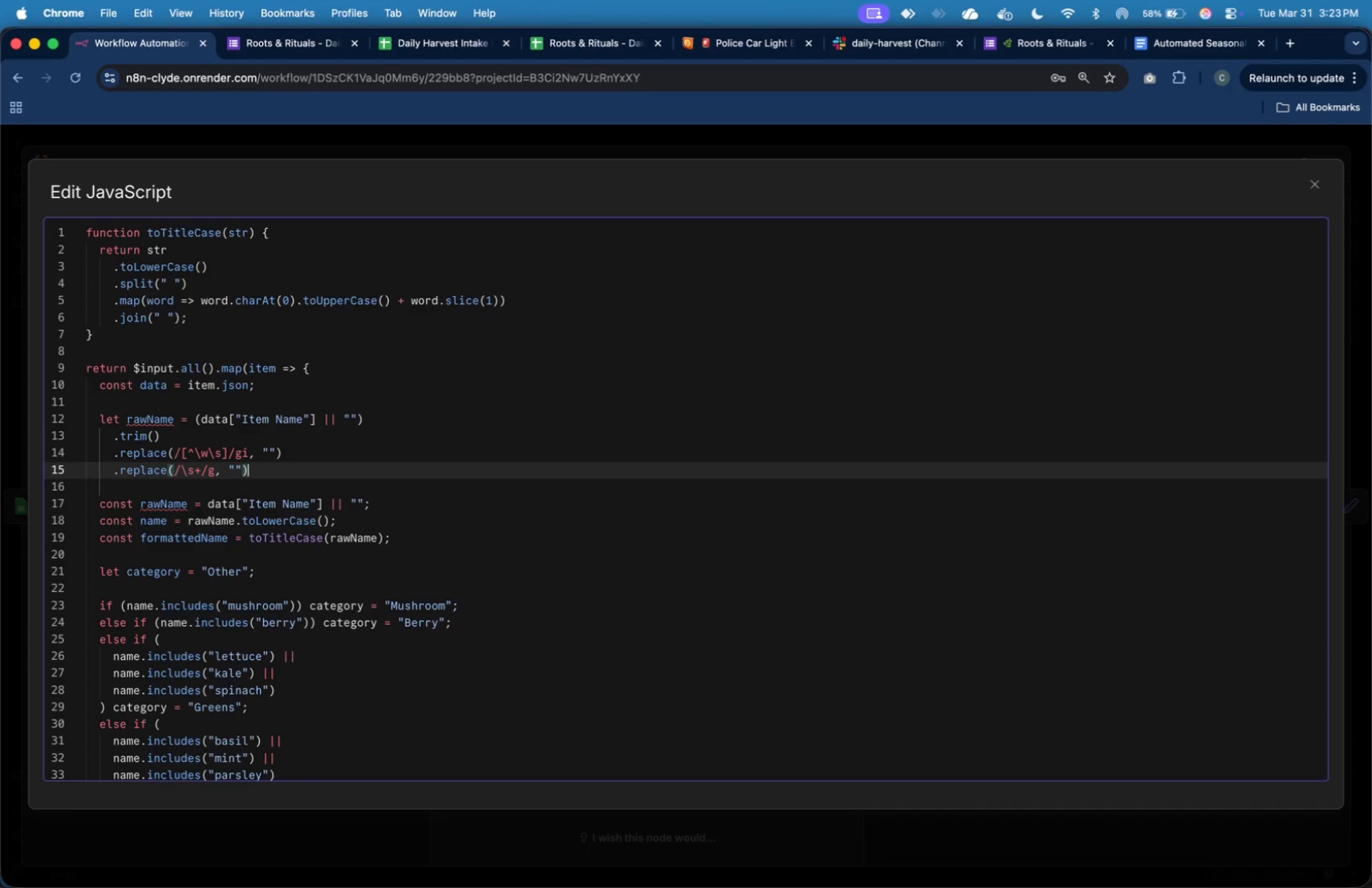 
key(ArrowRight)
 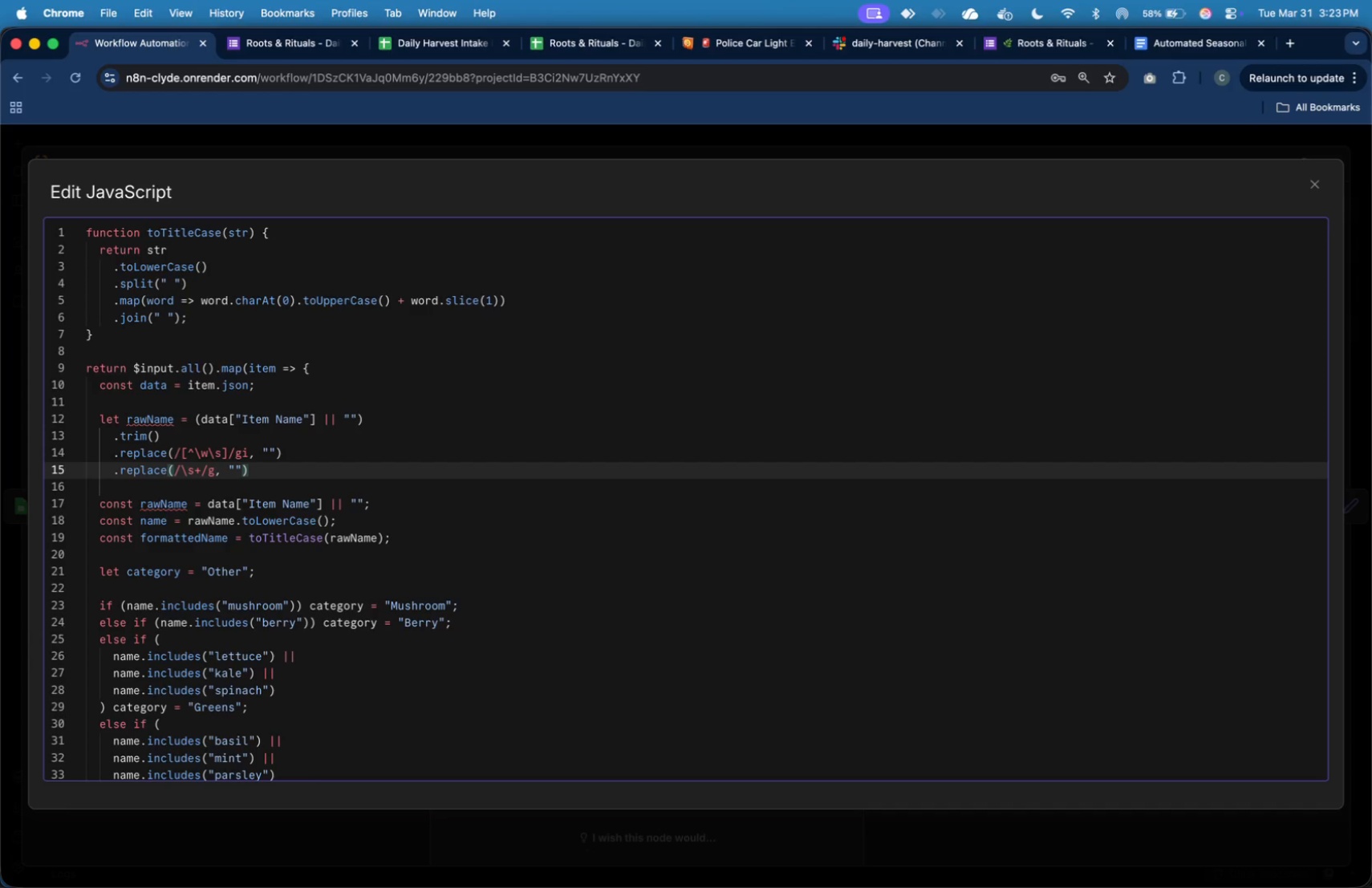 
key(Semicolon)
 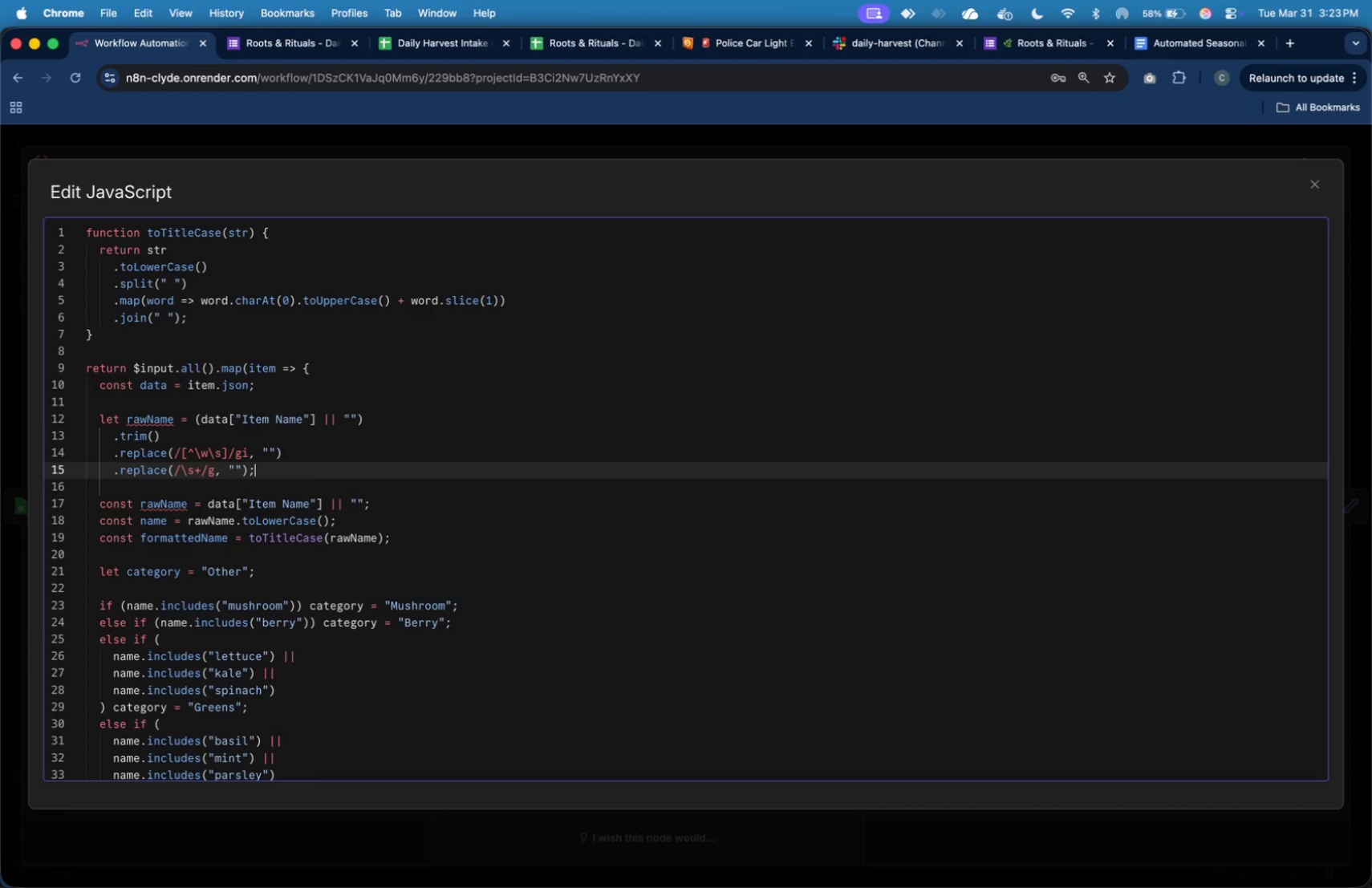 
key(ArrowDown)
 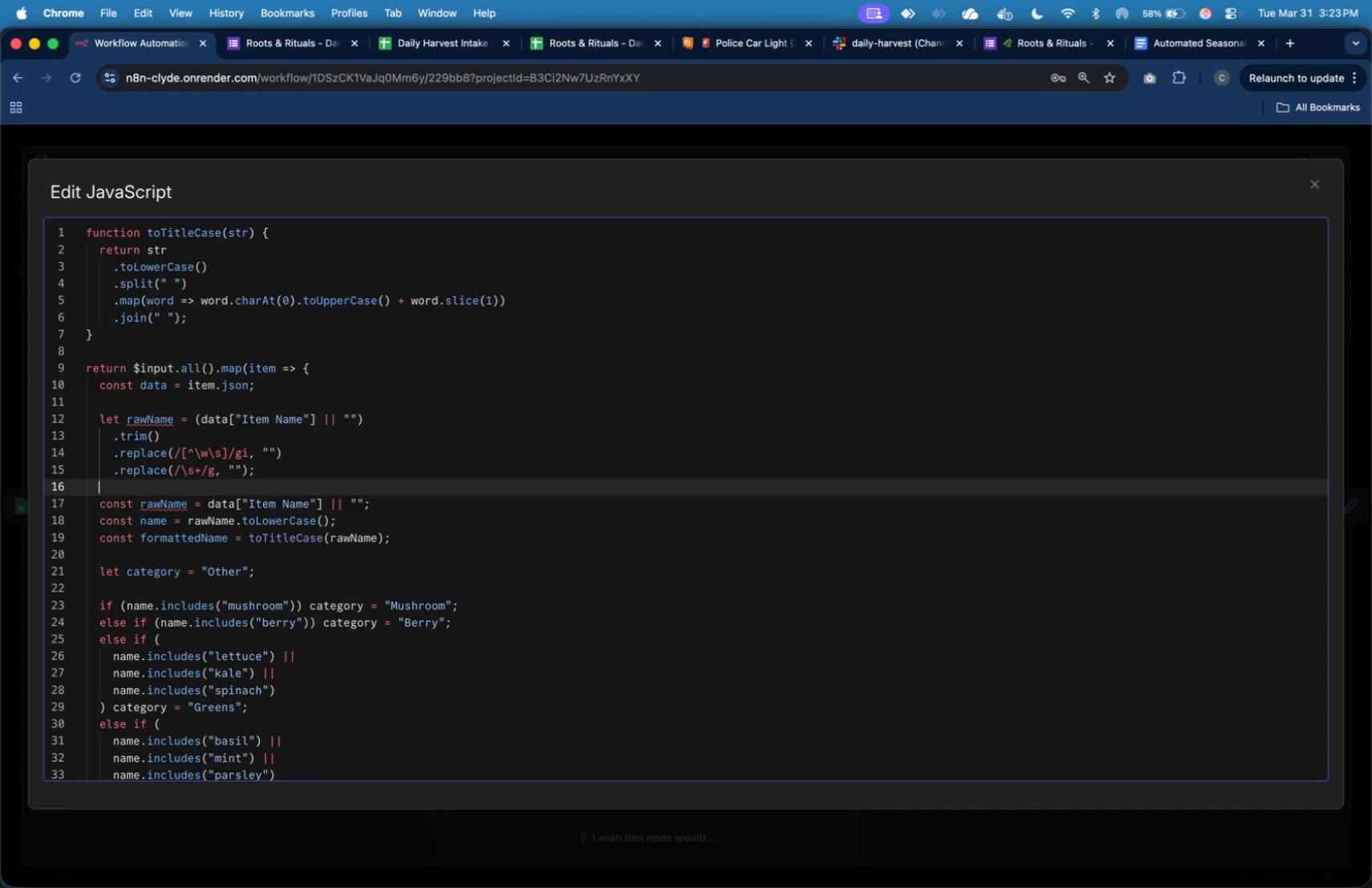 
key(ArrowDown)
 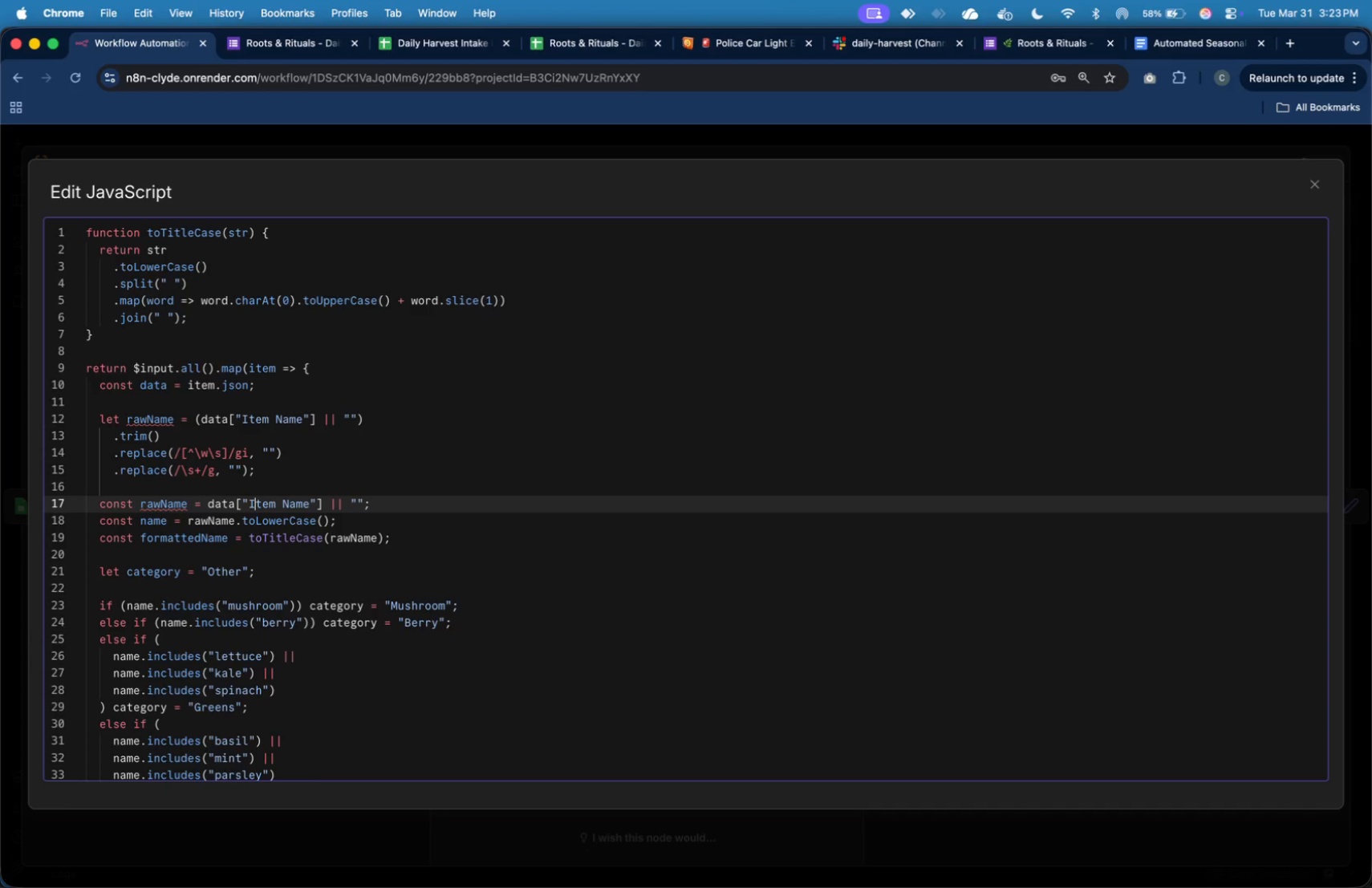 
key(ArrowDown)
 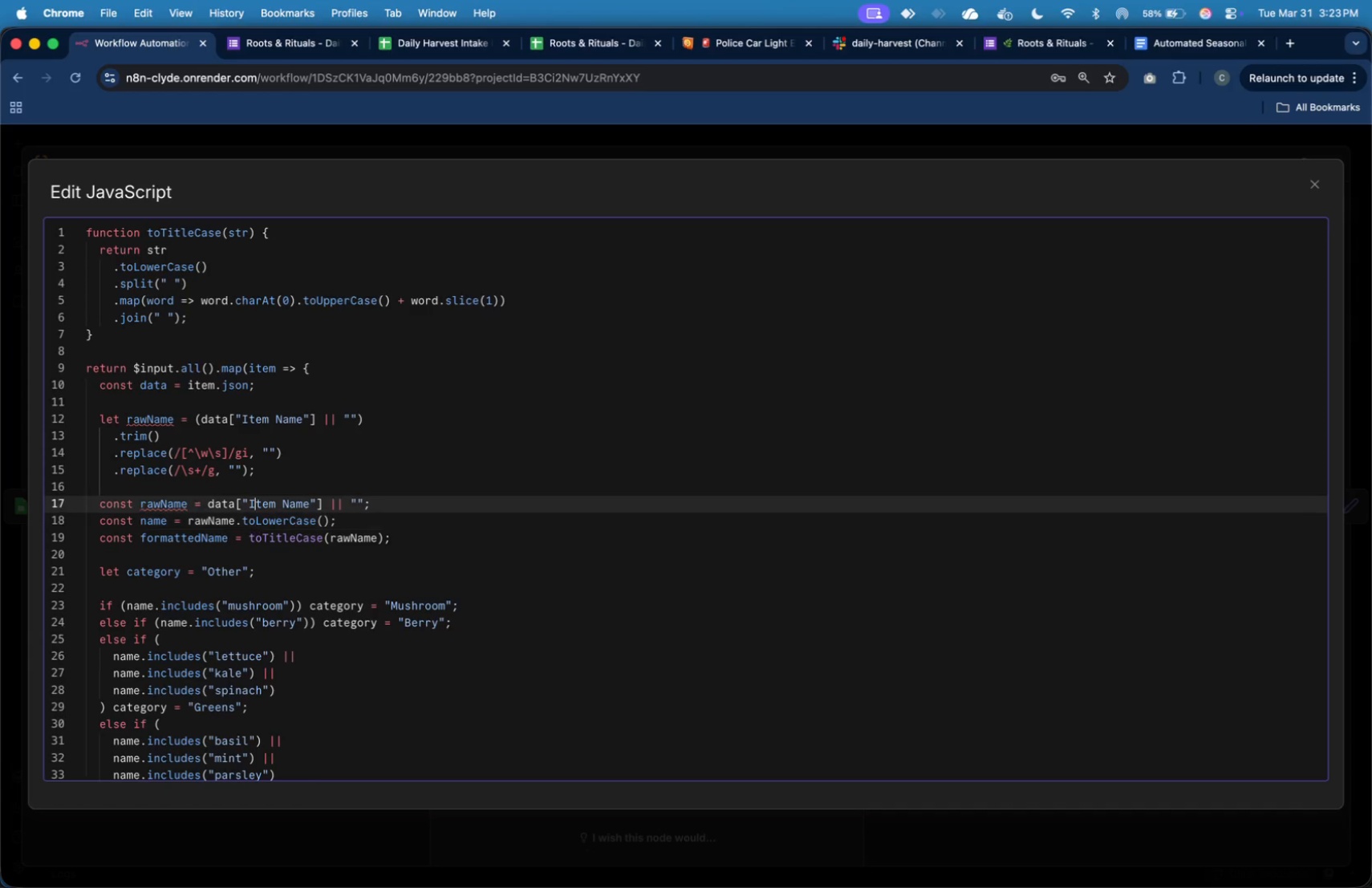 
key(ArrowUp)
 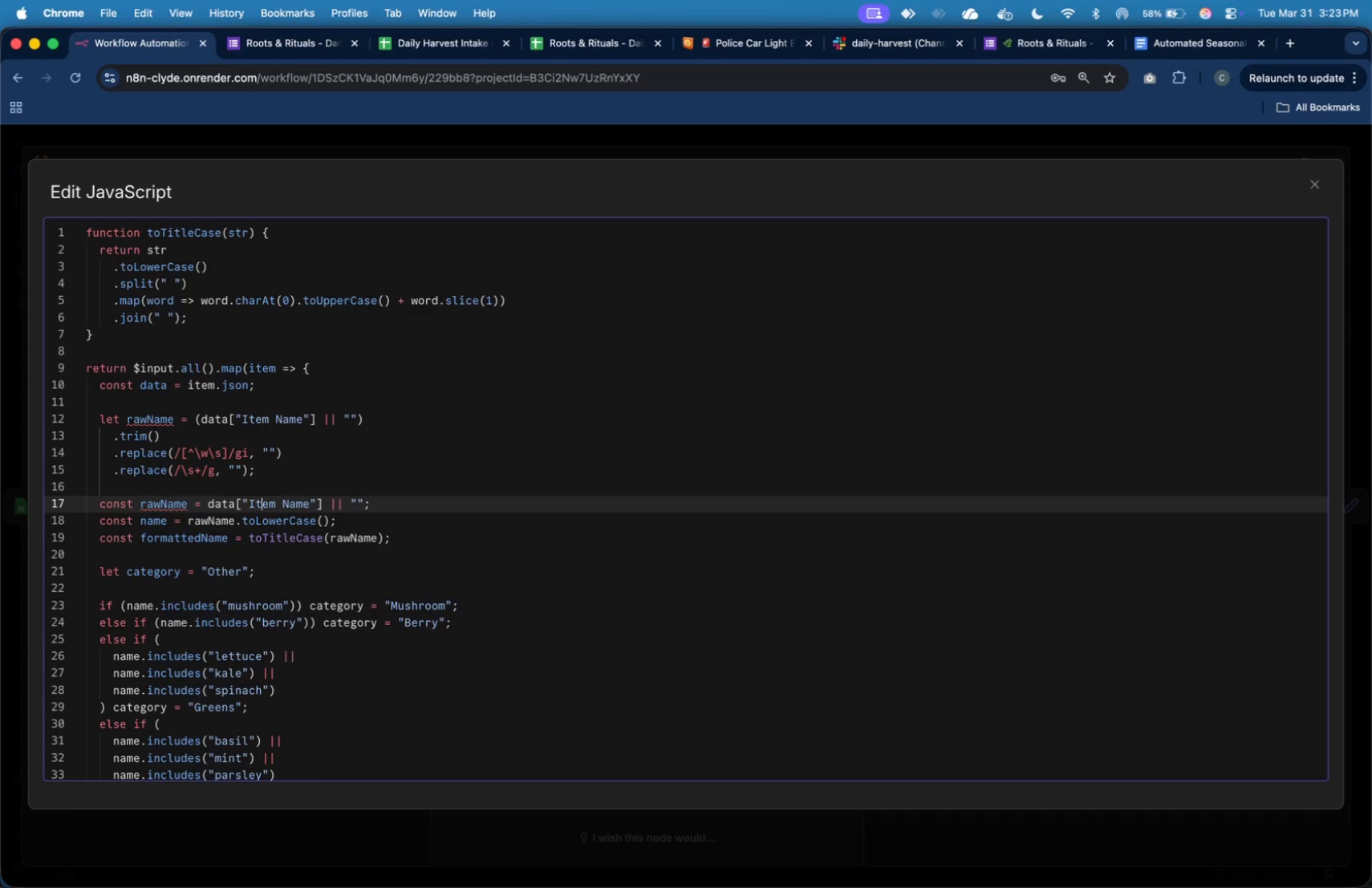 
hold_key(key=ArrowRight, duration=1.51)
 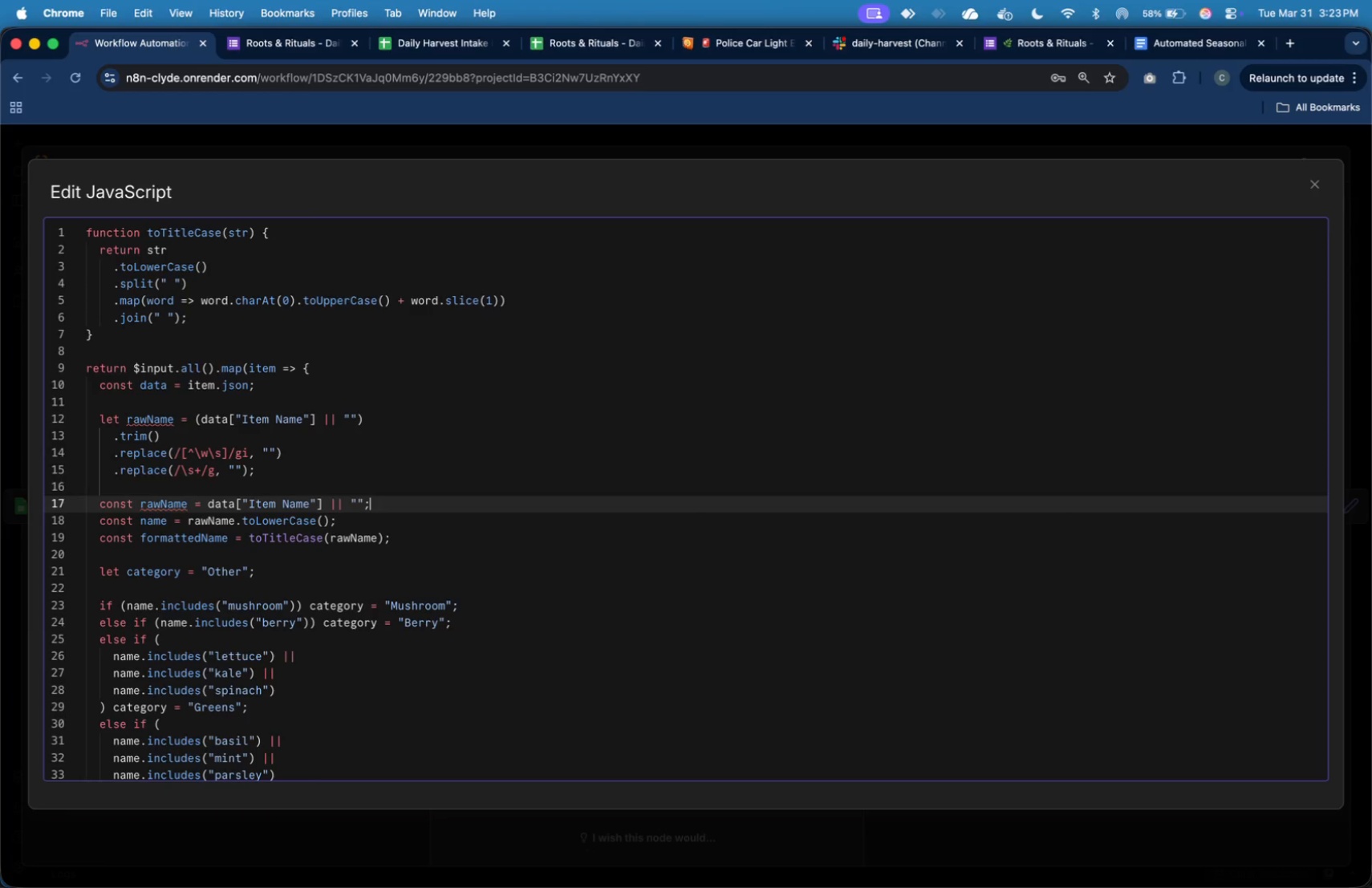 
hold_key(key=ArrowRight, duration=0.31)
 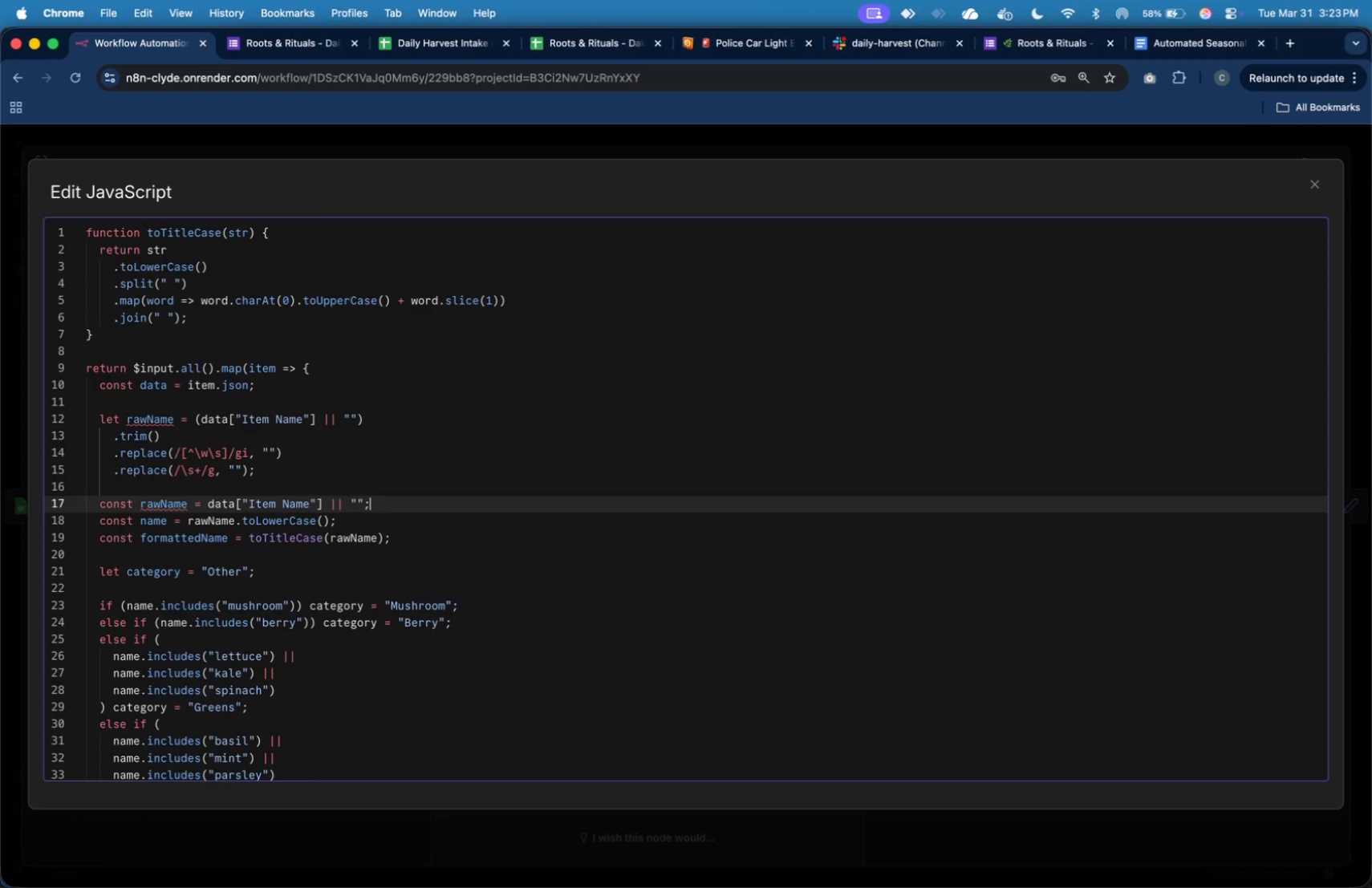 
key(Shift+ArrowUp)
 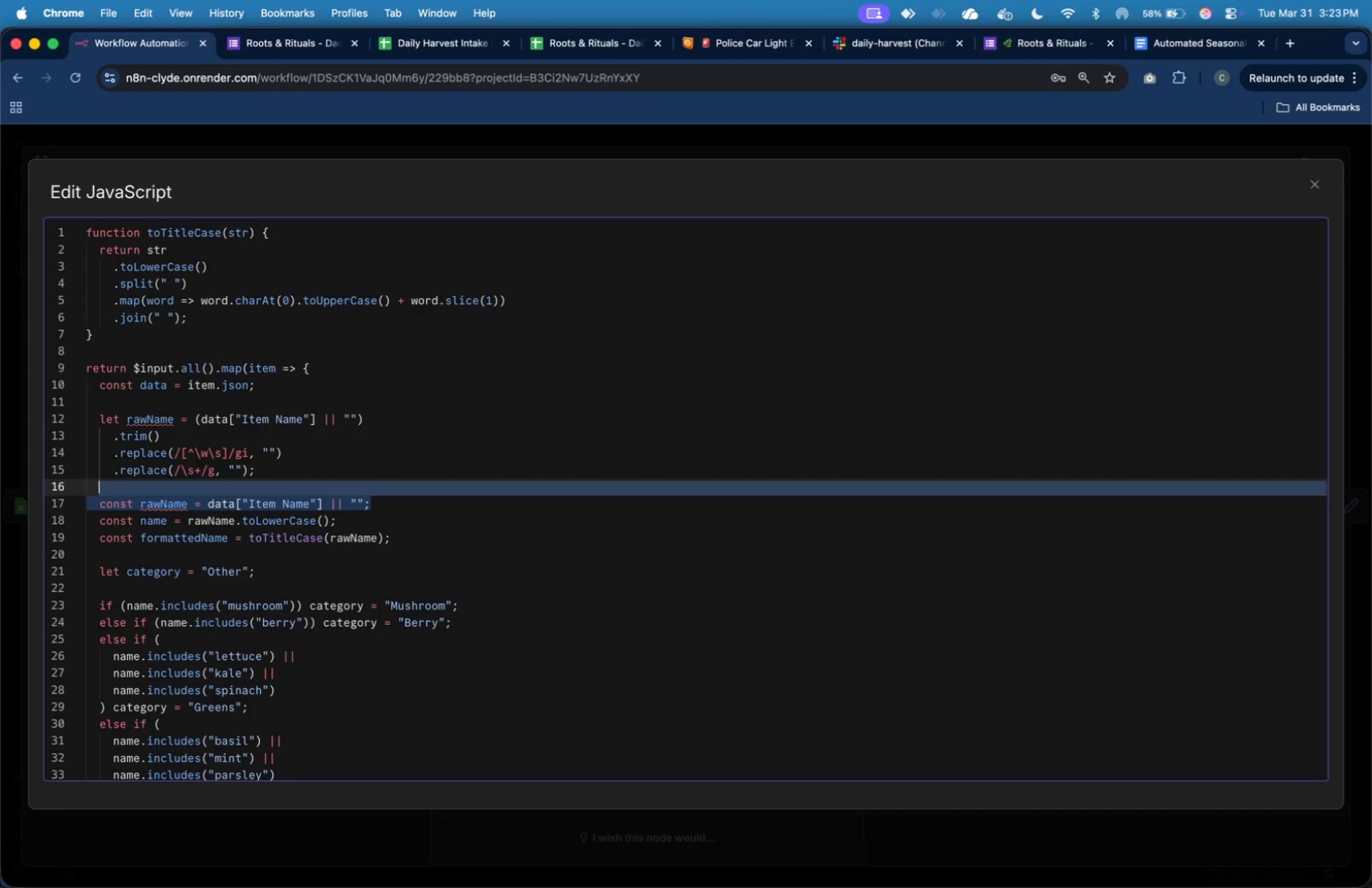 
key(Backspace)
 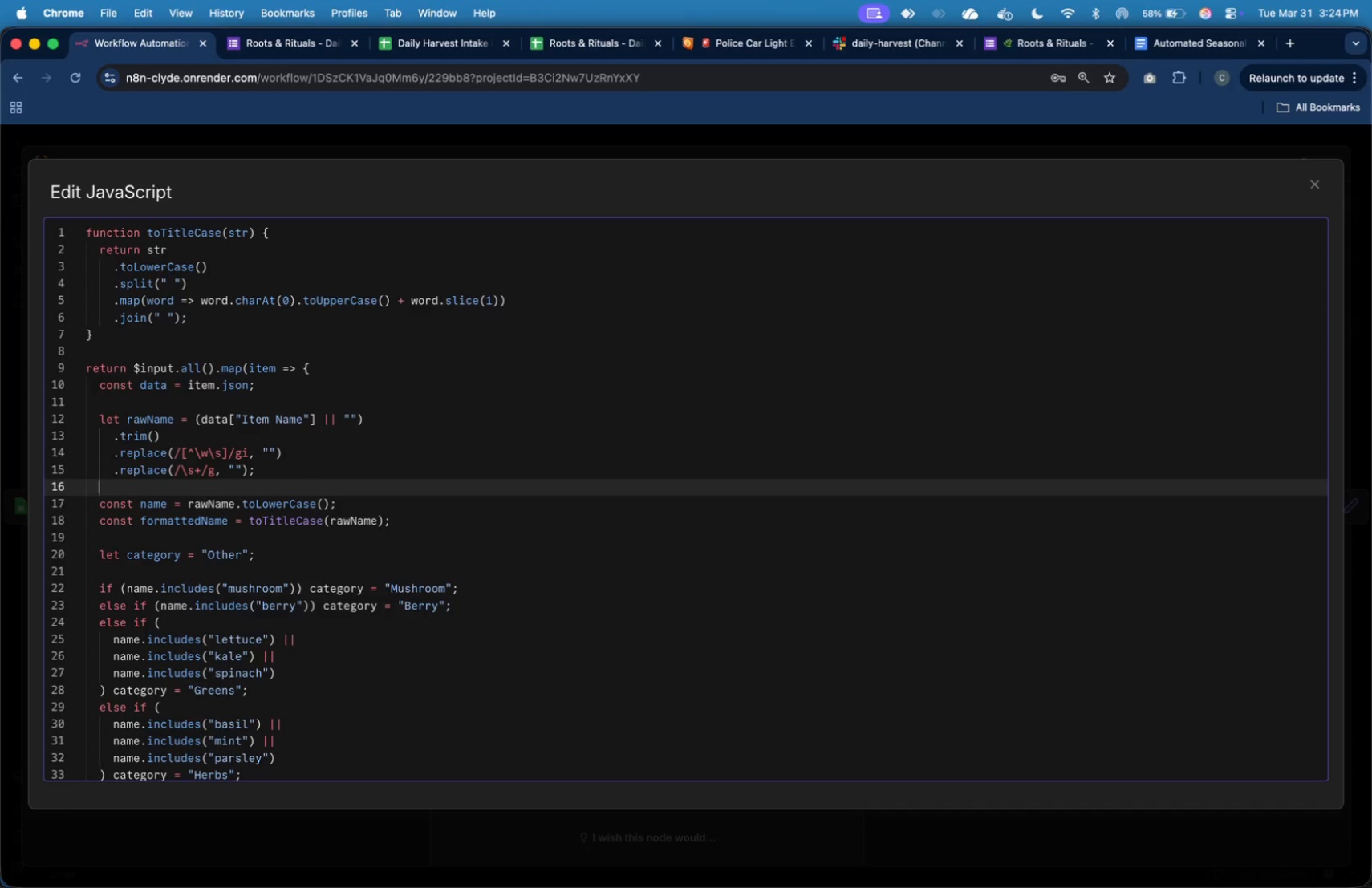 
wait(8.7)
 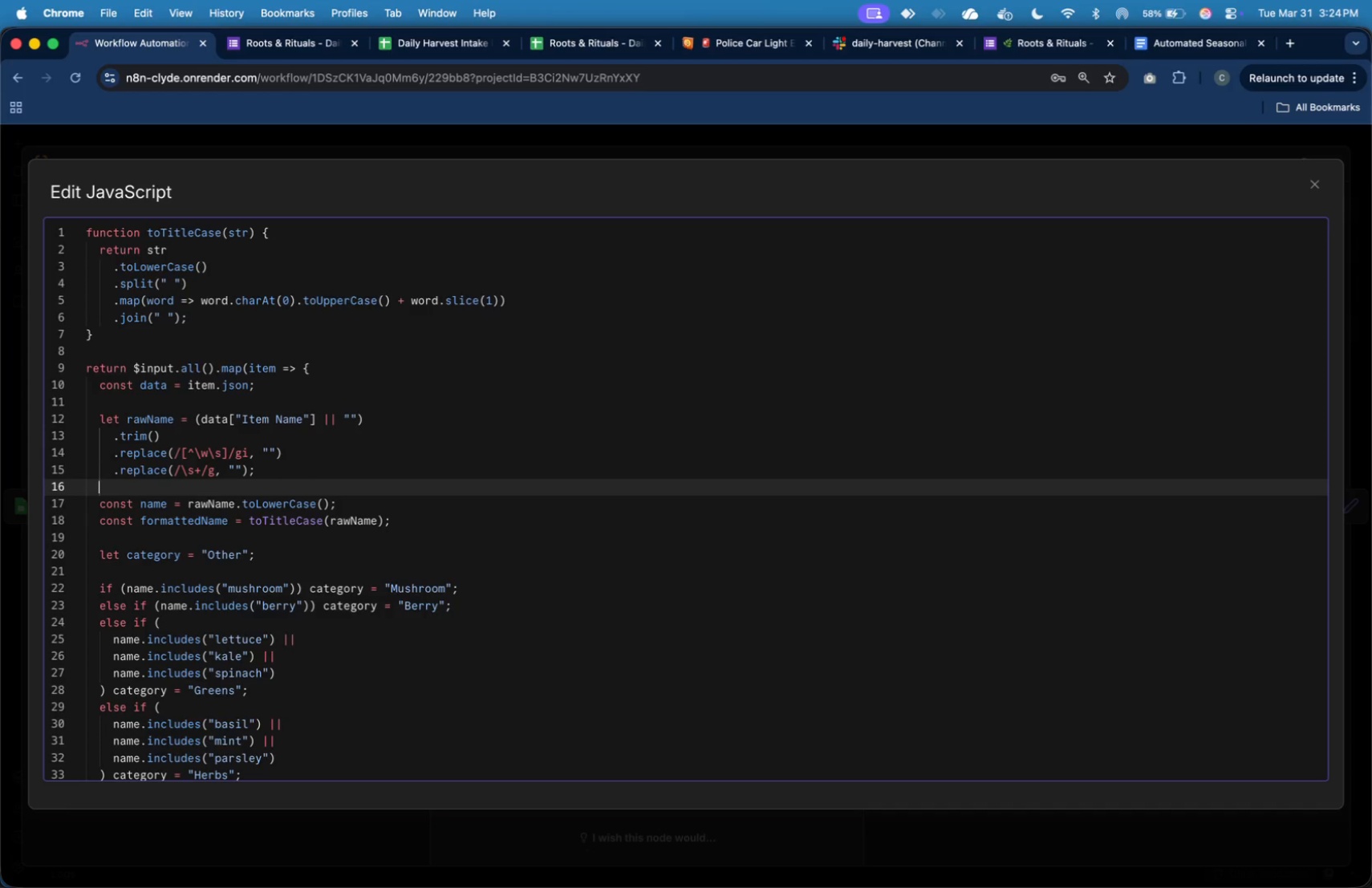 
scroll: coordinate [413, 525], scroll_direction: down, amount: 19.0
 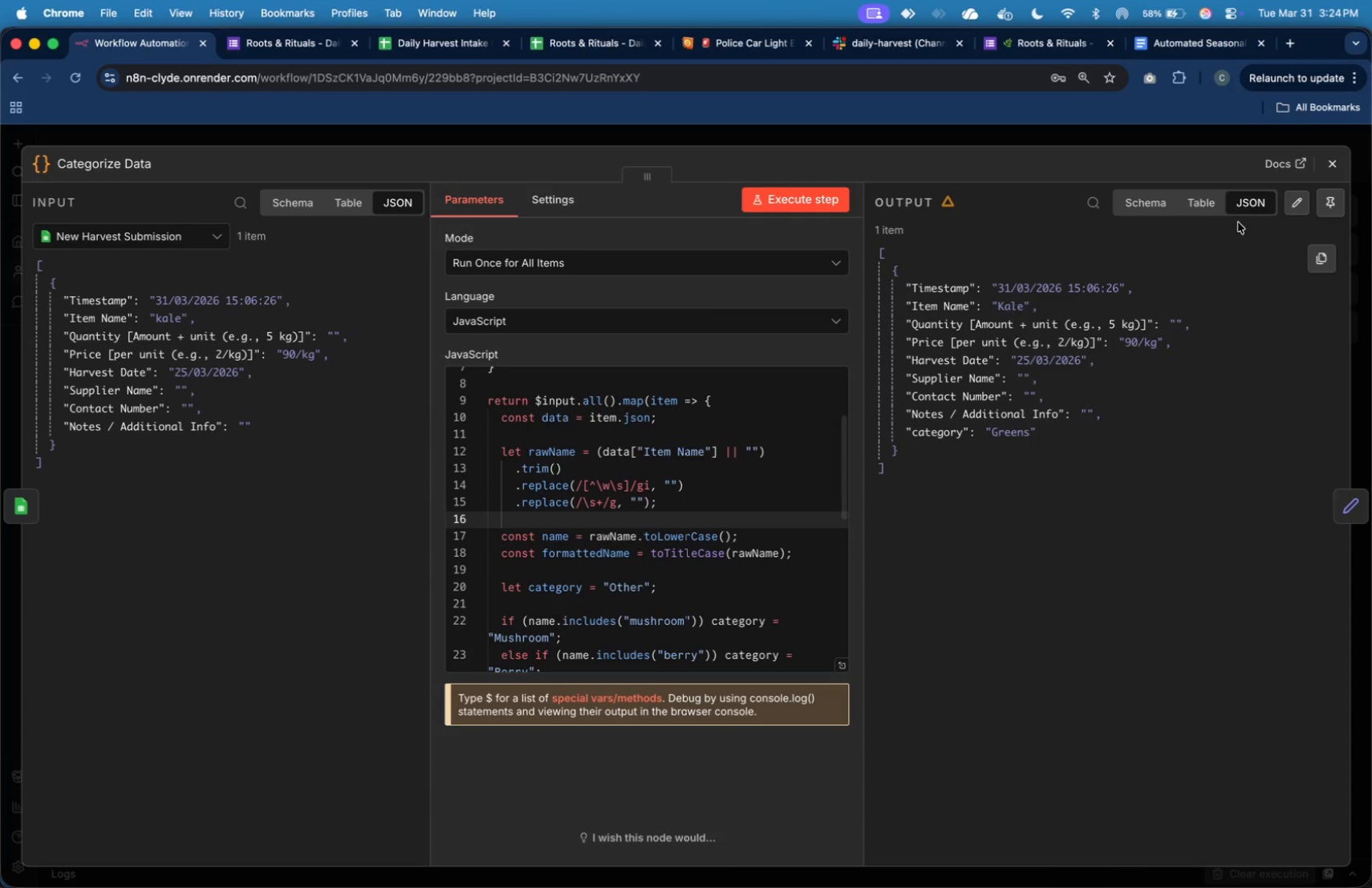 
left_click([1333, 171])
 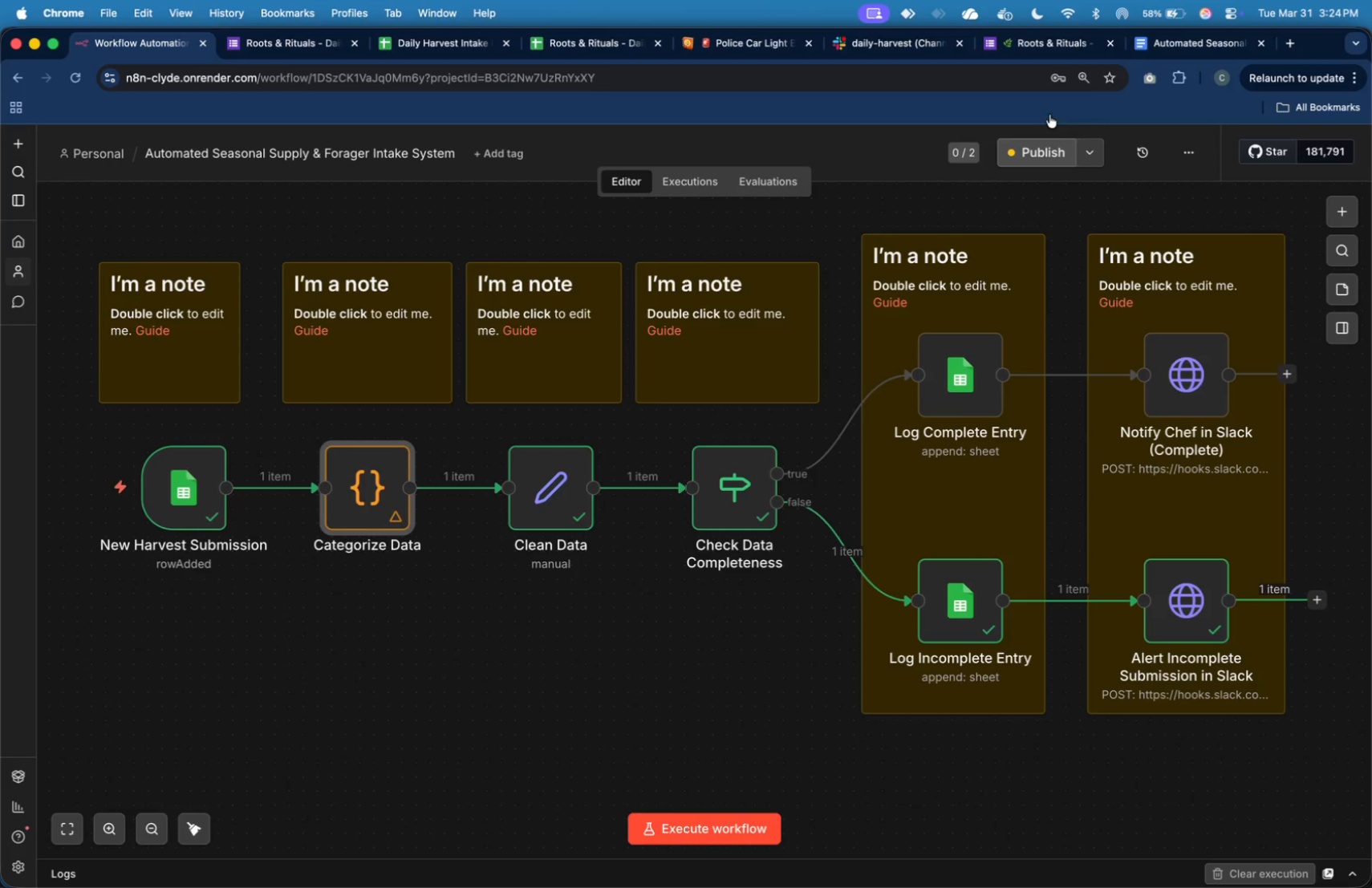 
left_click([1058, 146])
 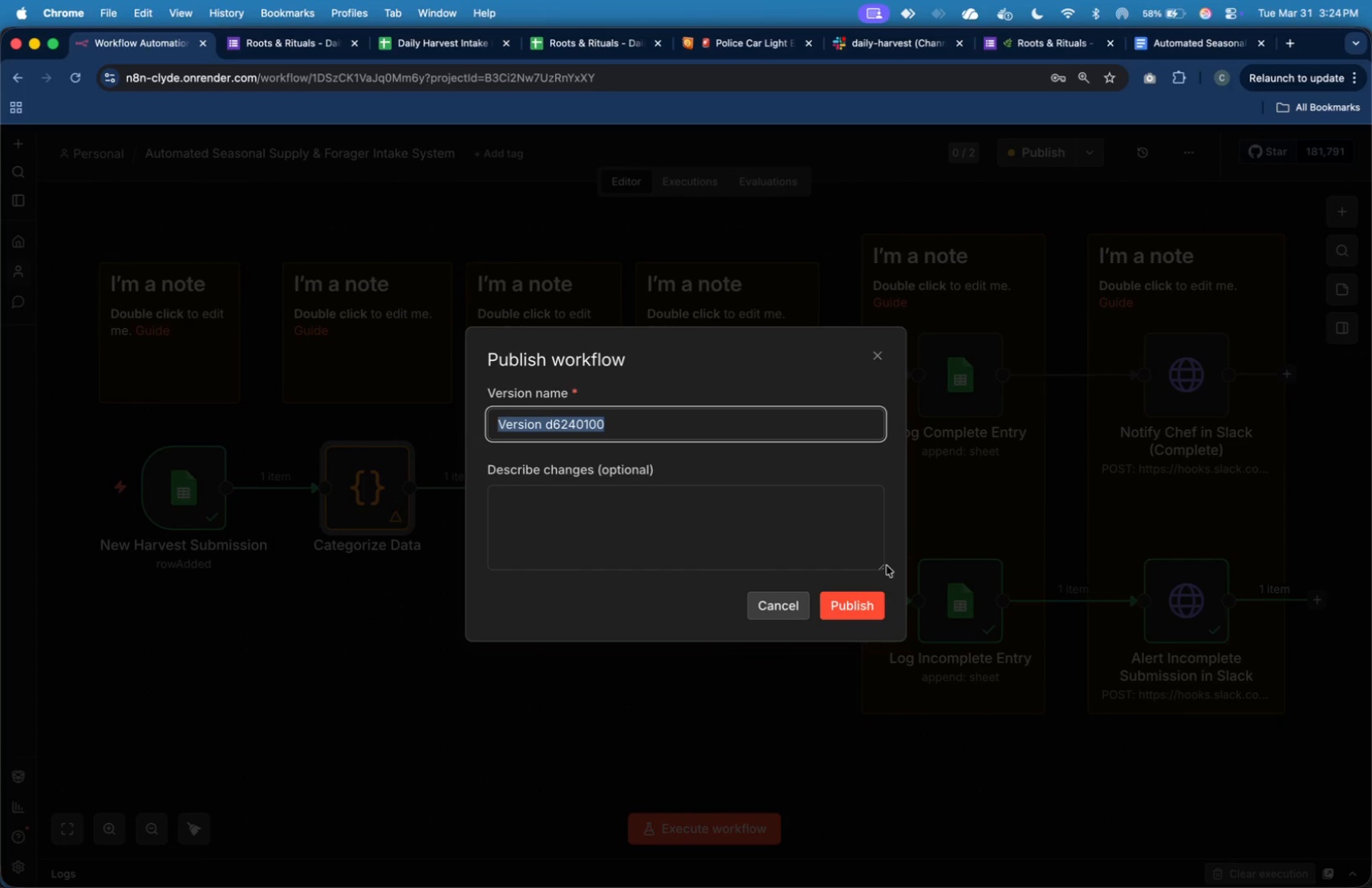 
left_click([863, 603])
 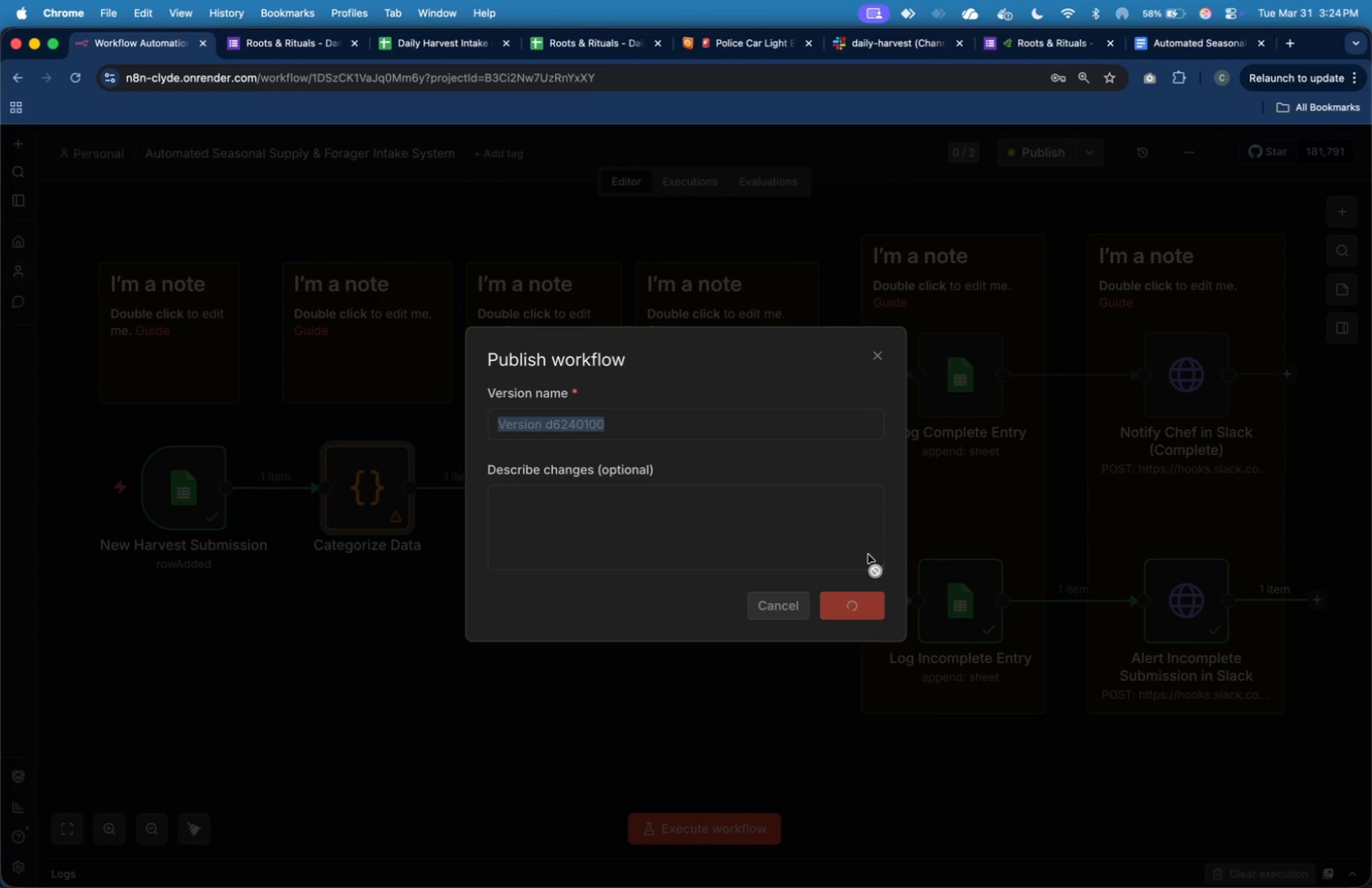 
wait(16.56)
 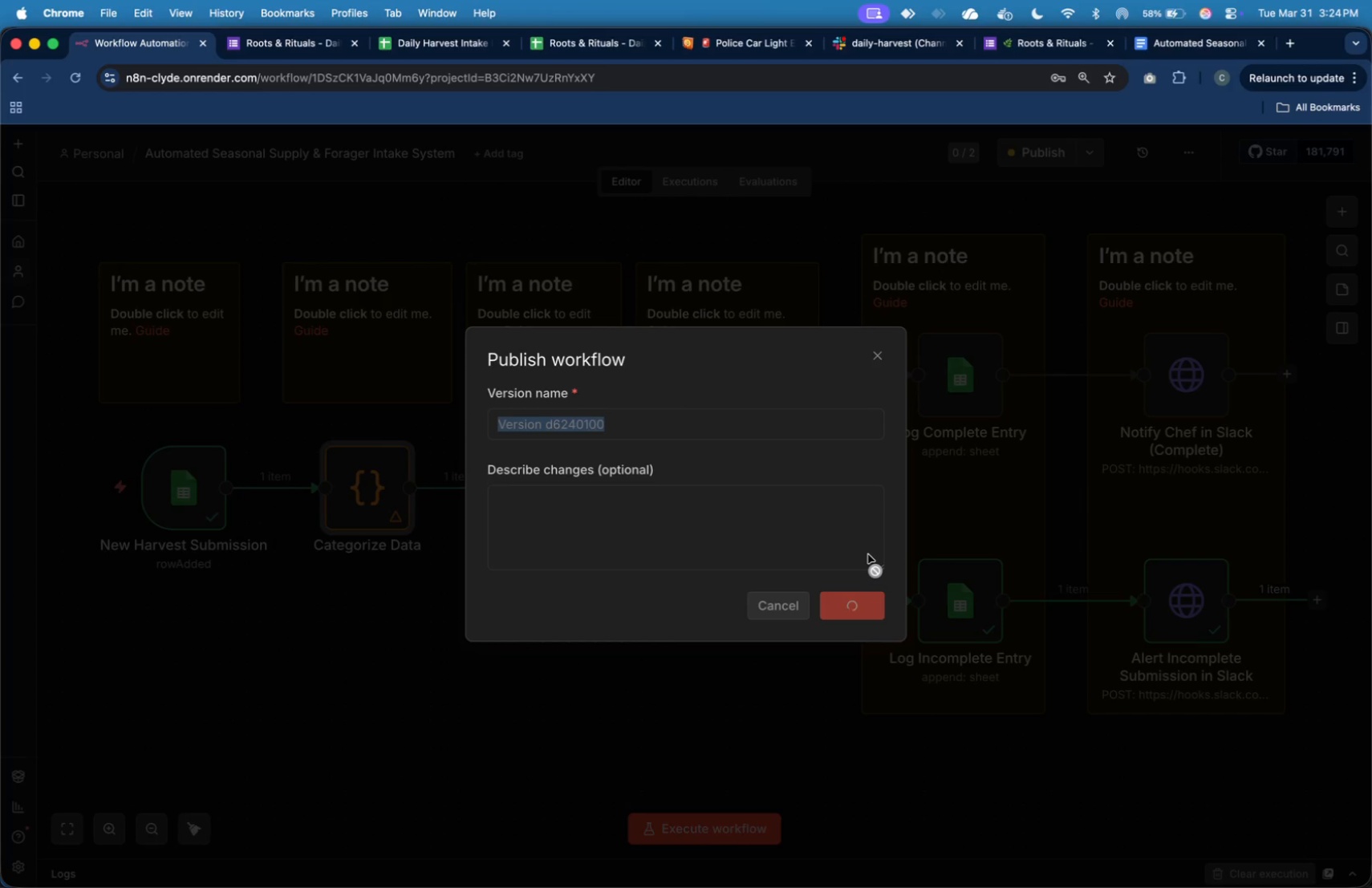 
left_click([1037, 50])
 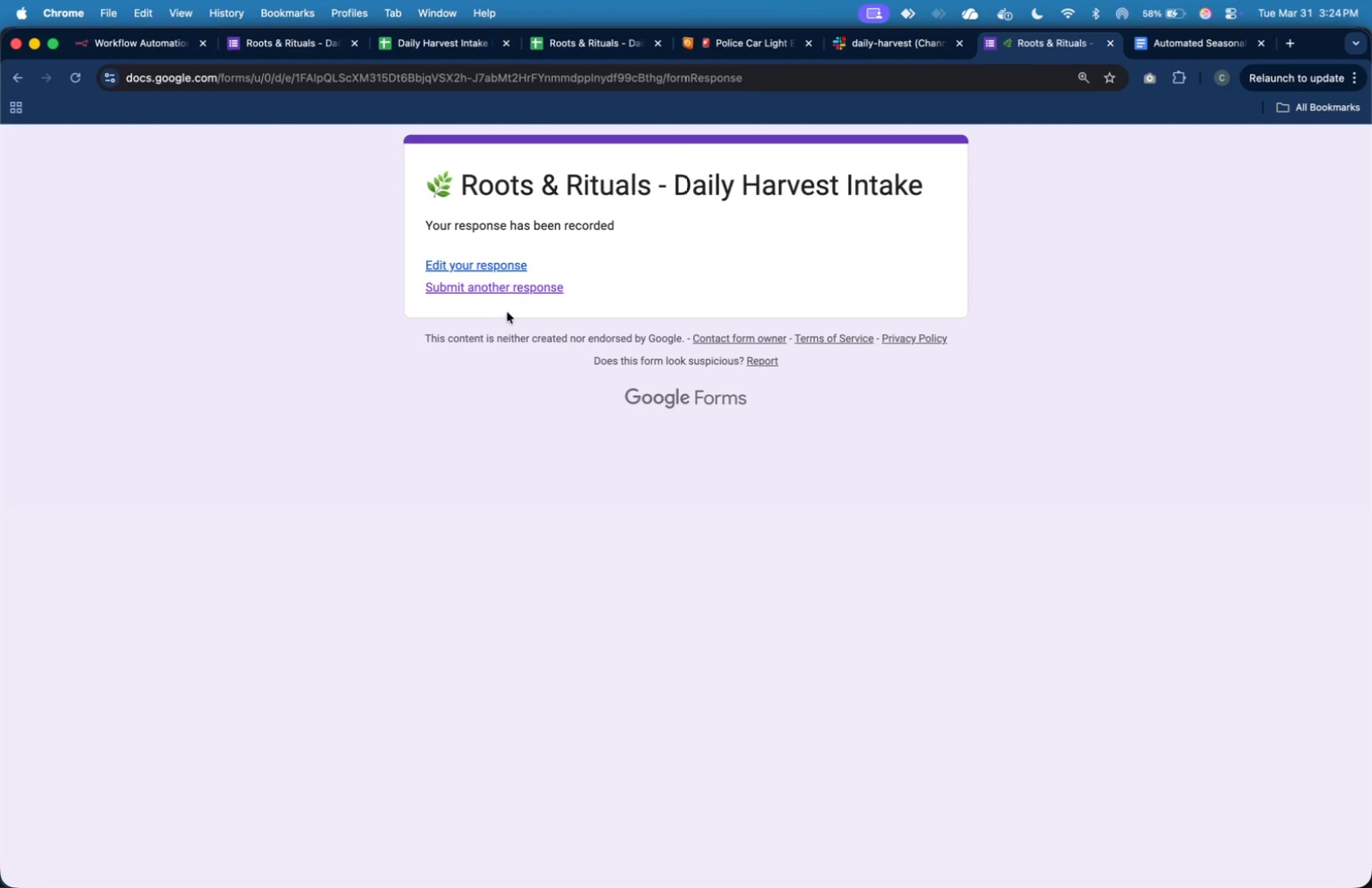 
left_click([527, 285])
 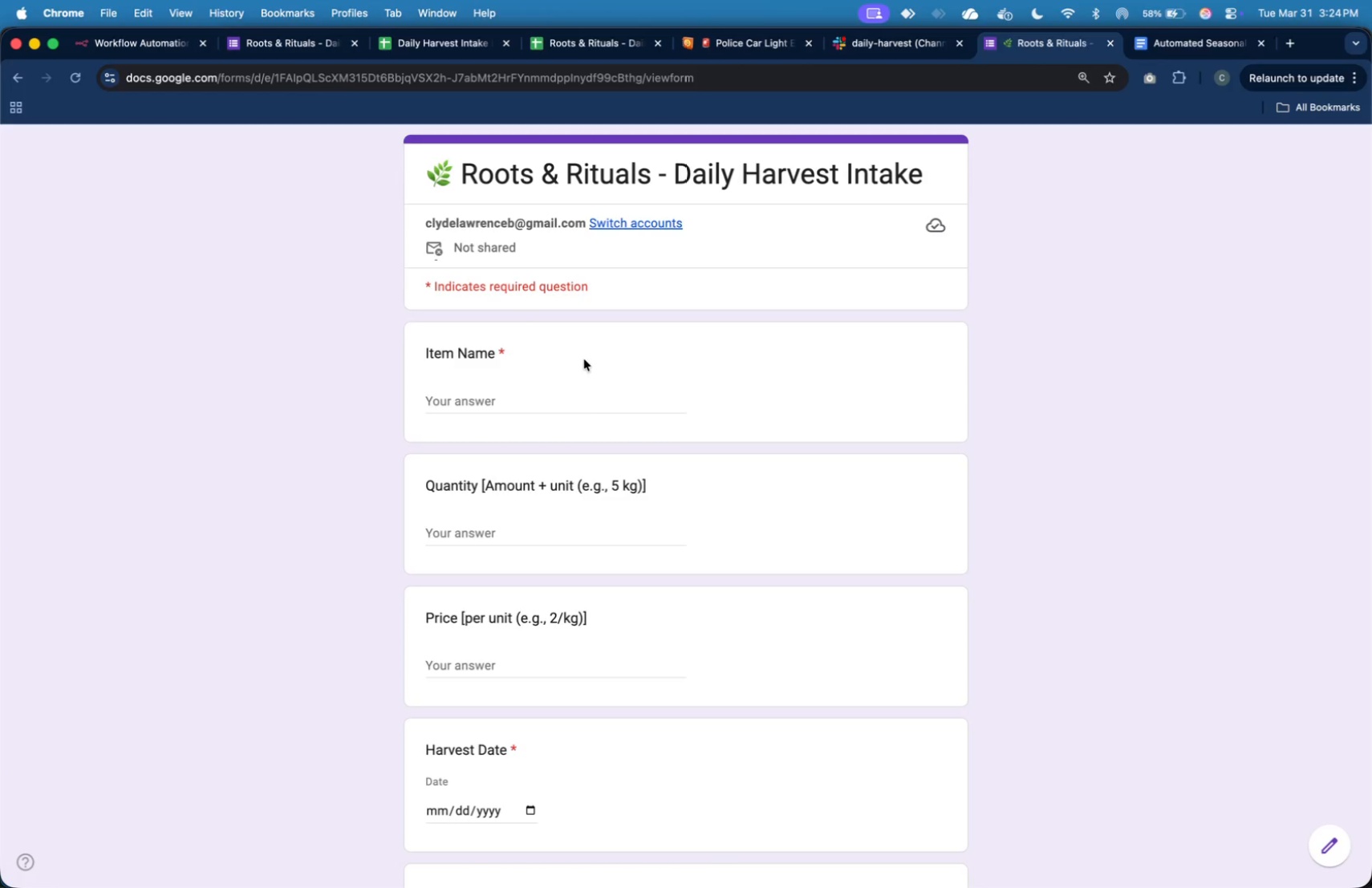 
left_click([587, 390])
 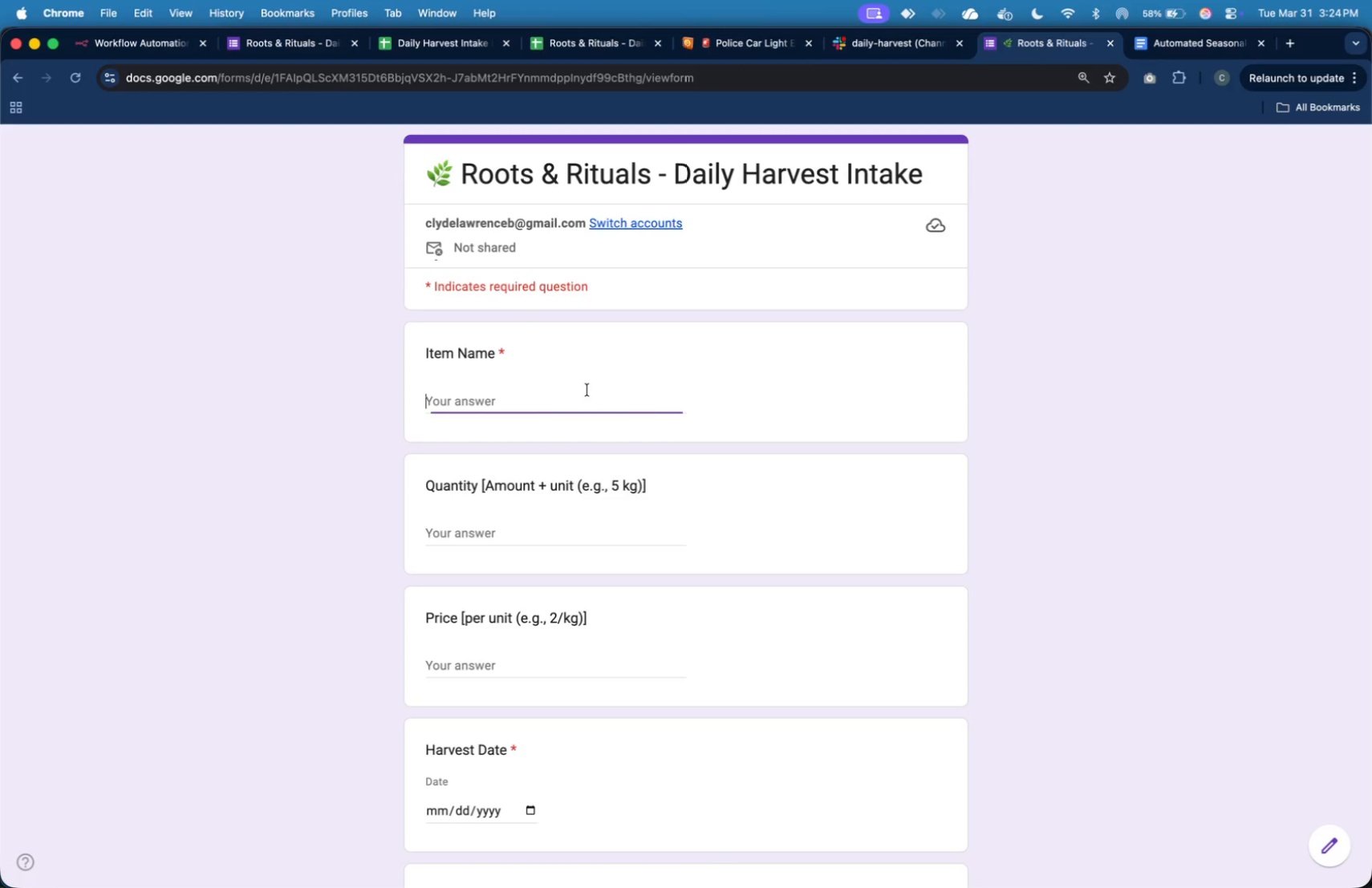 
hold_key(key=Space, duration=1.26)
 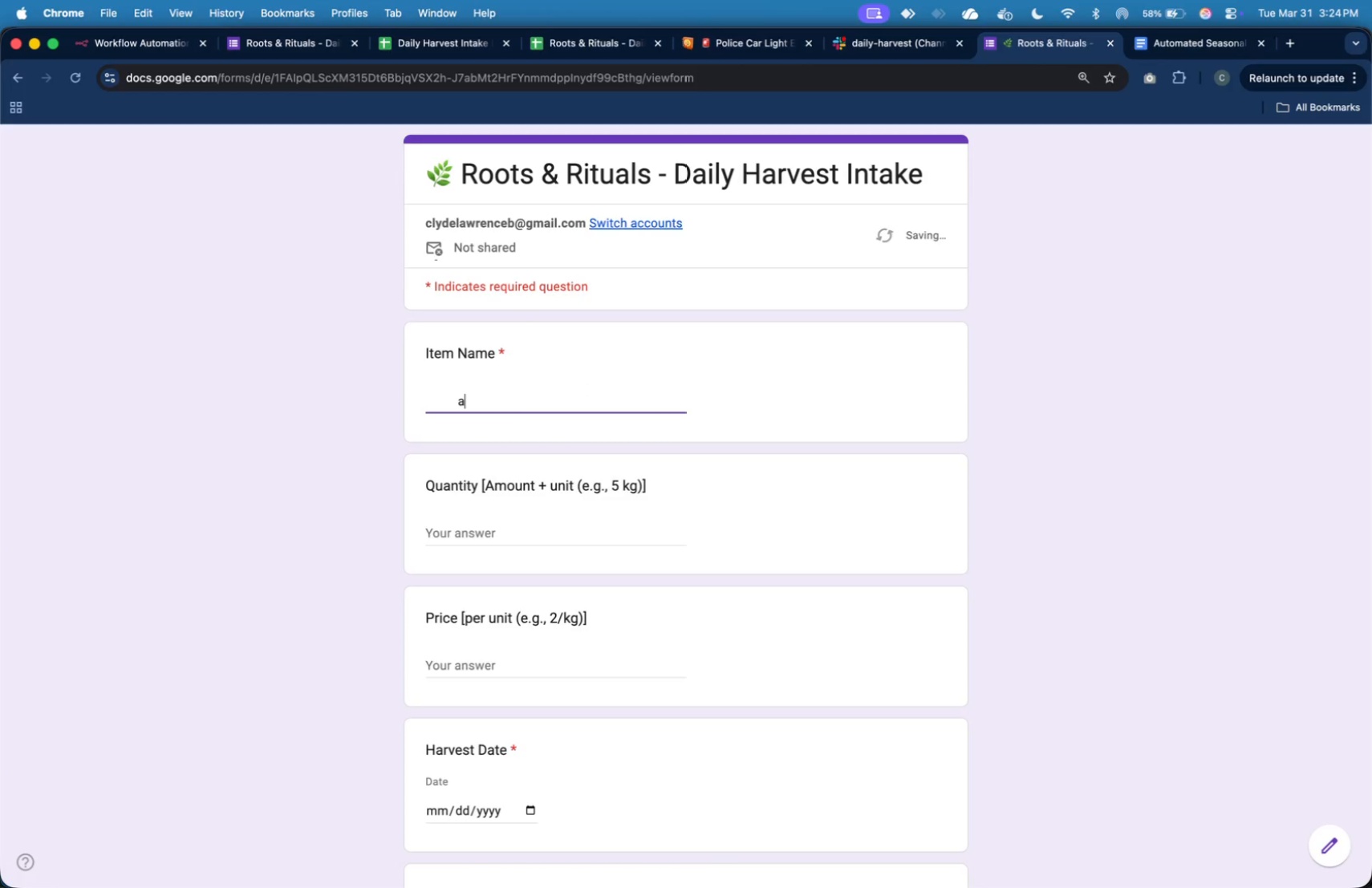 
type(a)
key(Backspace)
type(carrots.)
 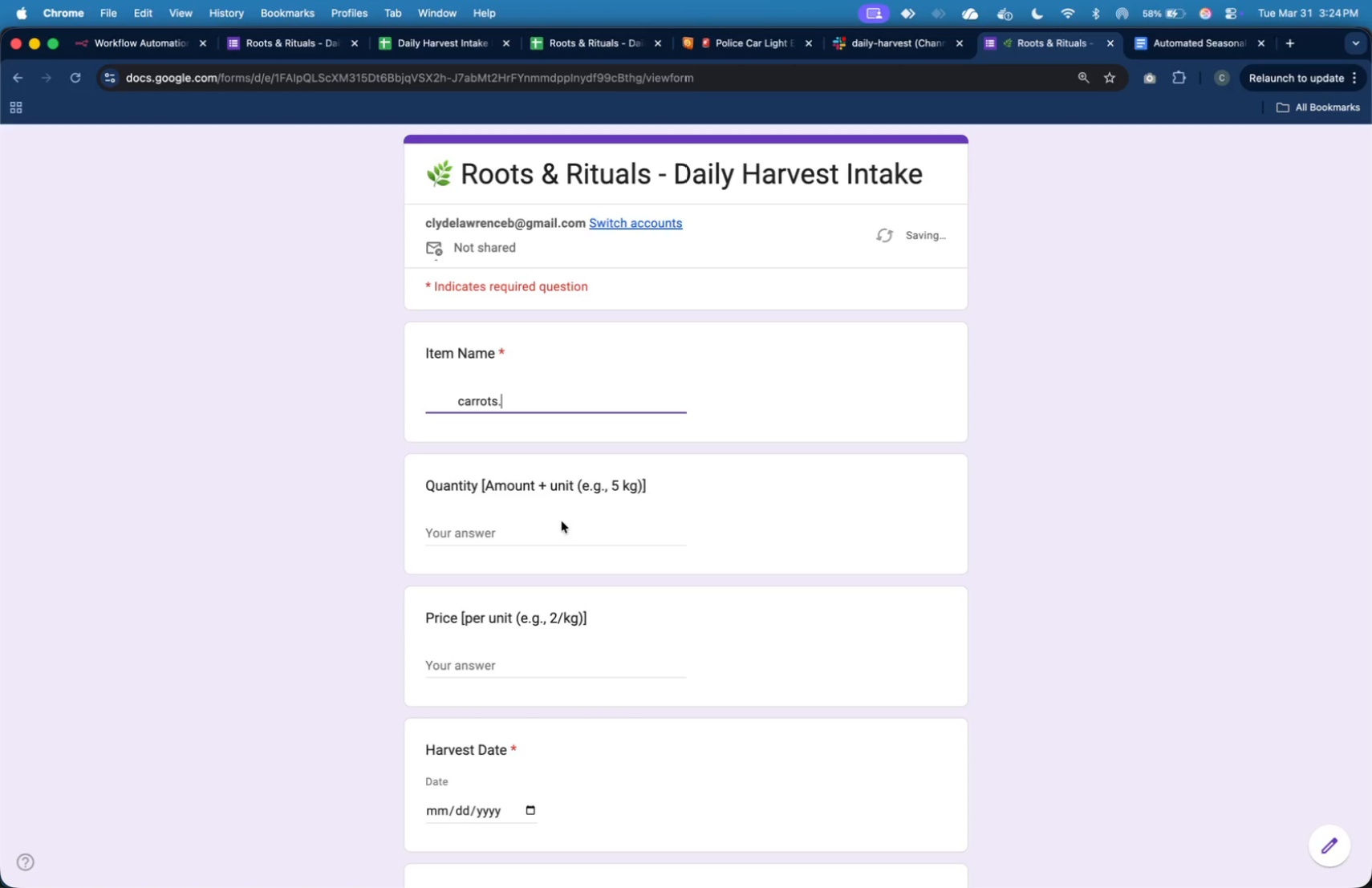 
left_click([560, 528])
 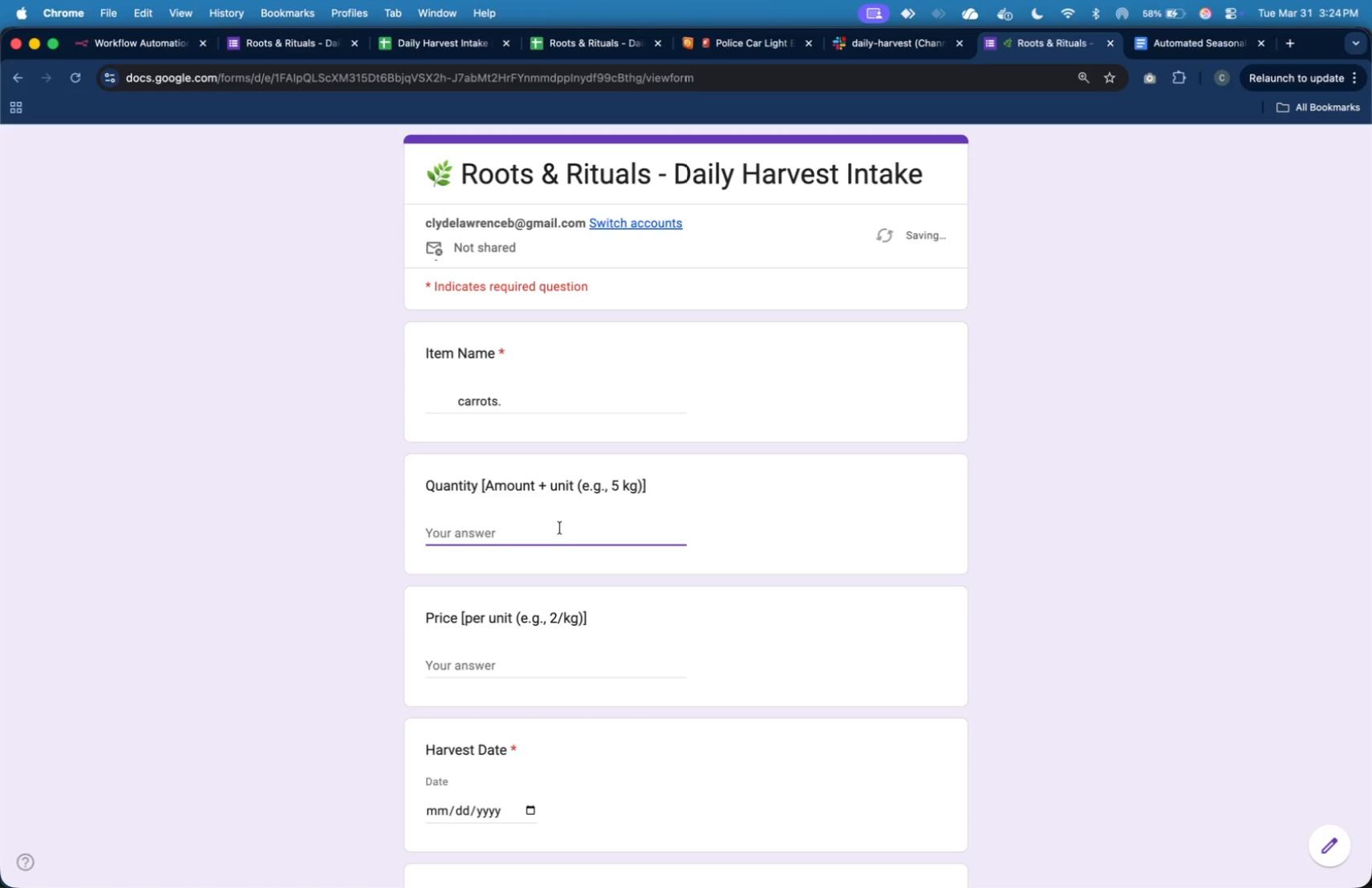 
hold_key(key=Space, duration=1.51)
 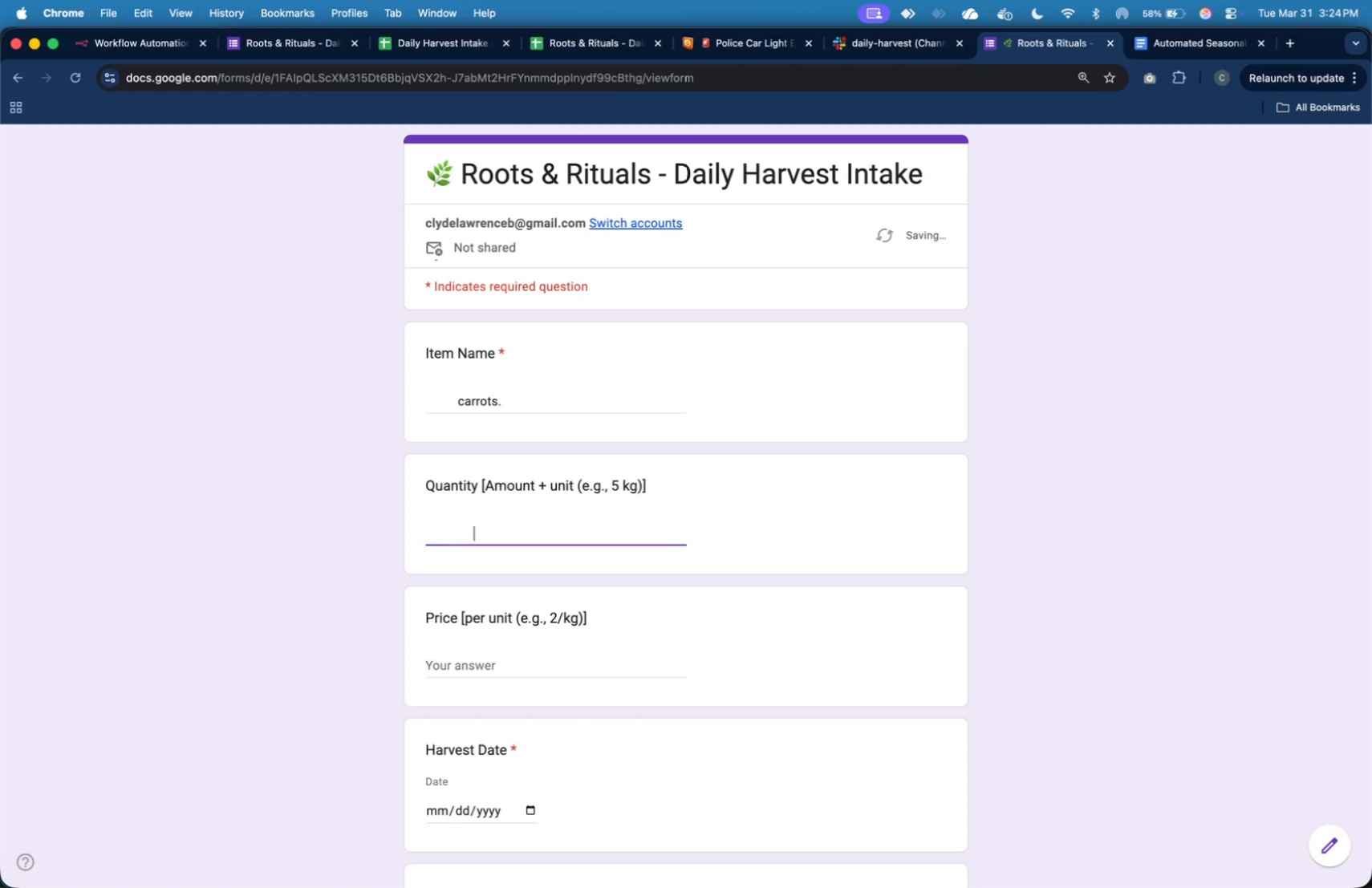 
type(  5kg)
 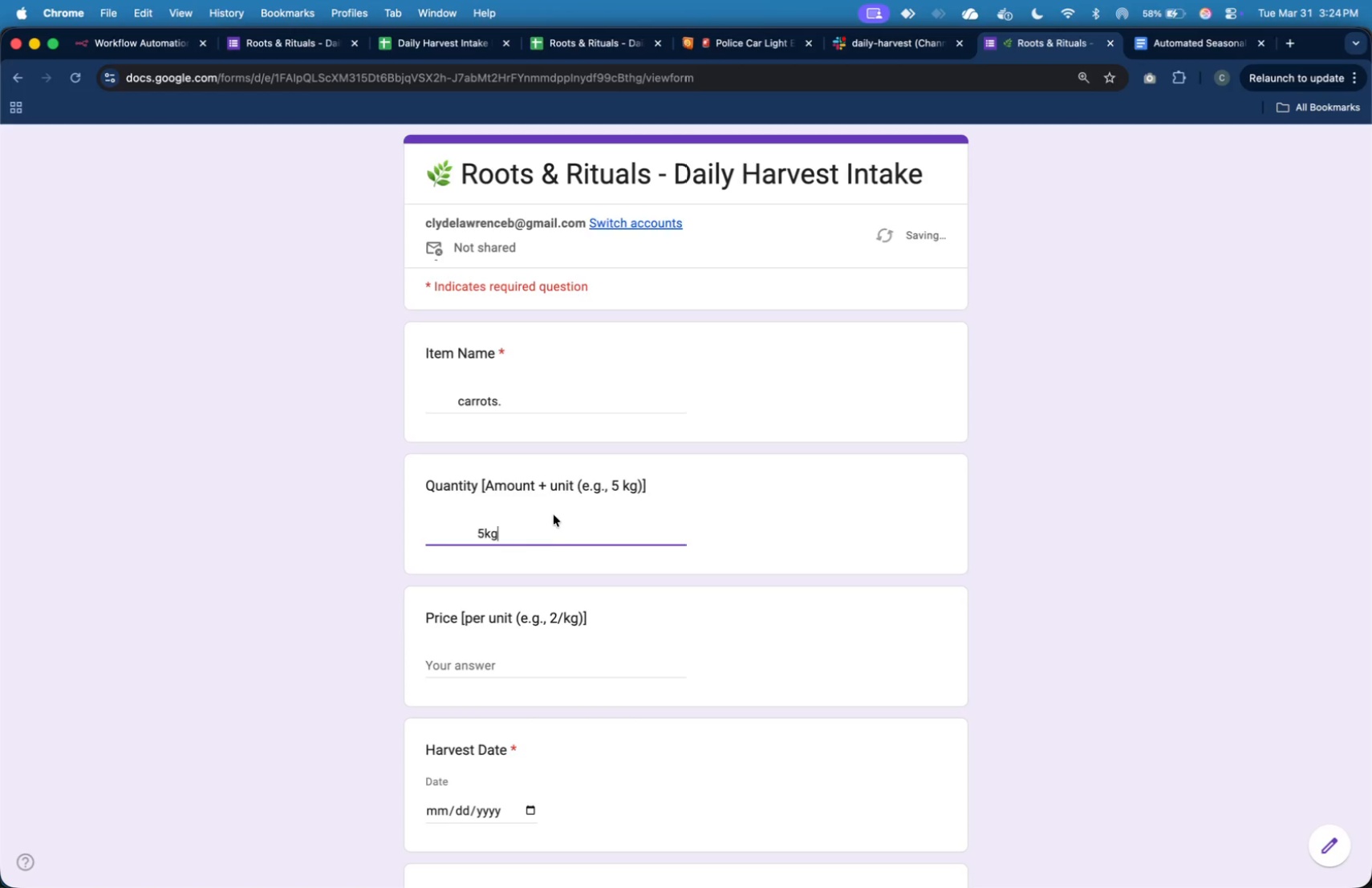 
scroll: coordinate [553, 513], scroll_direction: down, amount: 5.0
 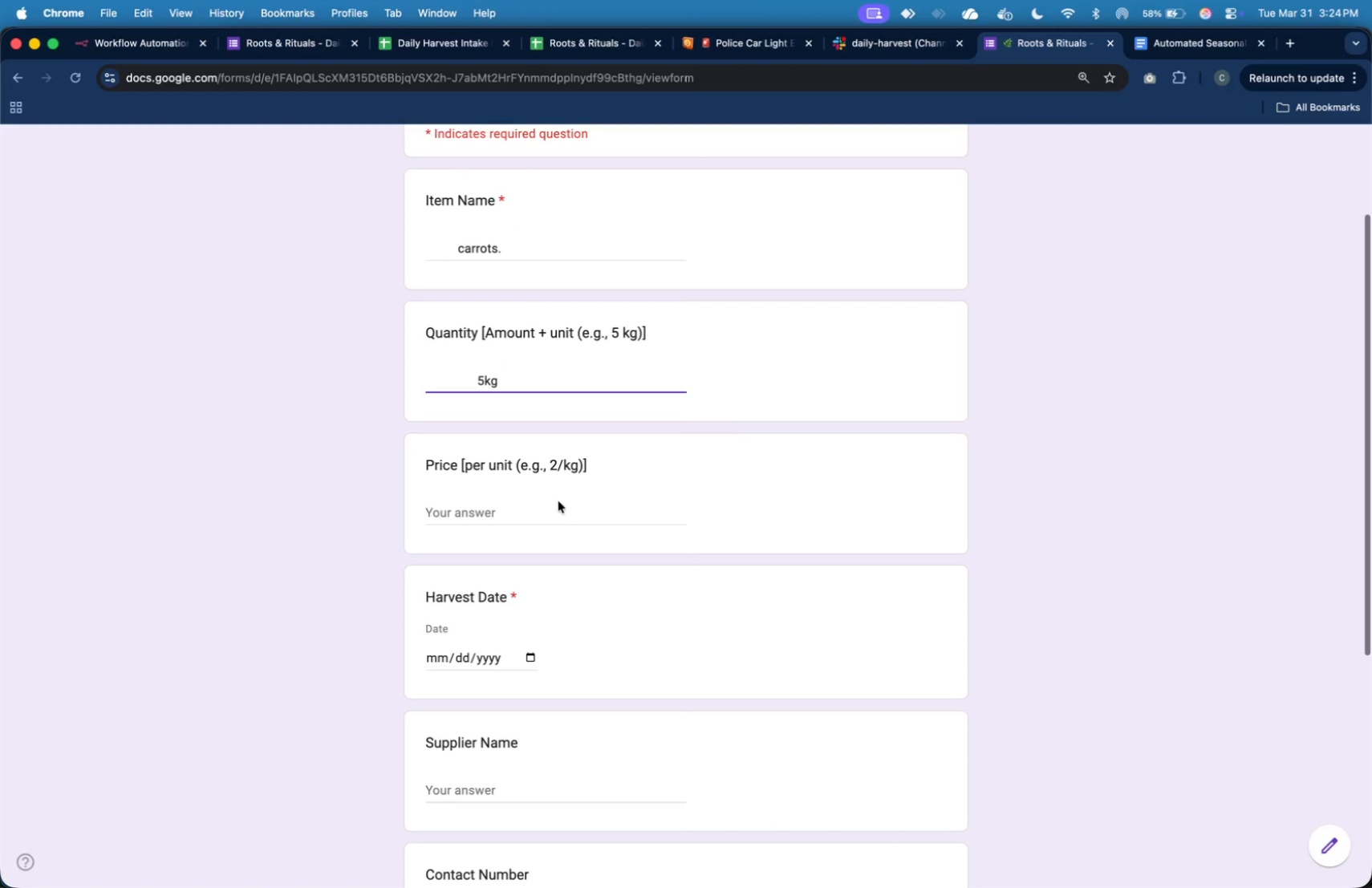 
left_click([559, 511])
 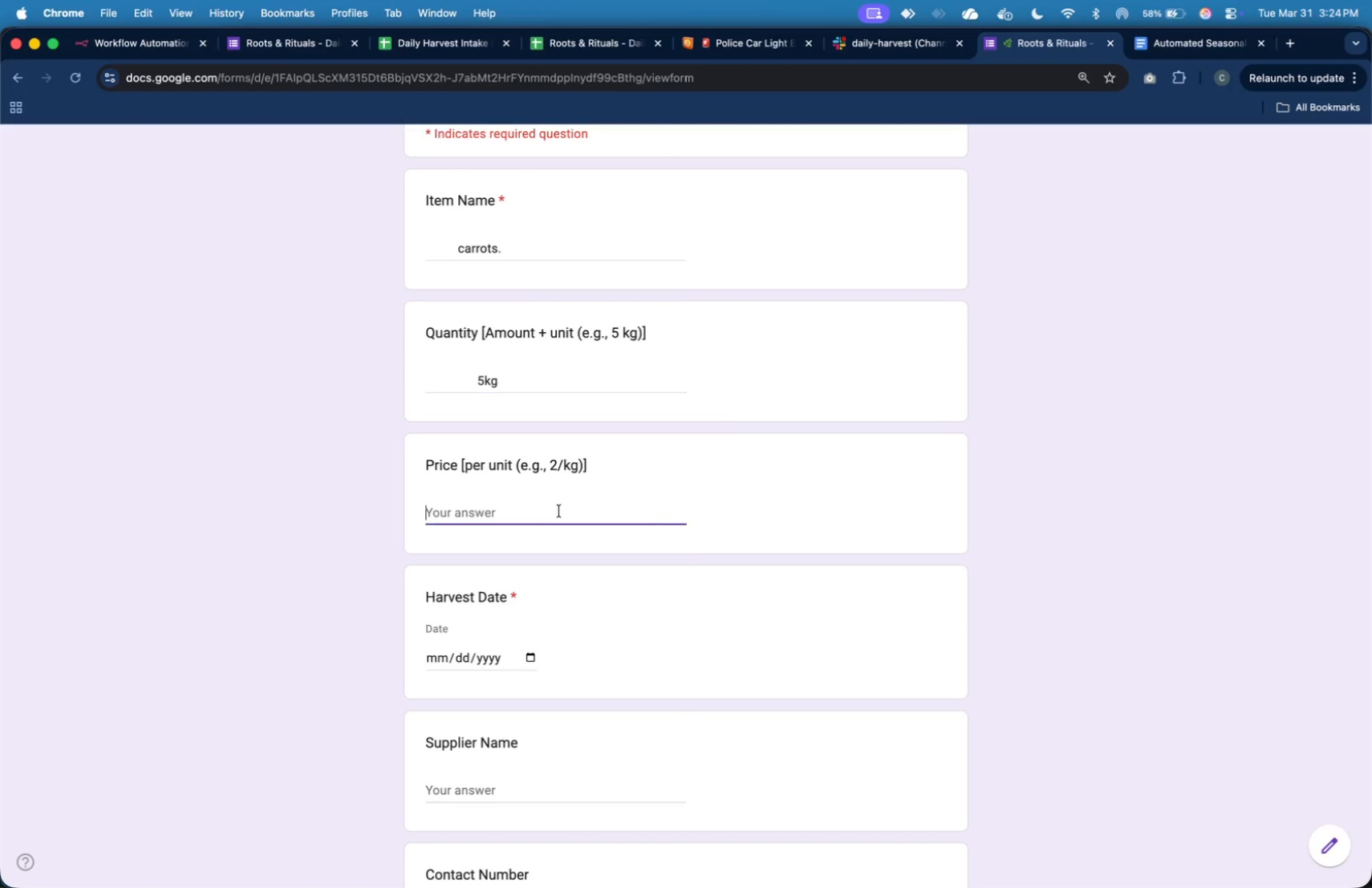 
hold_key(key=Space, duration=0.9)
 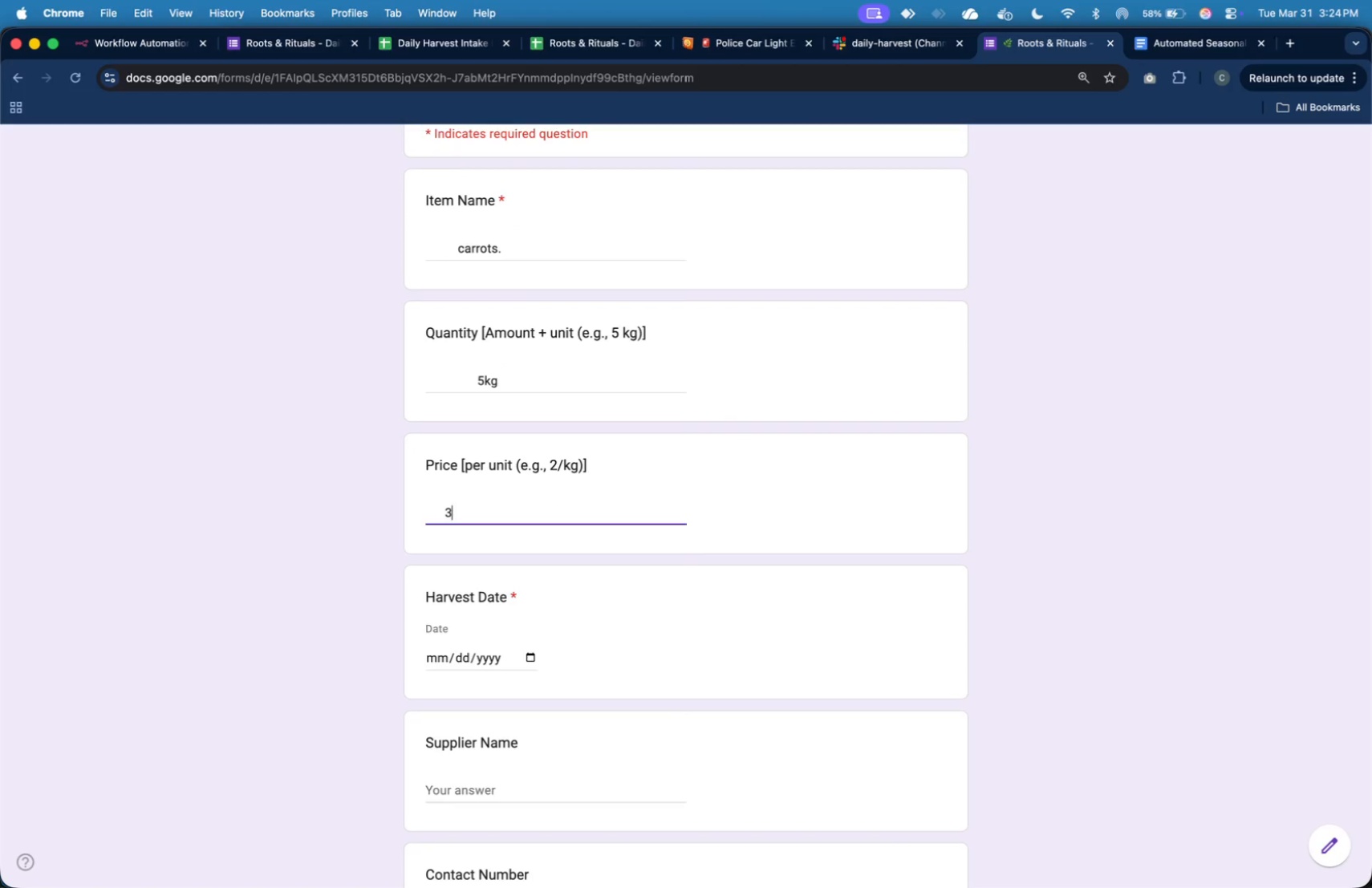 
type(343/kg)
 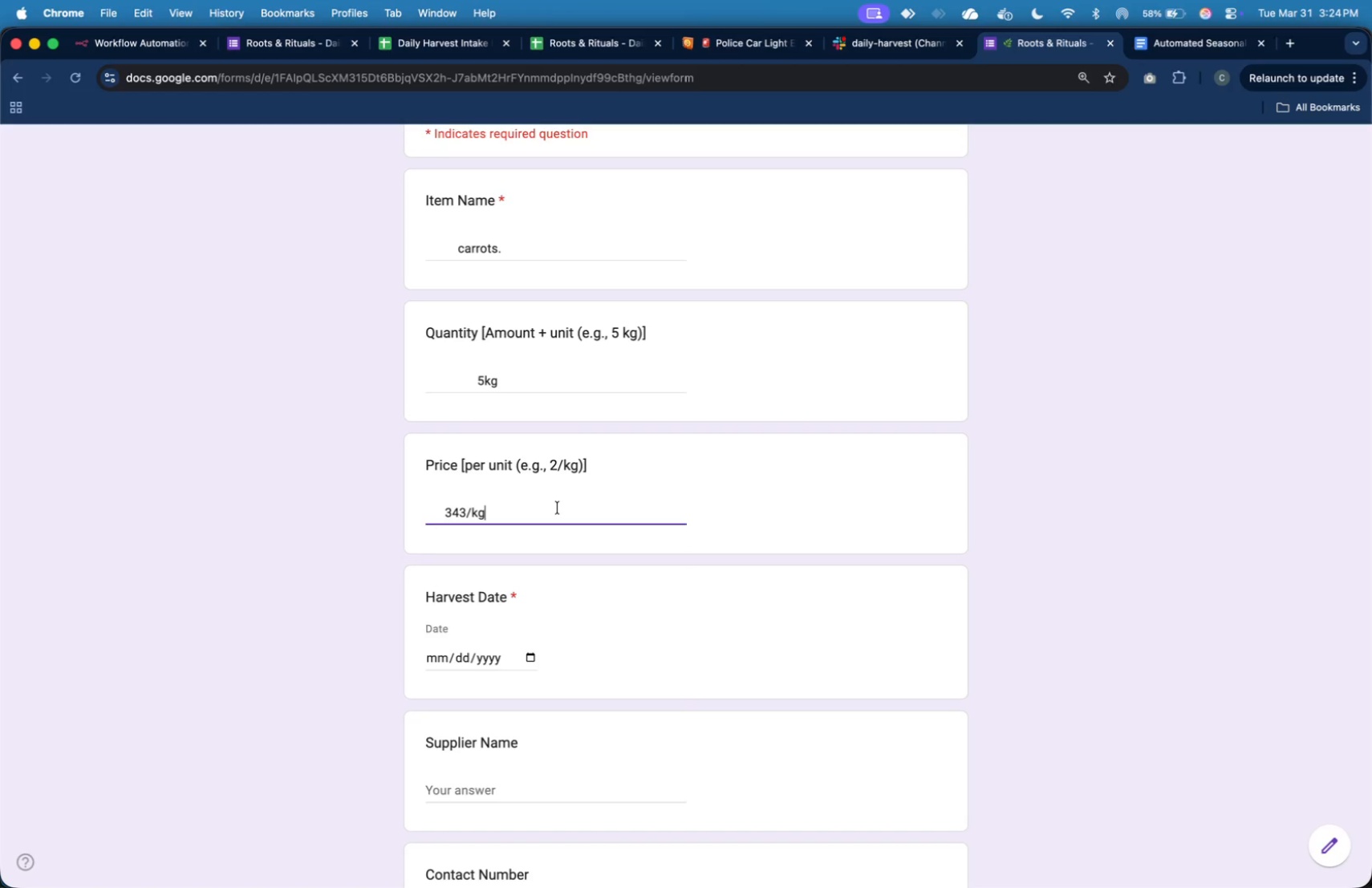 
scroll: coordinate [558, 508], scroll_direction: down, amount: 5.0
 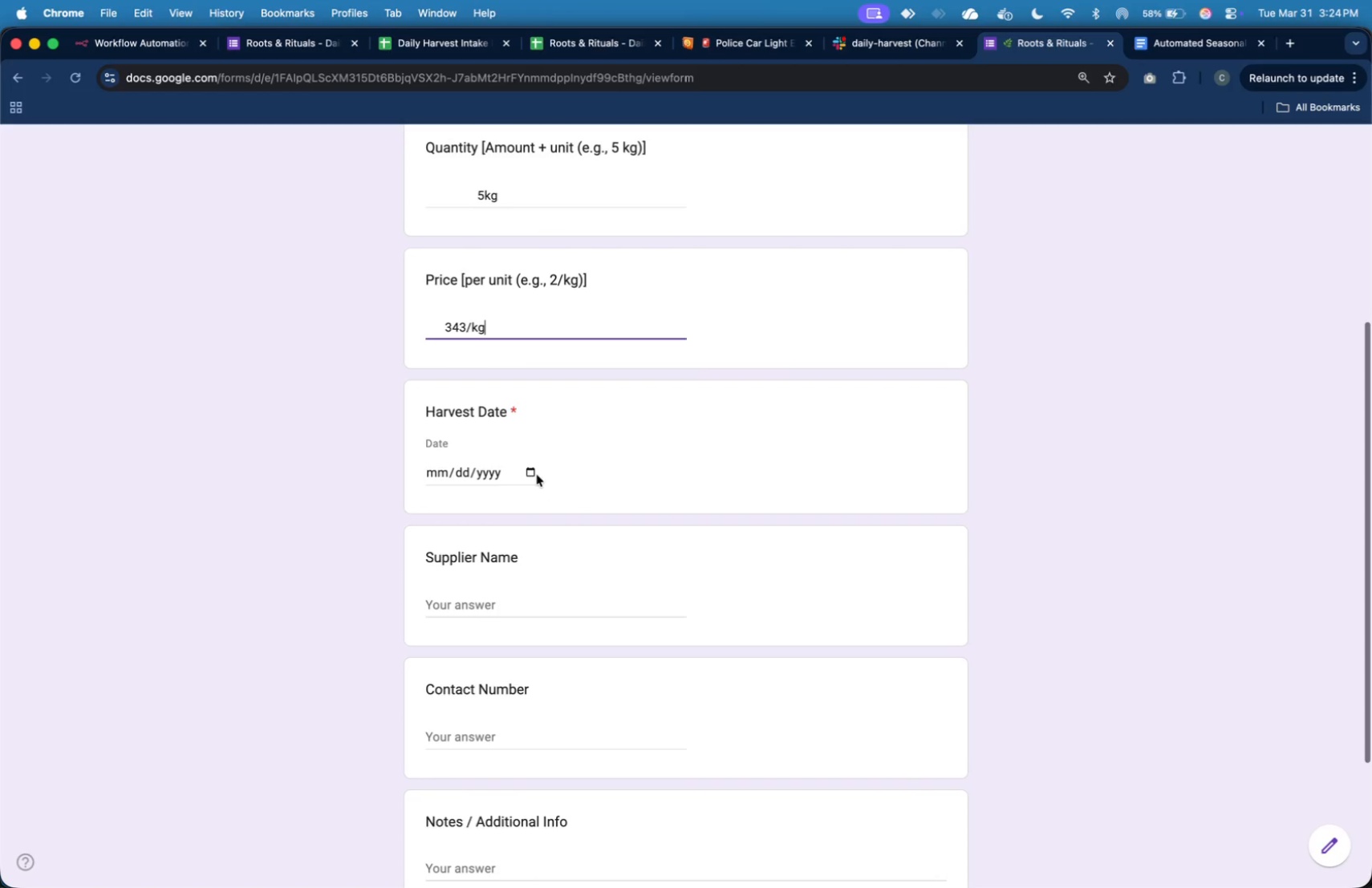 
left_click([533, 470])
 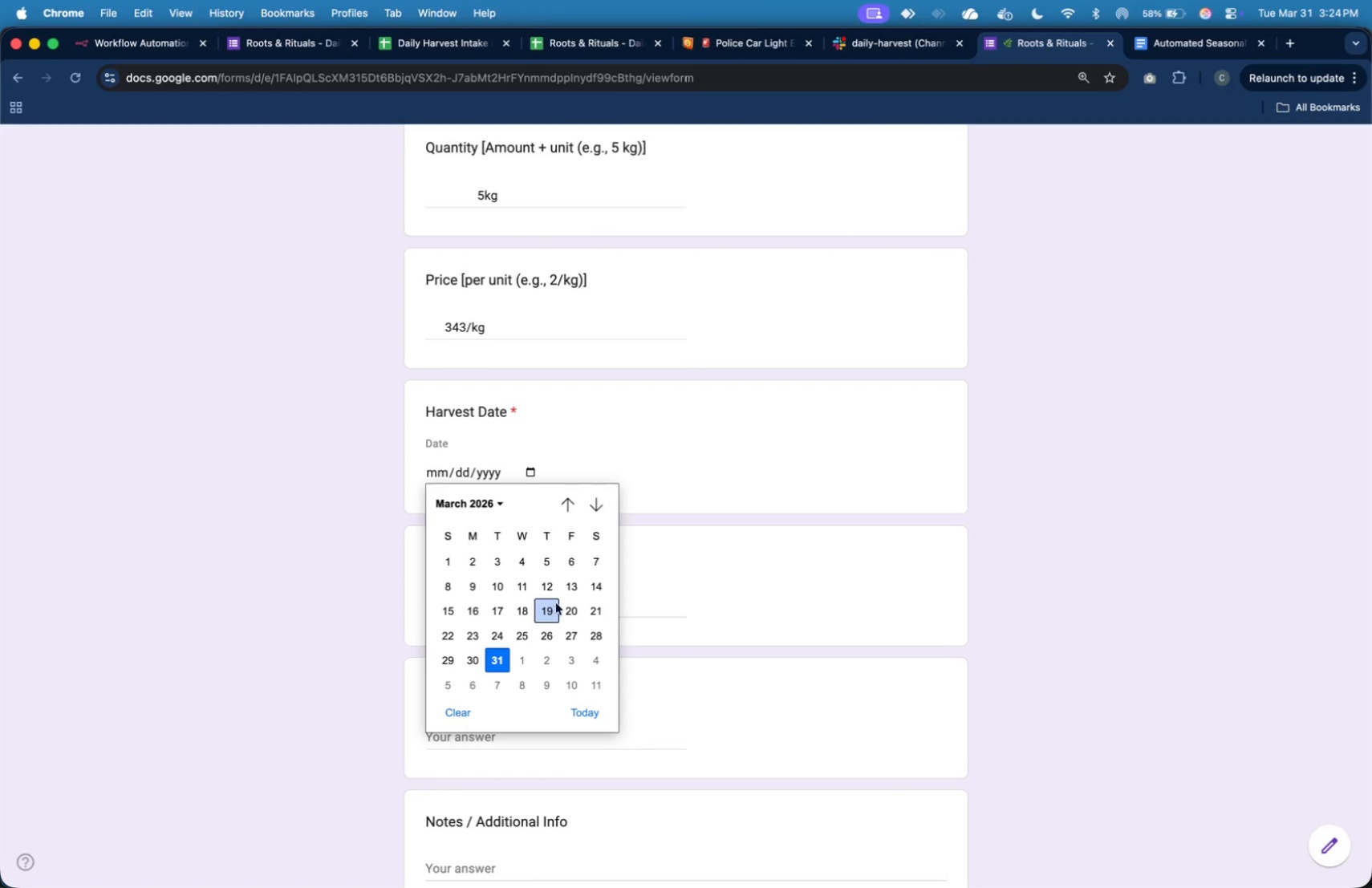 
left_click([589, 607])
 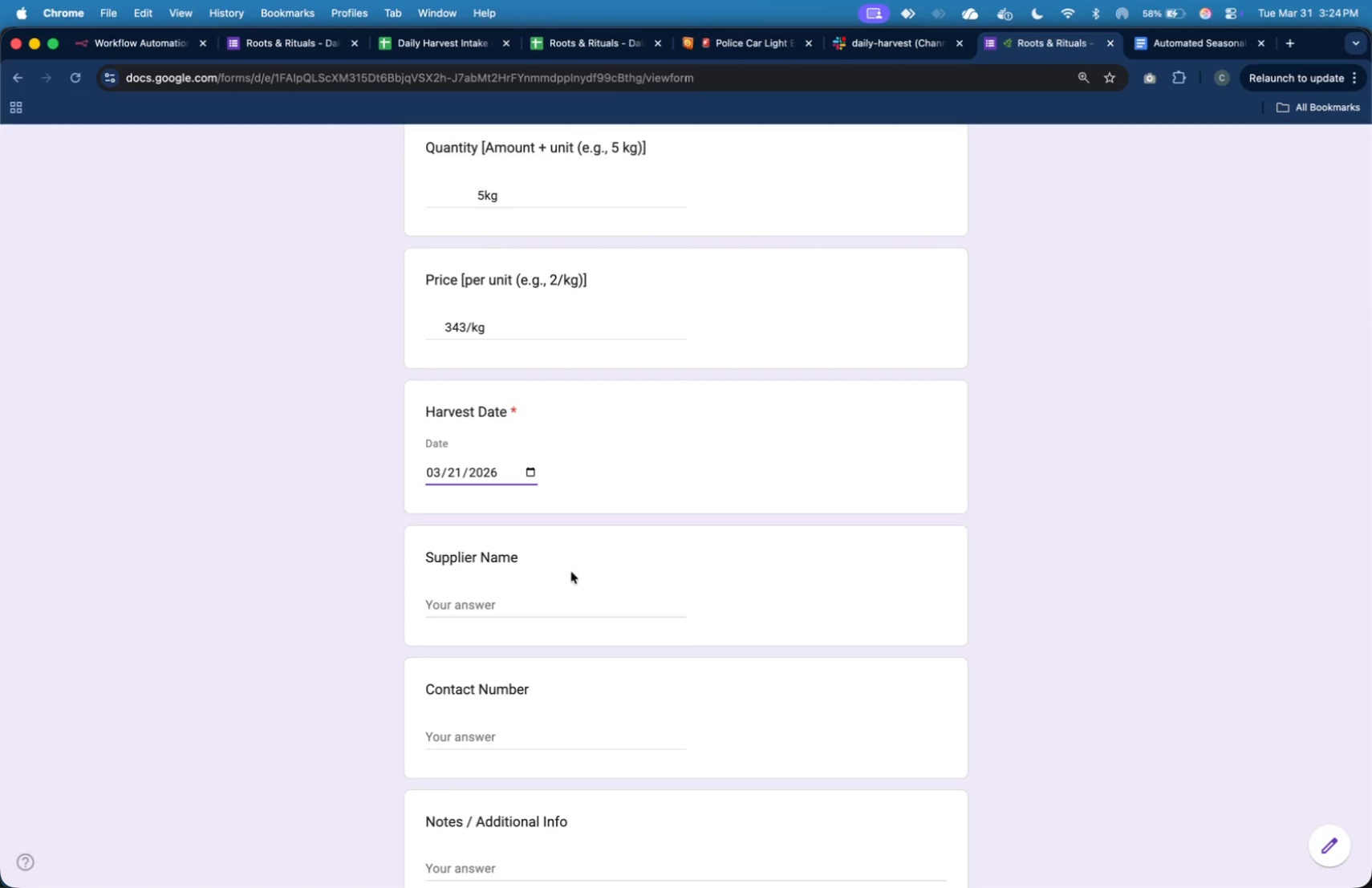 
scroll: coordinate [570, 570], scroll_direction: down, amount: 12.0
 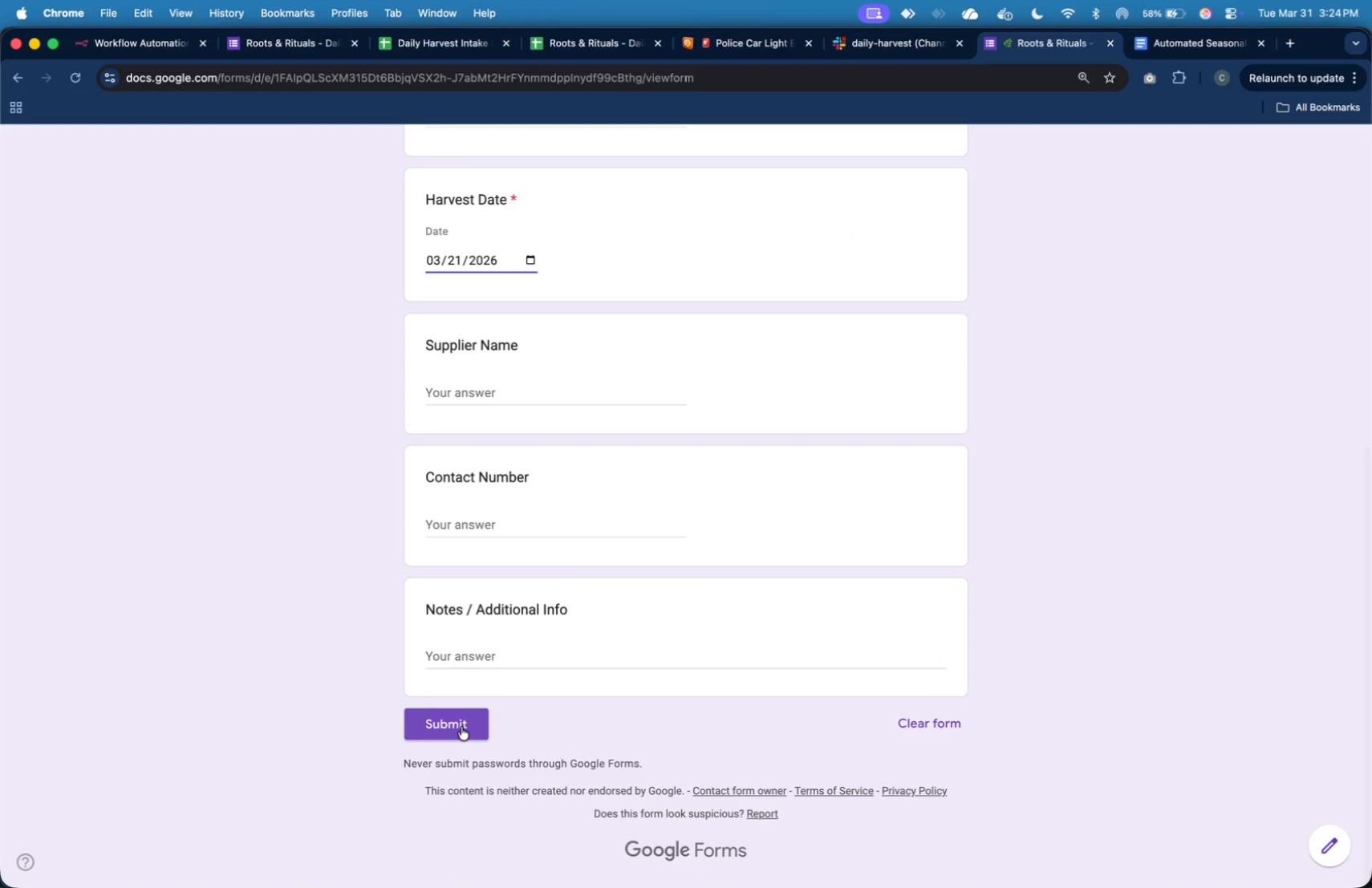 
left_click([461, 727])
 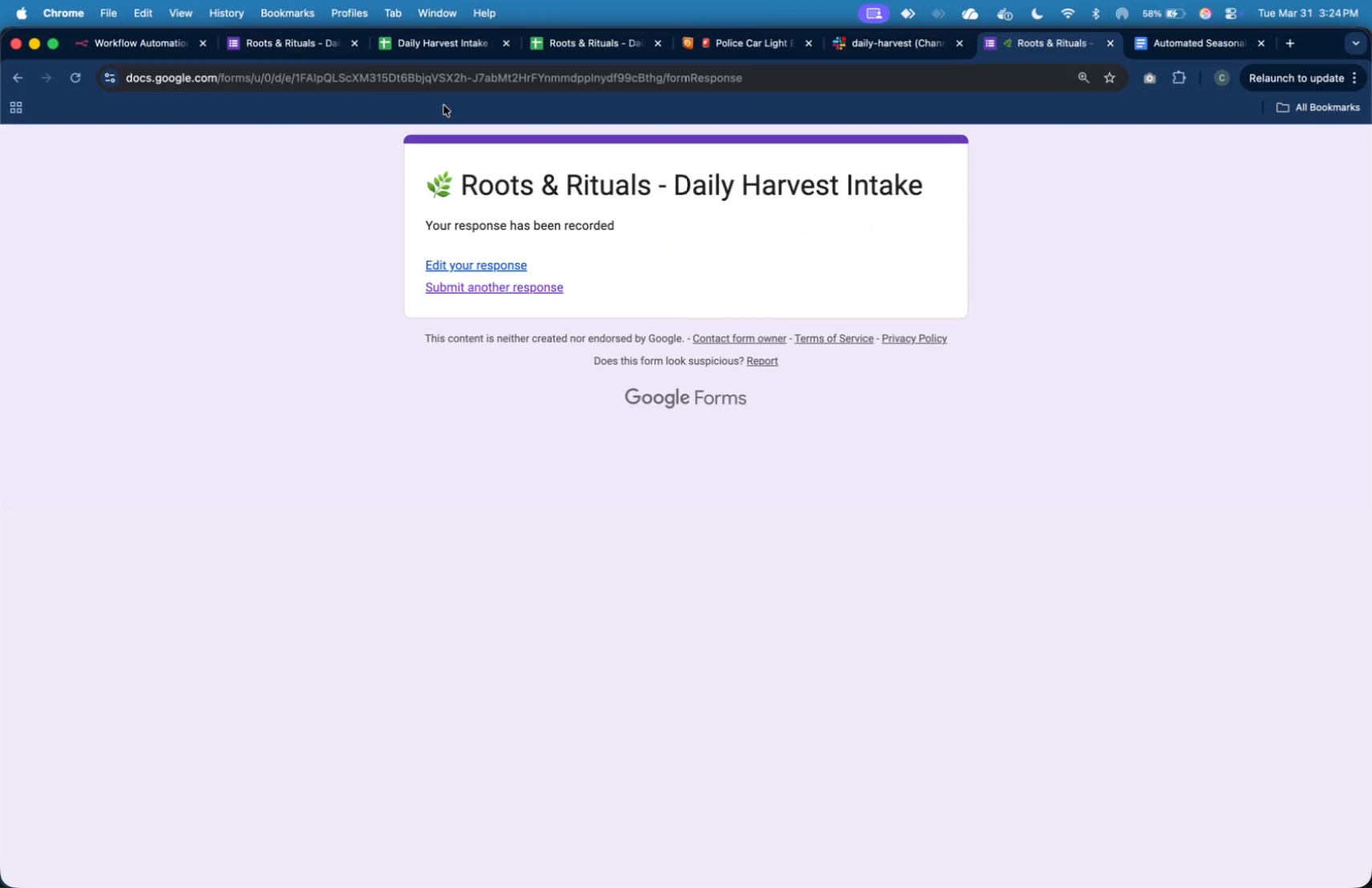 
left_click([148, 44])
 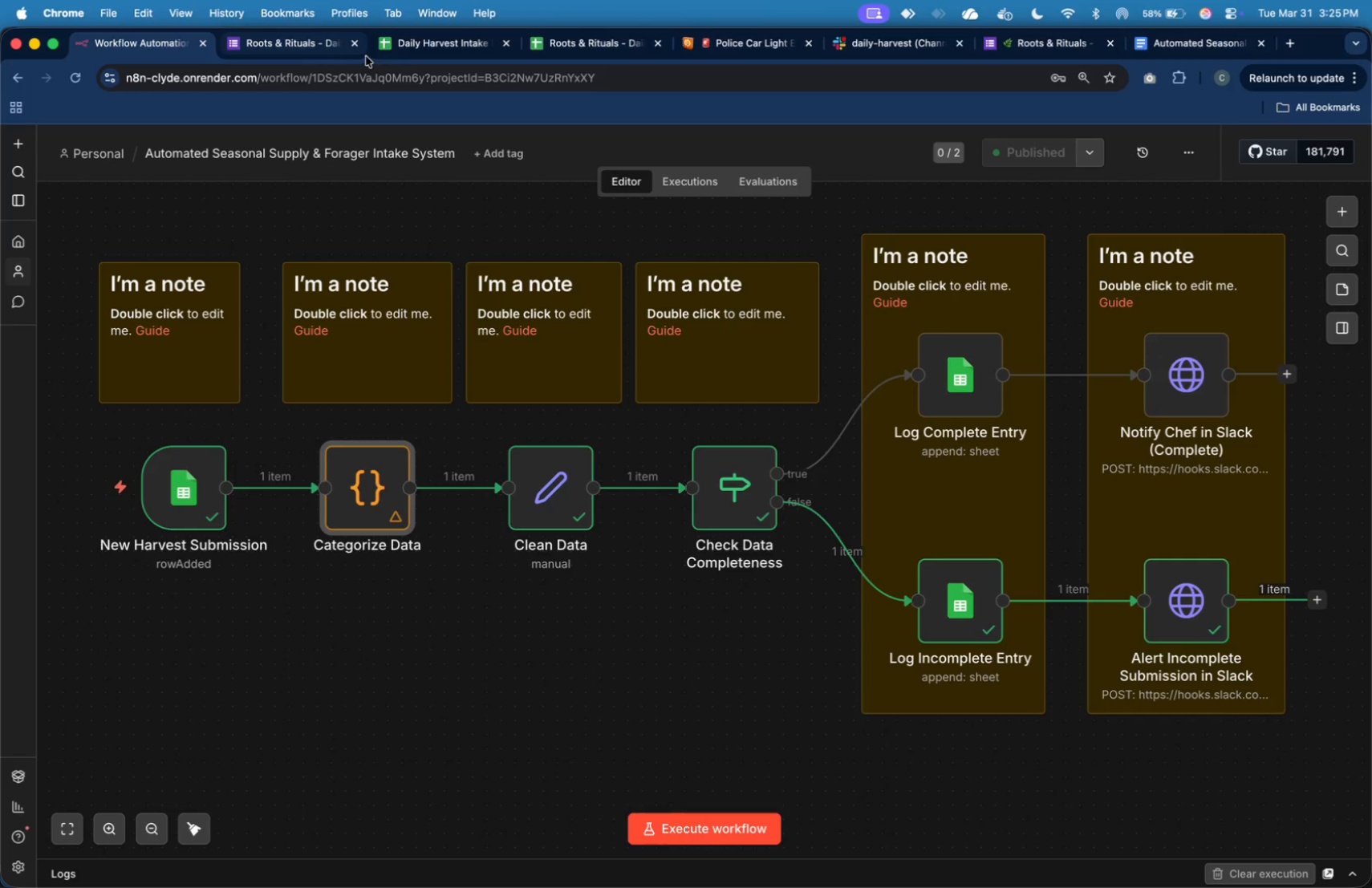 
left_click([402, 49])
 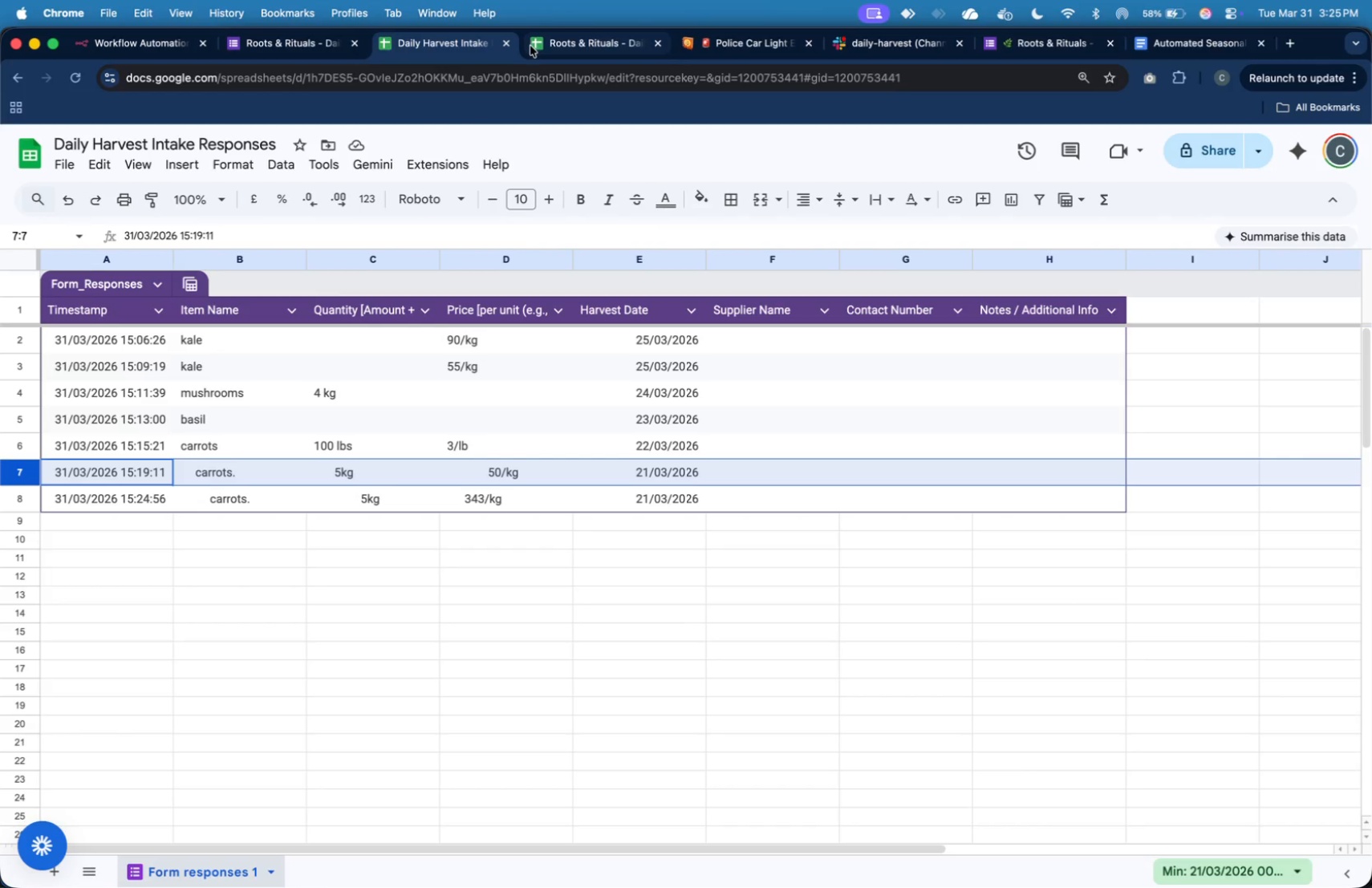 
left_click([539, 47])
 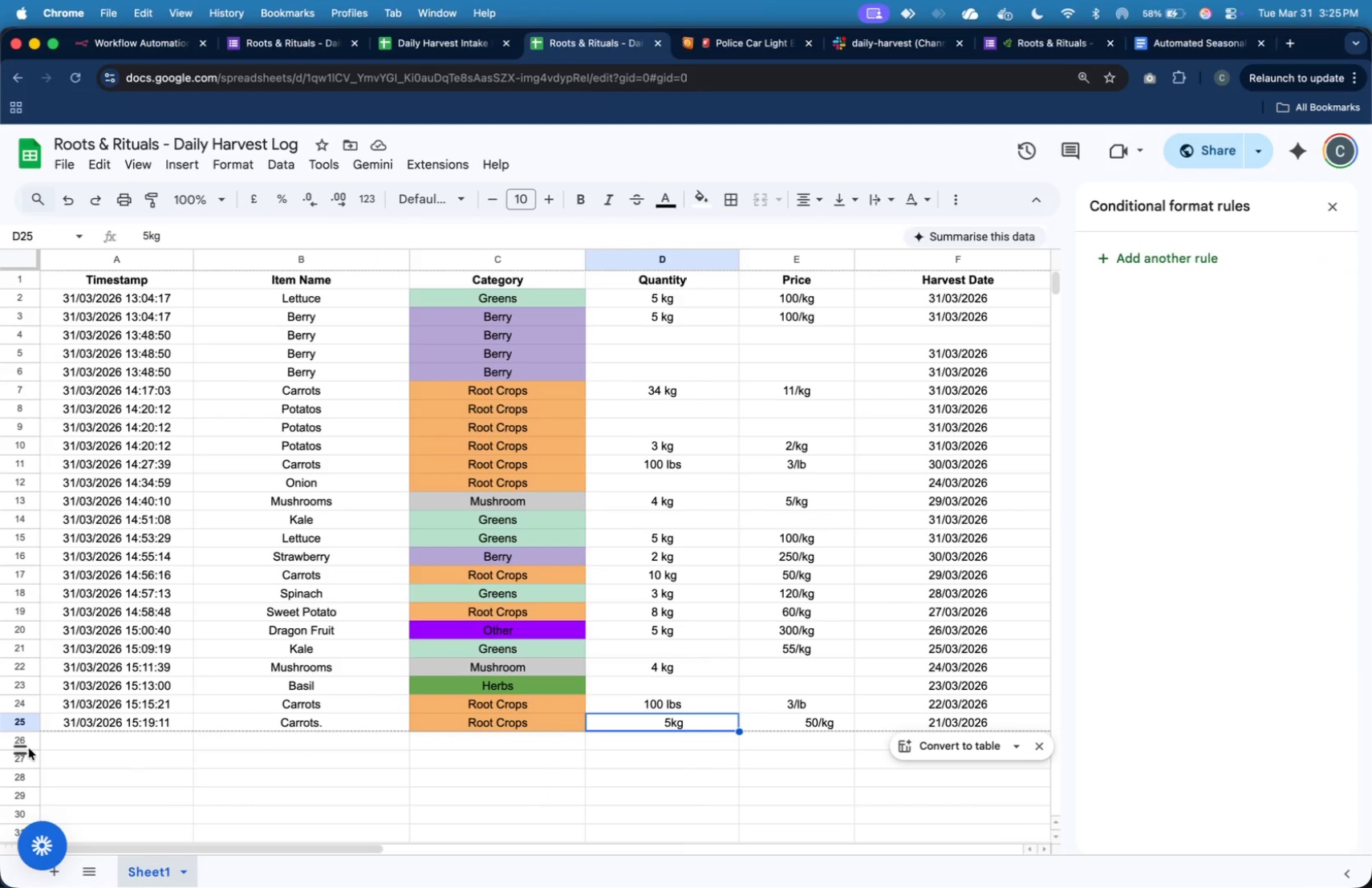 
left_click([29, 722])
 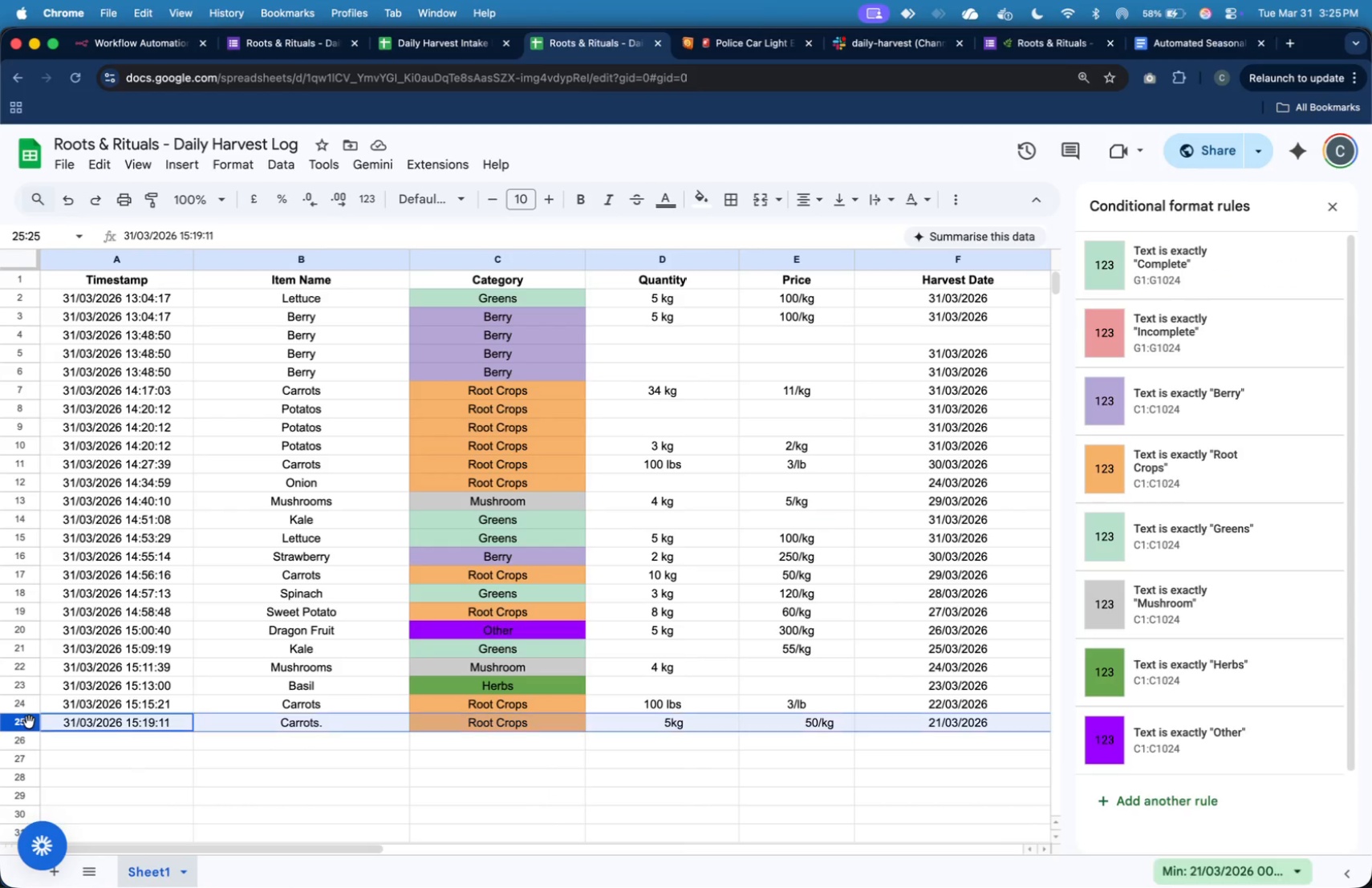 
right_click([29, 722])
 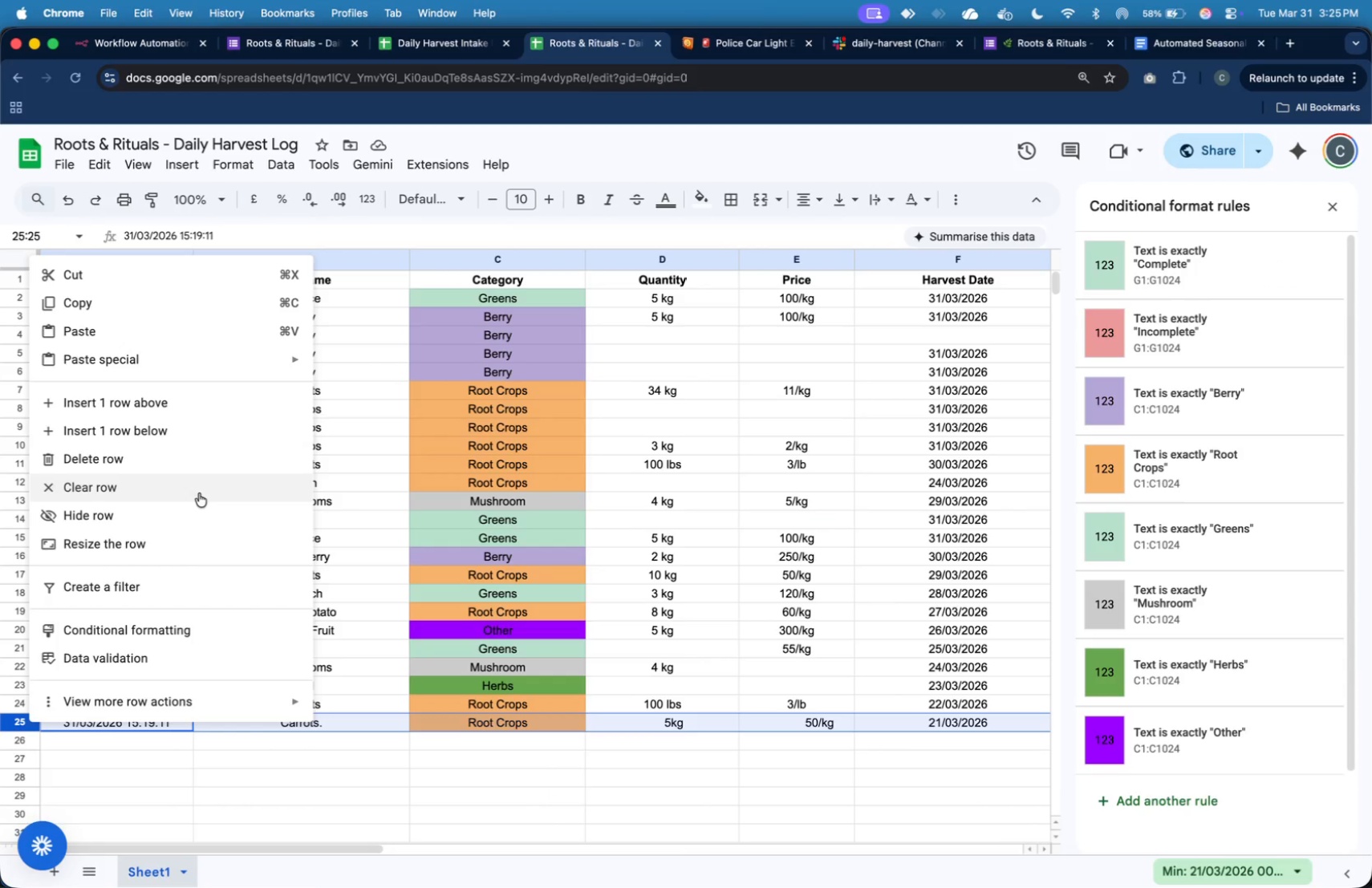 
left_click([199, 465])
 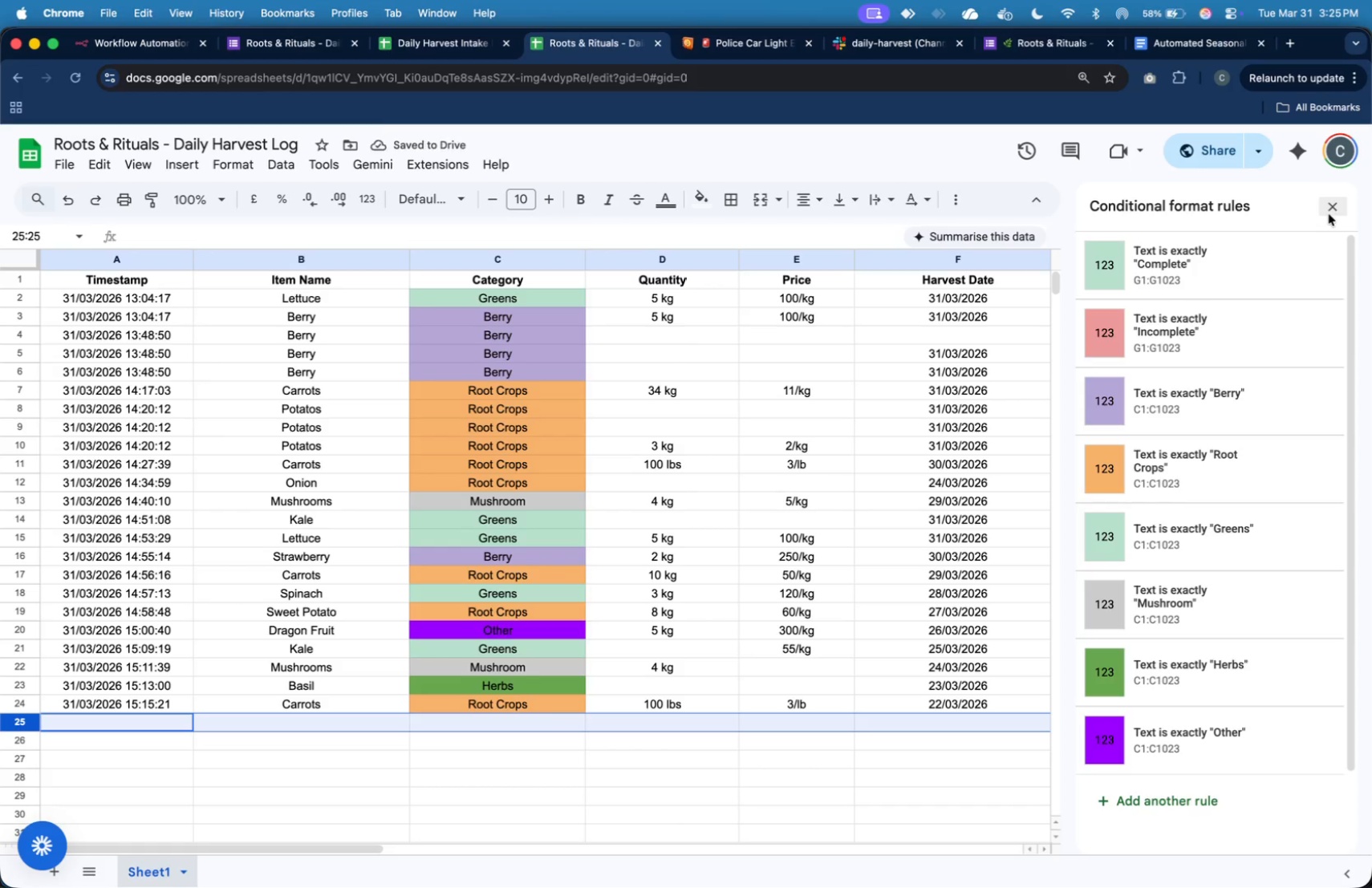 
left_click([1329, 209])
 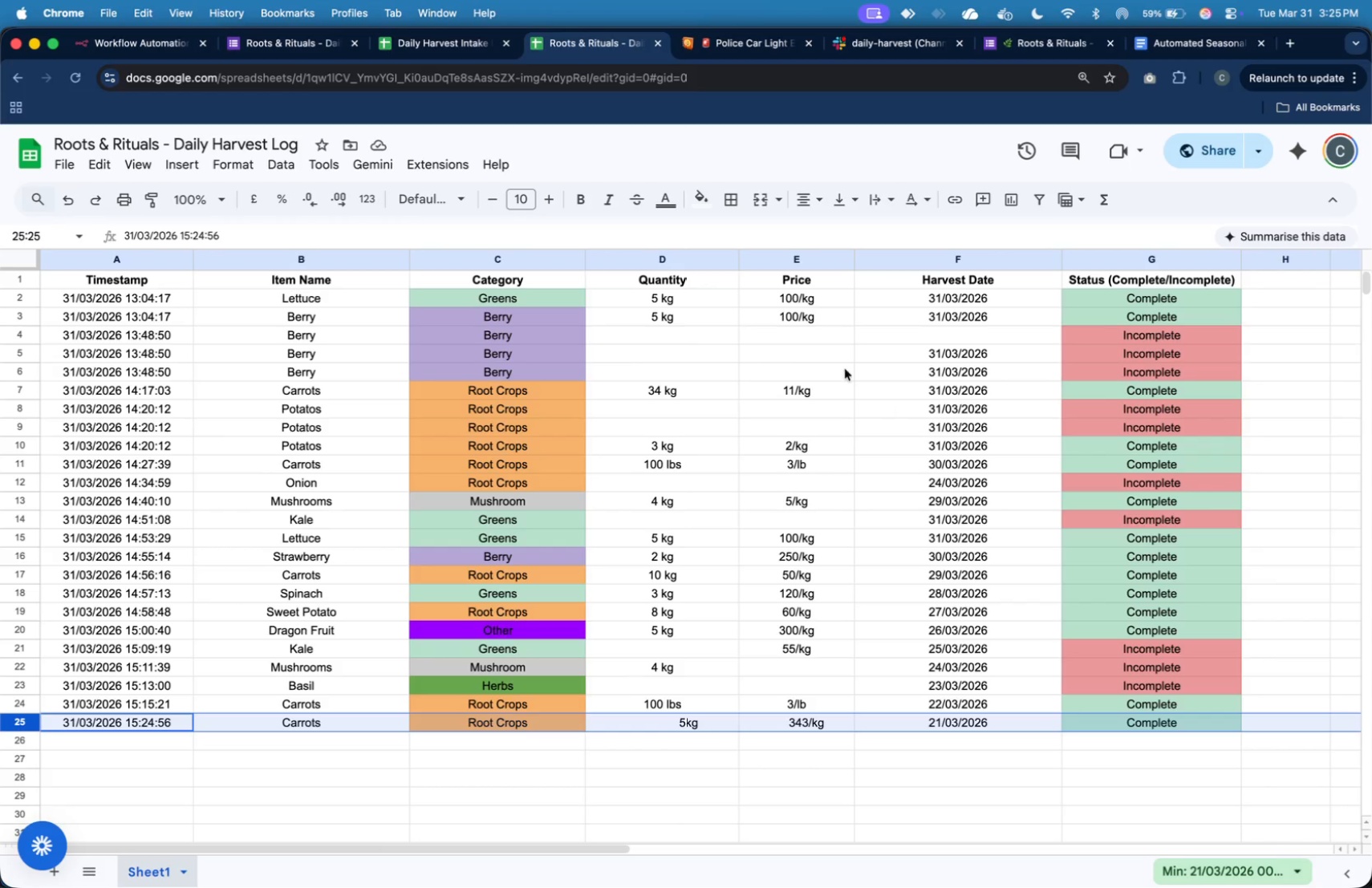 
wait(24.73)
 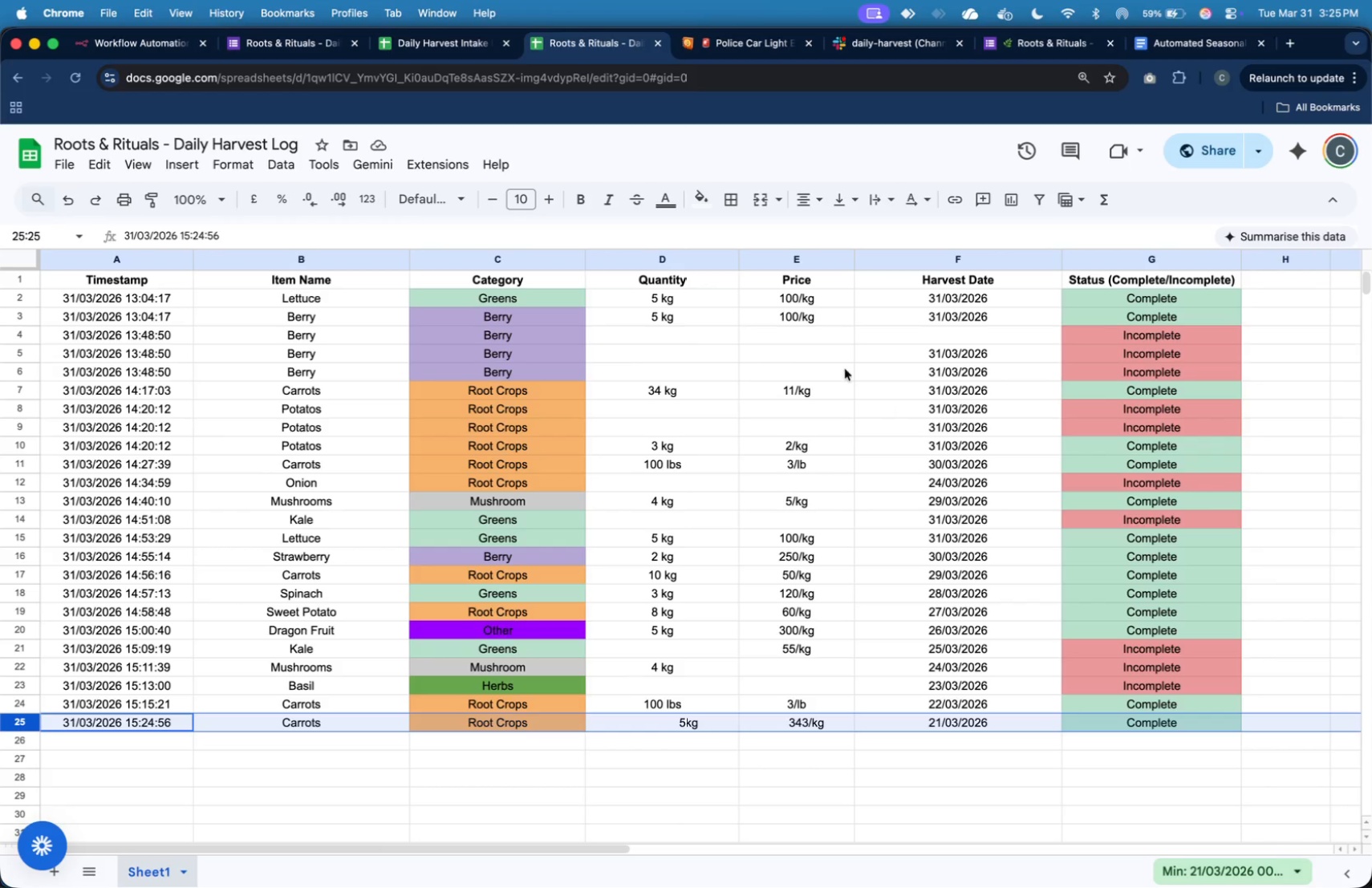 
left_click([583, 44])
 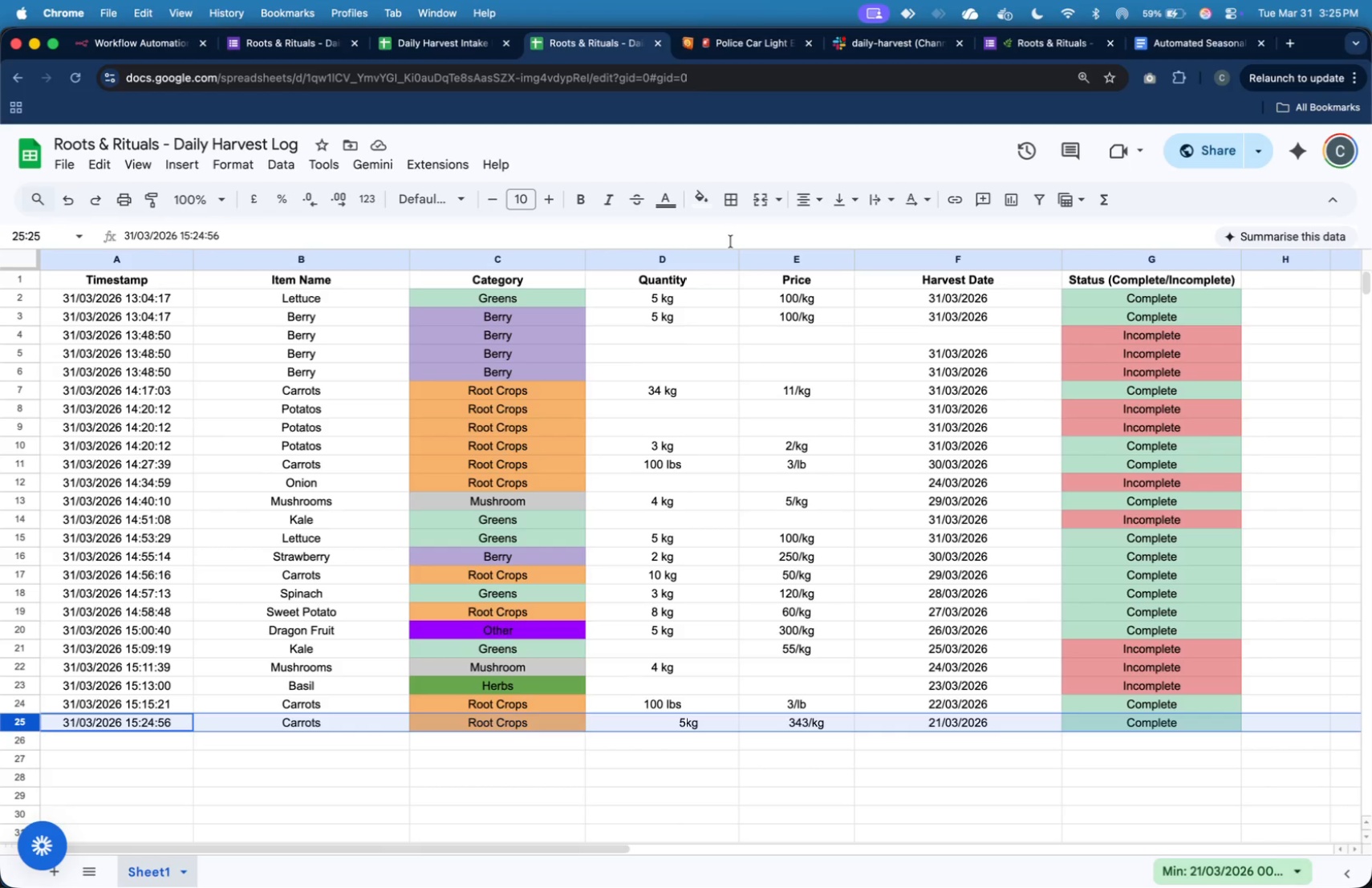 
wait(10.79)
 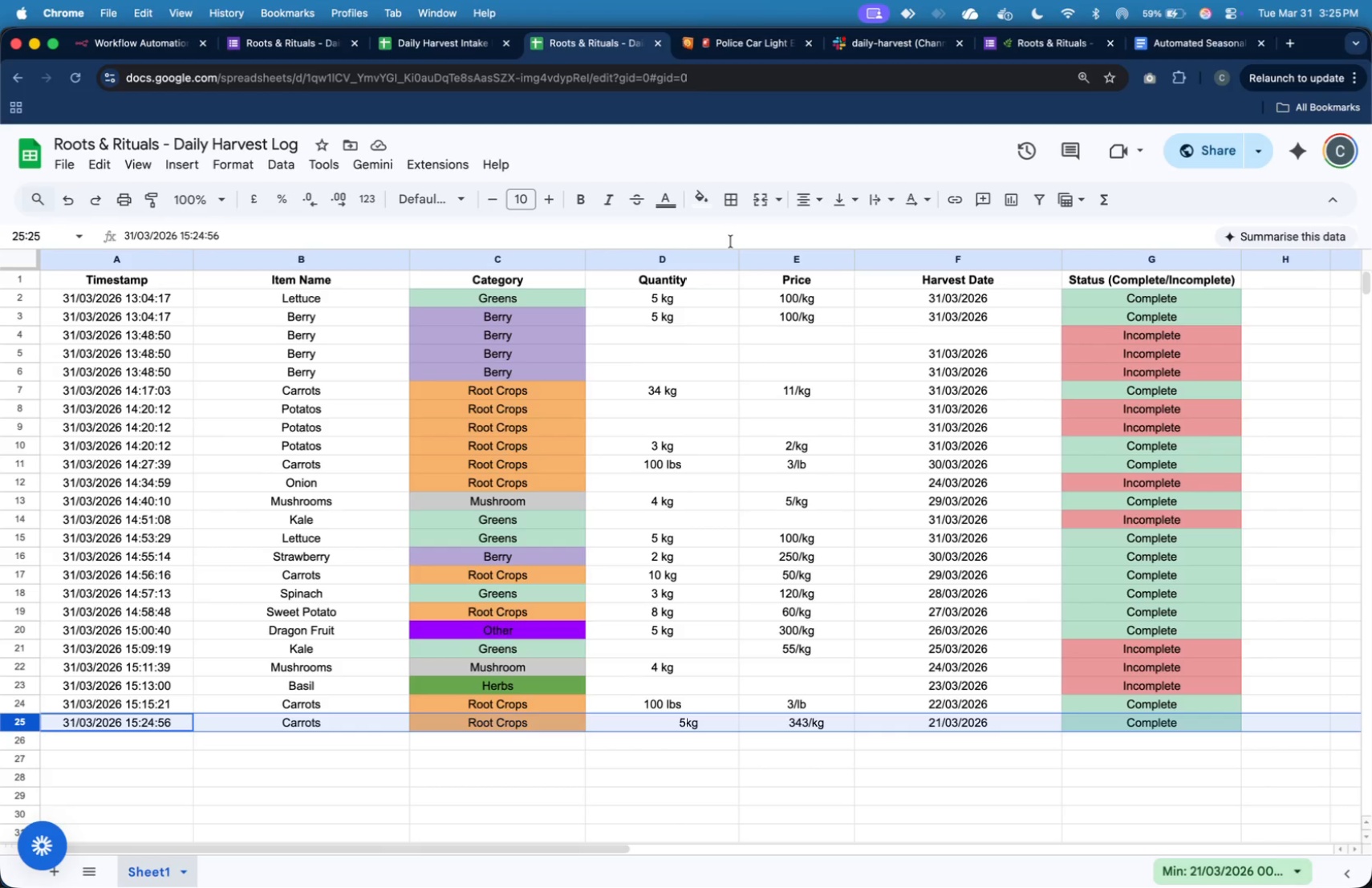 
left_click([783, 756])
 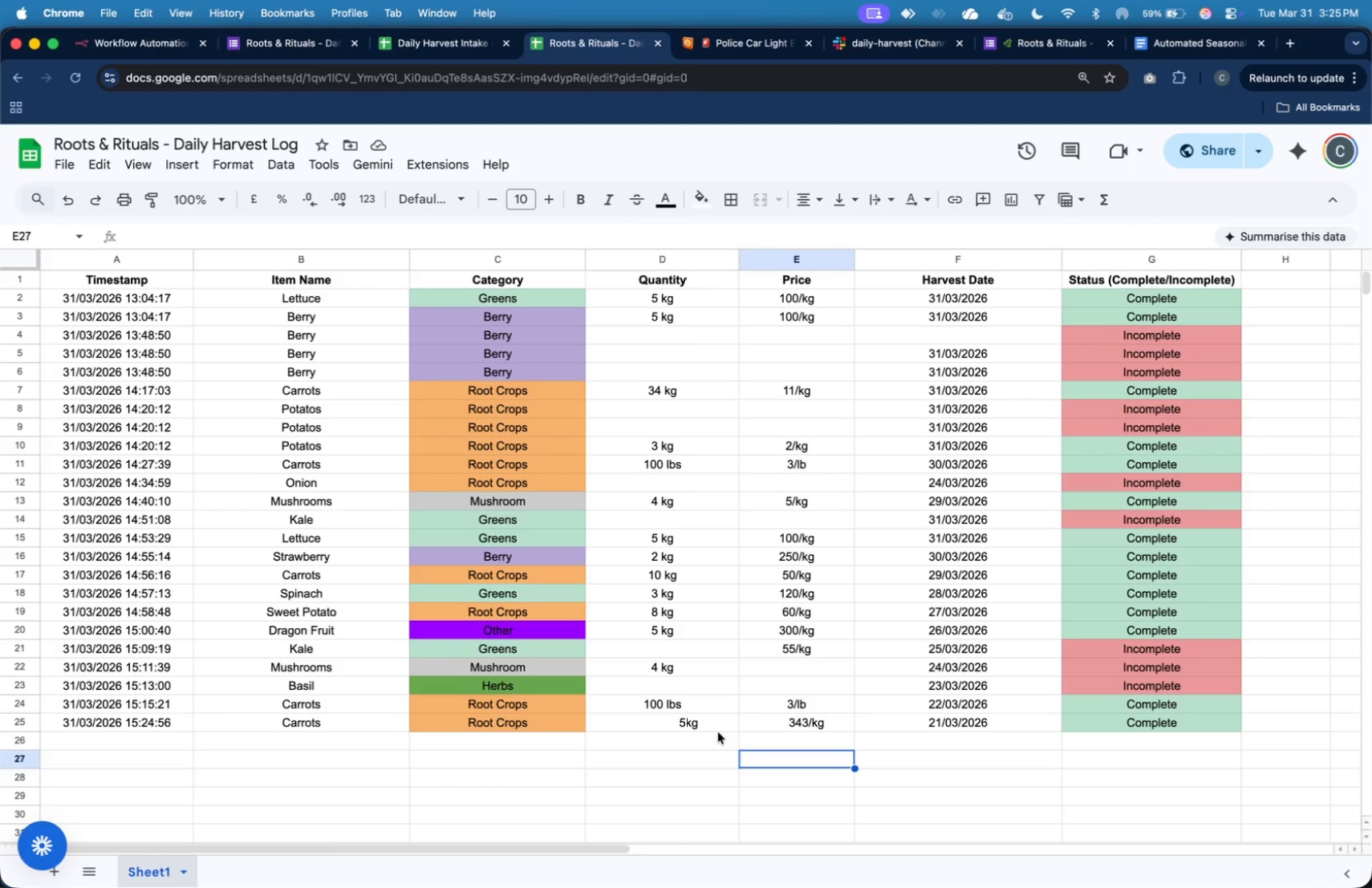 
left_click([714, 729])
 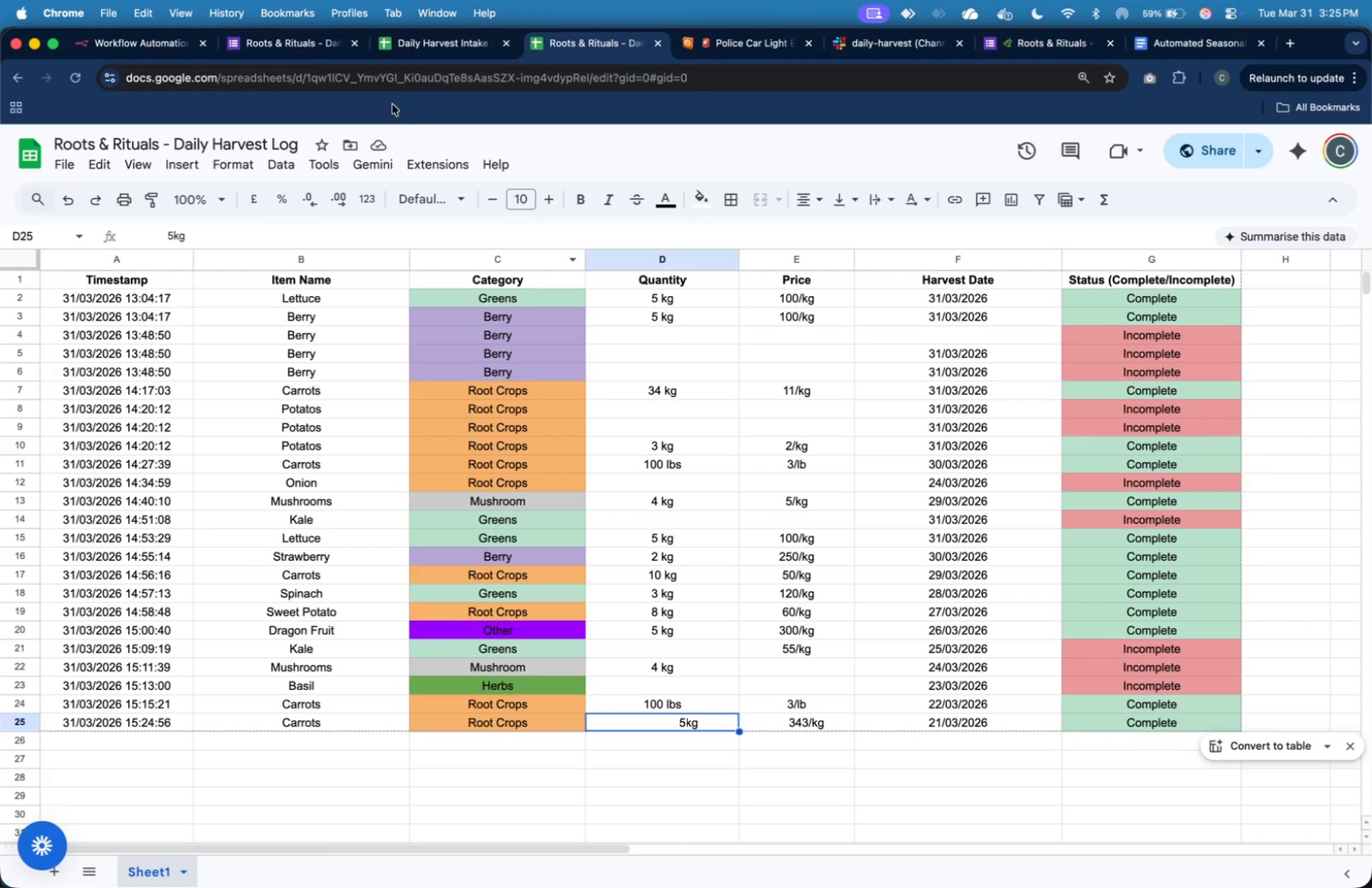 
mouse_move([264, 53])
 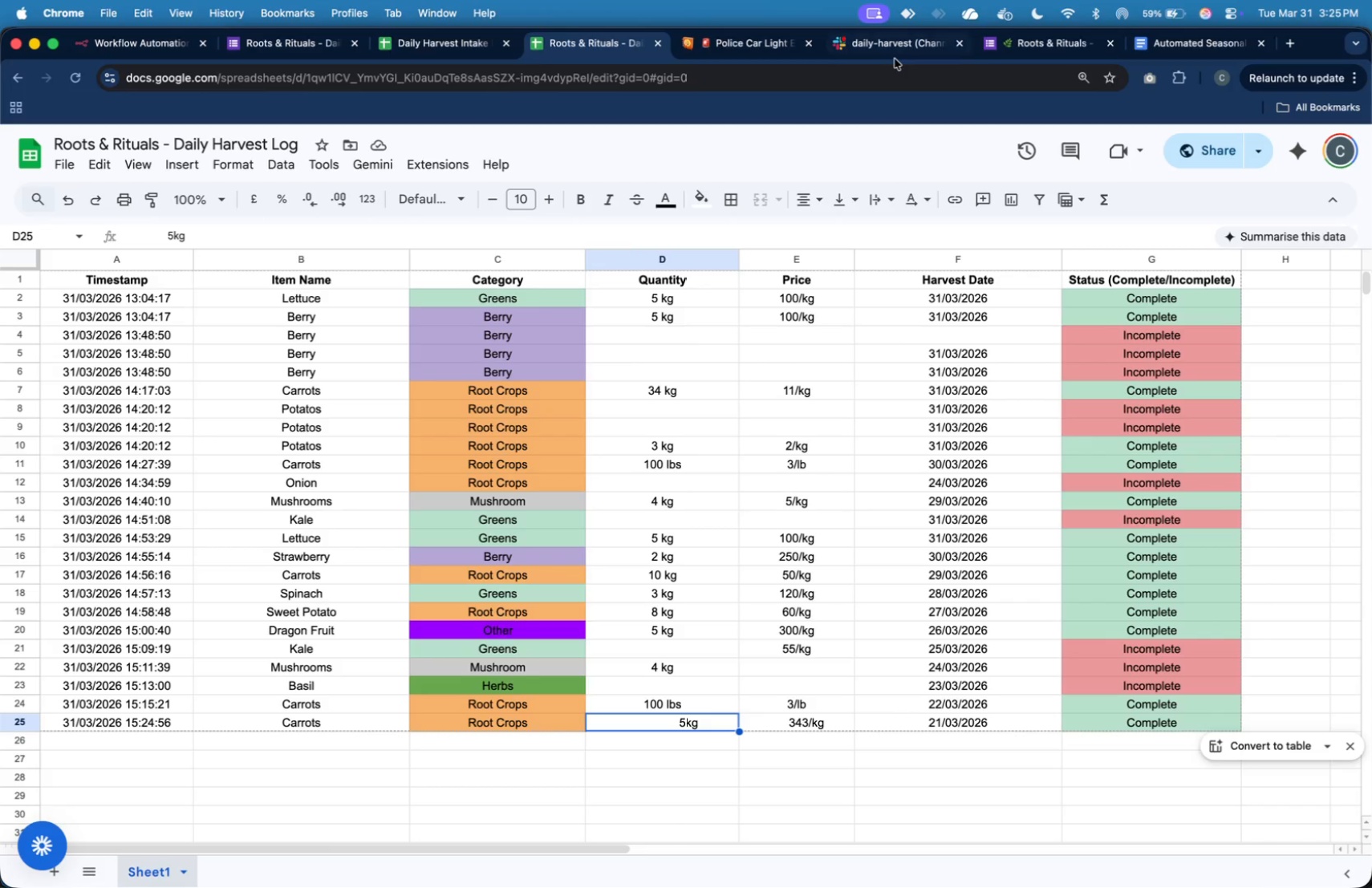 
left_click([888, 47])
 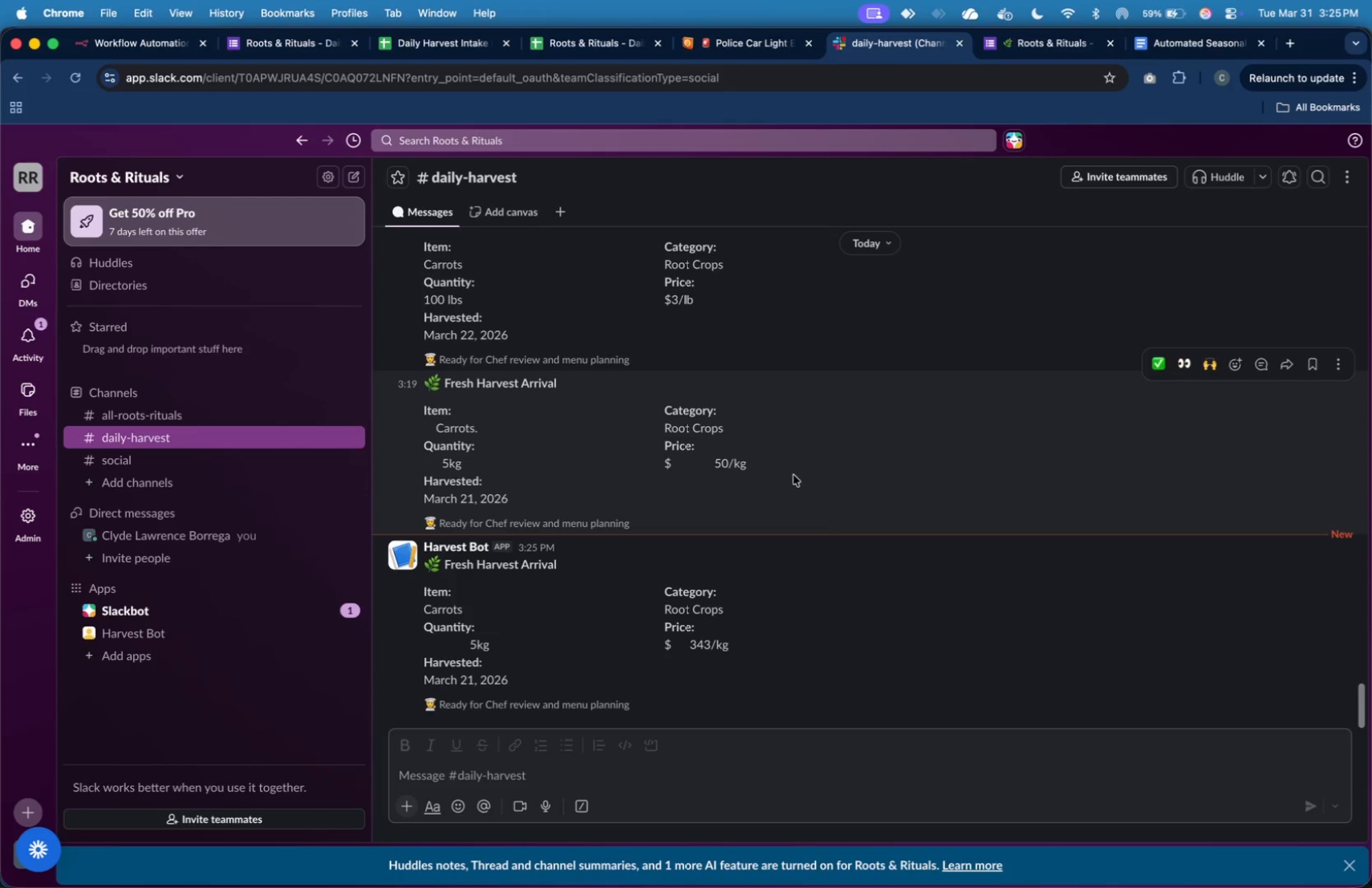 
left_click([829, 635])
 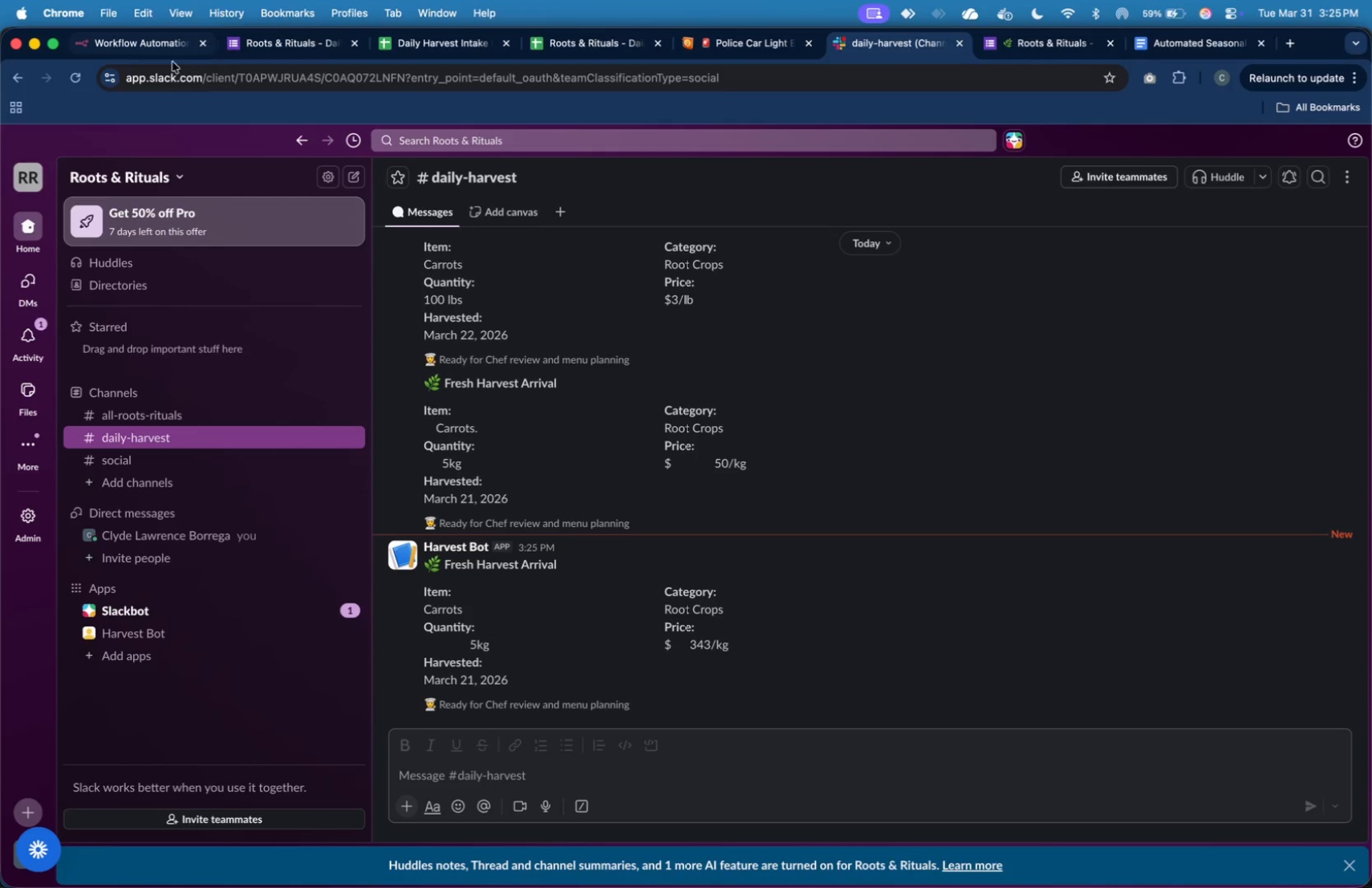 
left_click([151, 44])
 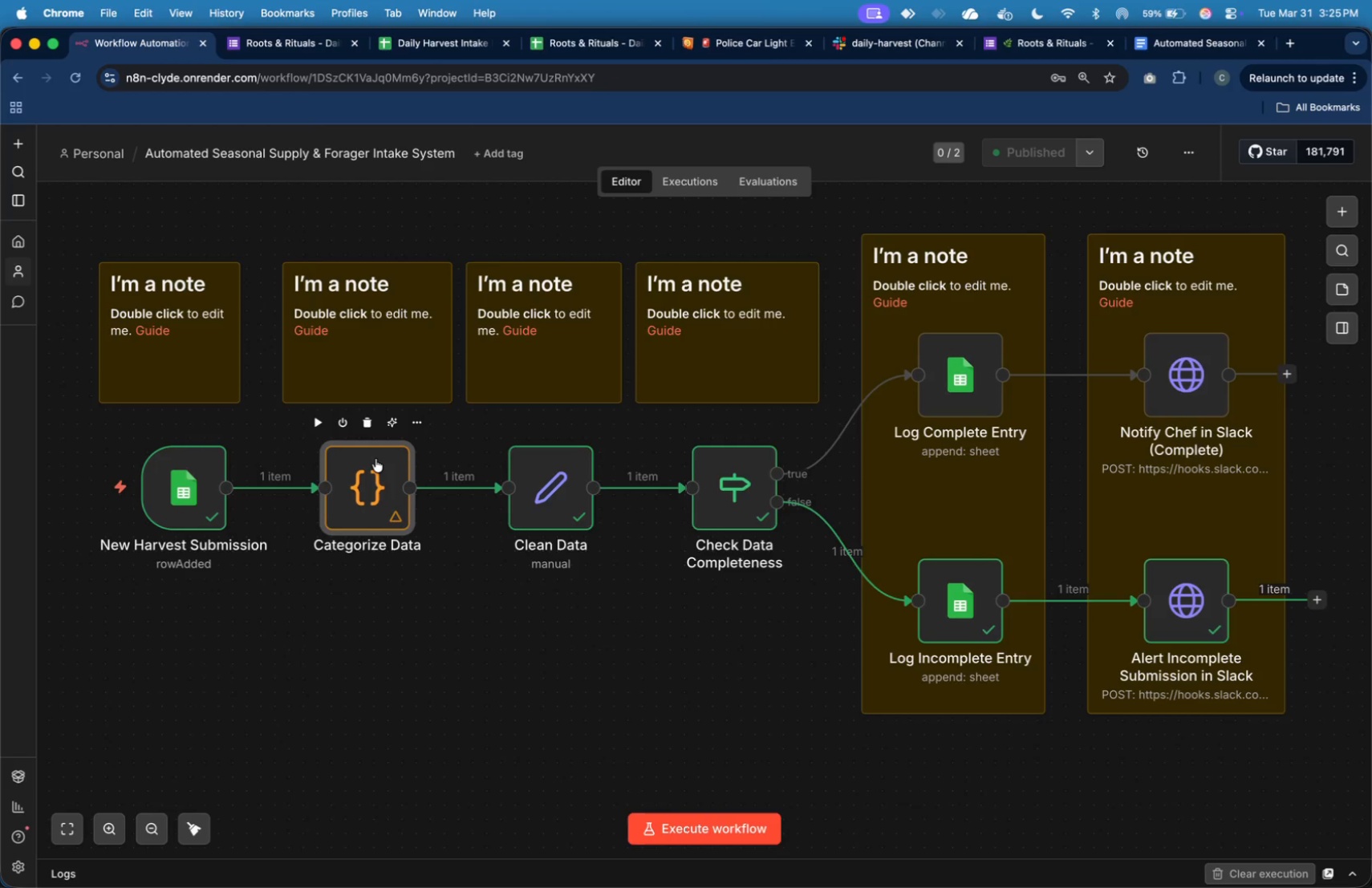 
double_click([375, 459])
 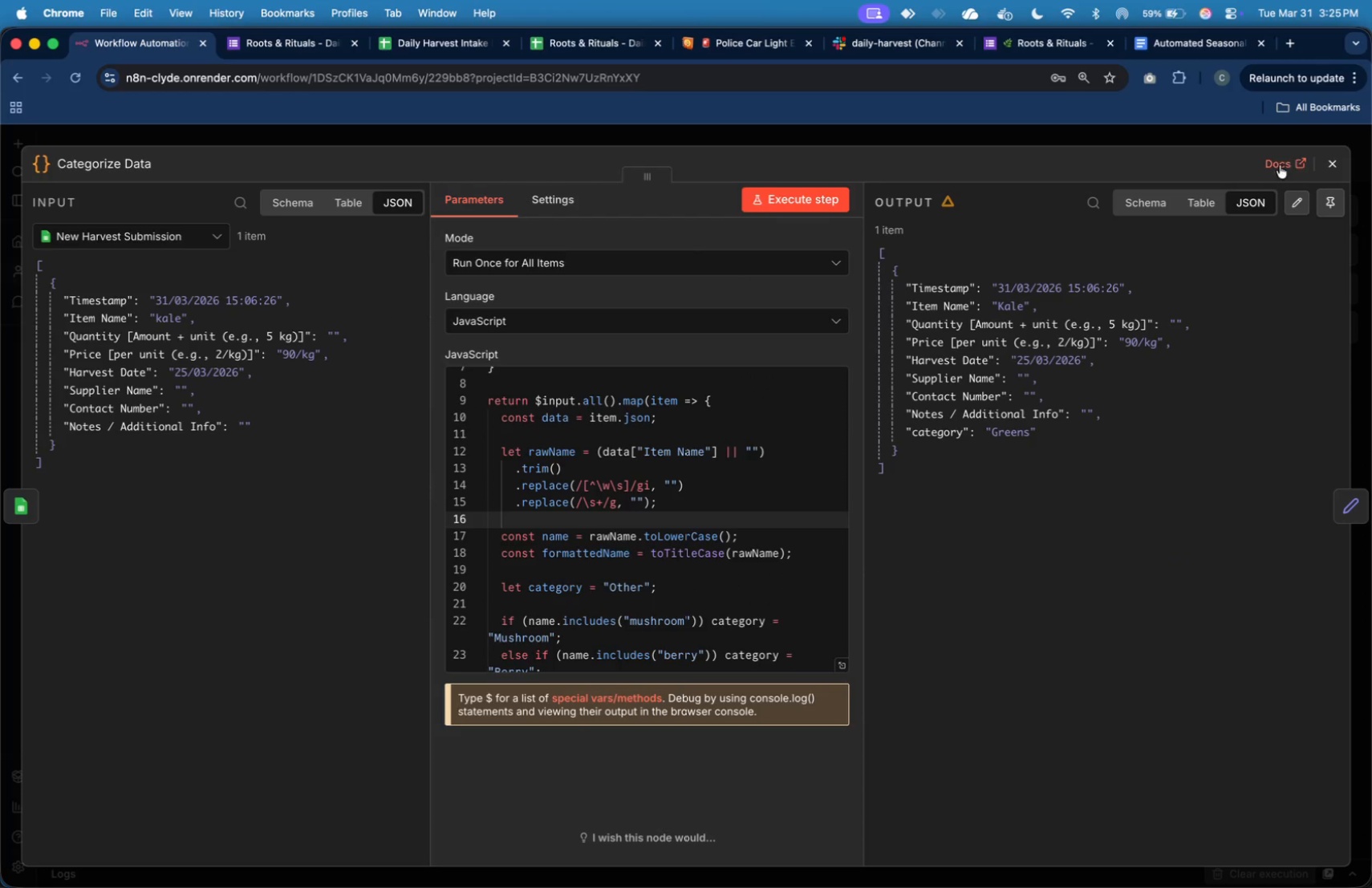 
left_click([1323, 169])
 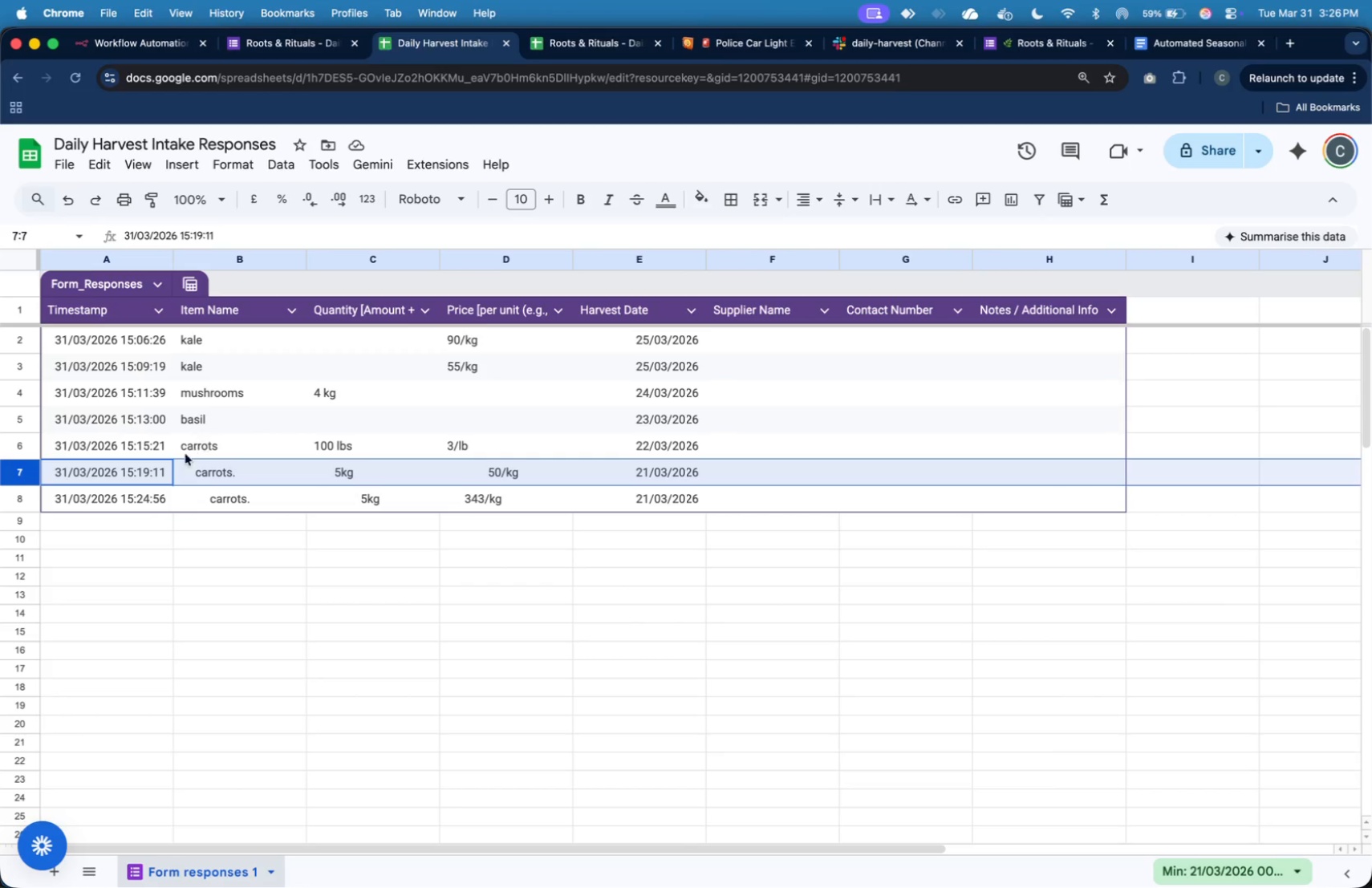 
wait(5.38)
 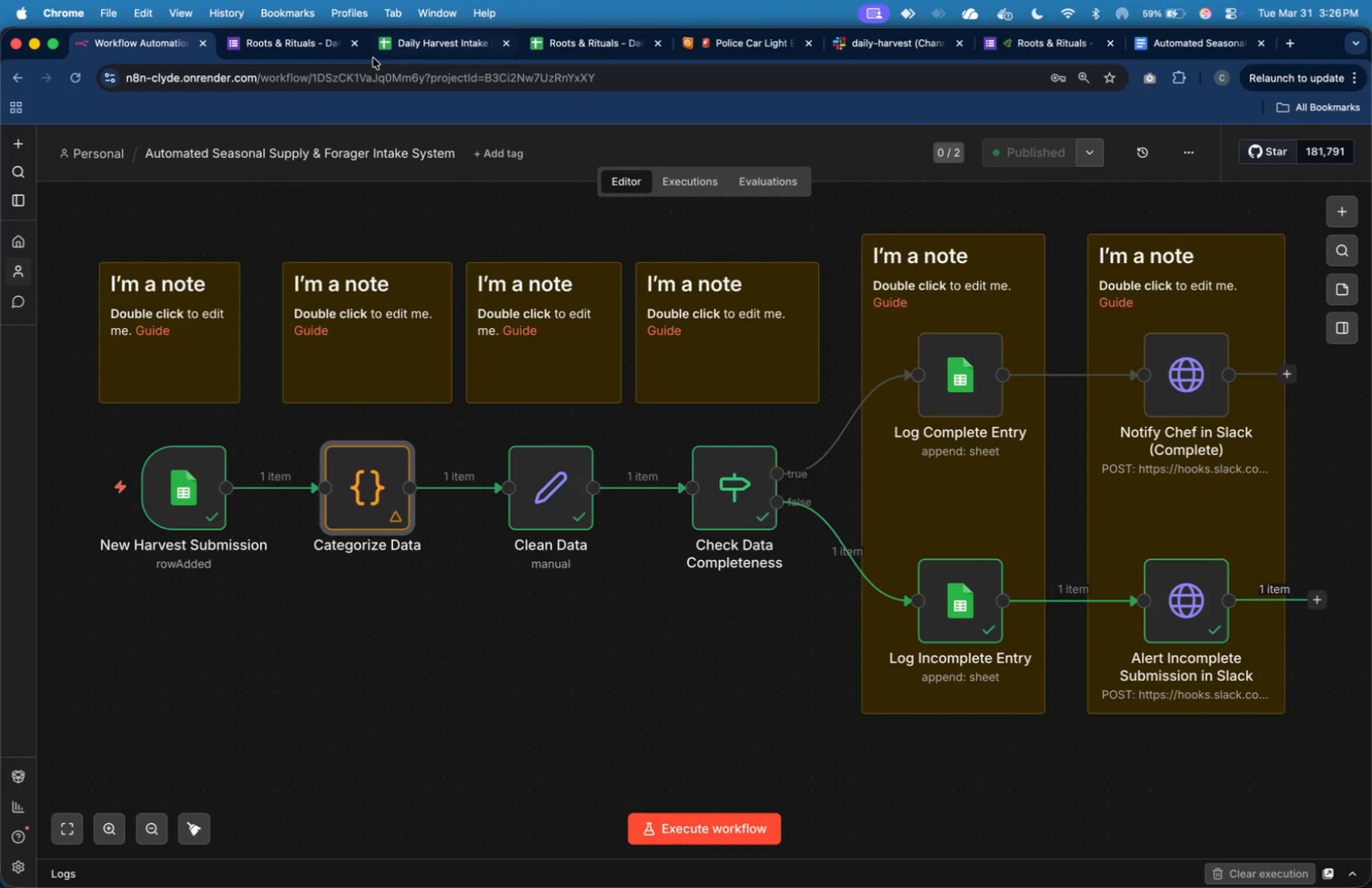 
left_click_drag(start_coordinate=[22, 338], to_coordinate=[34, 469])
 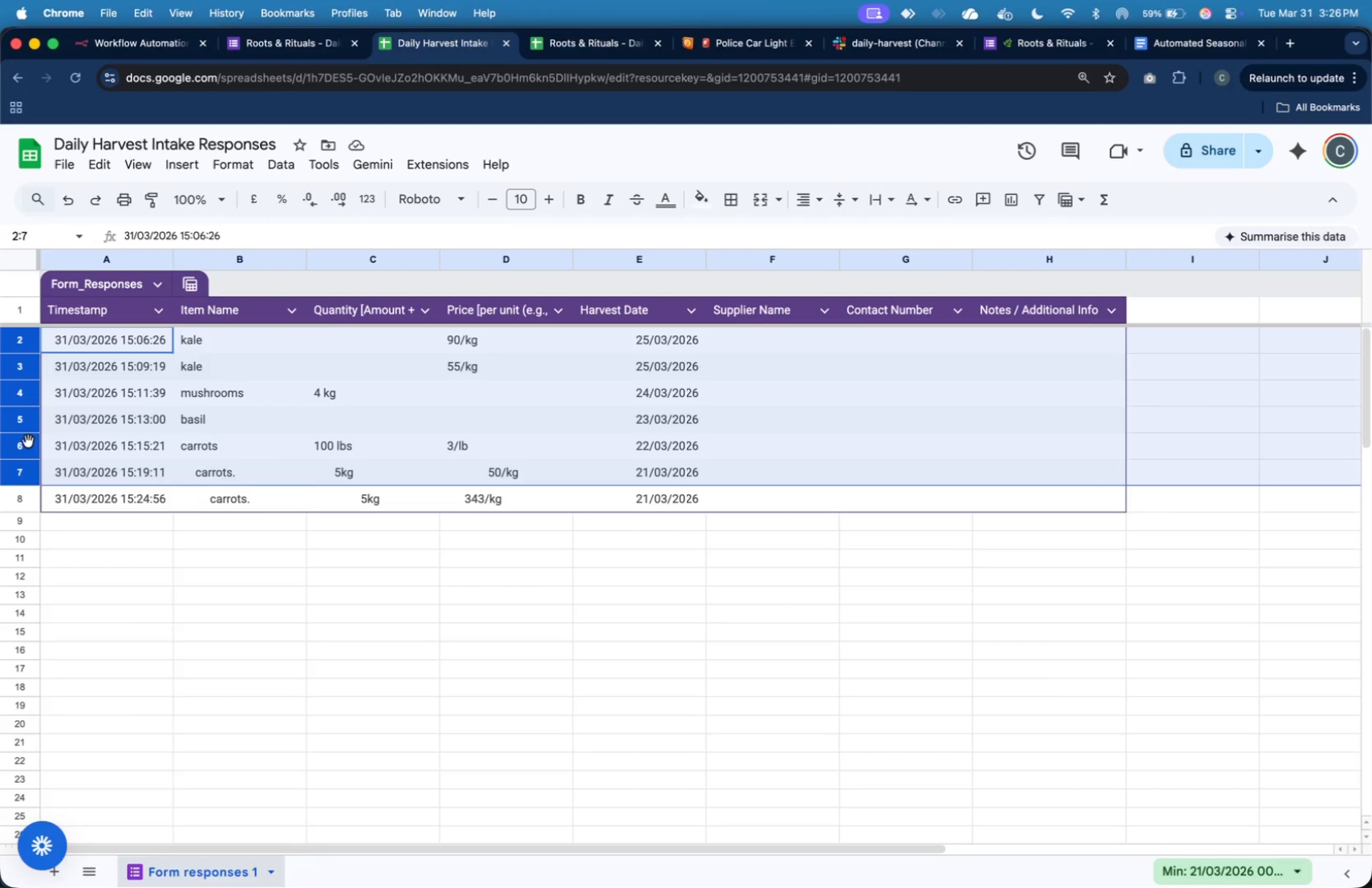 
right_click([28, 441])
 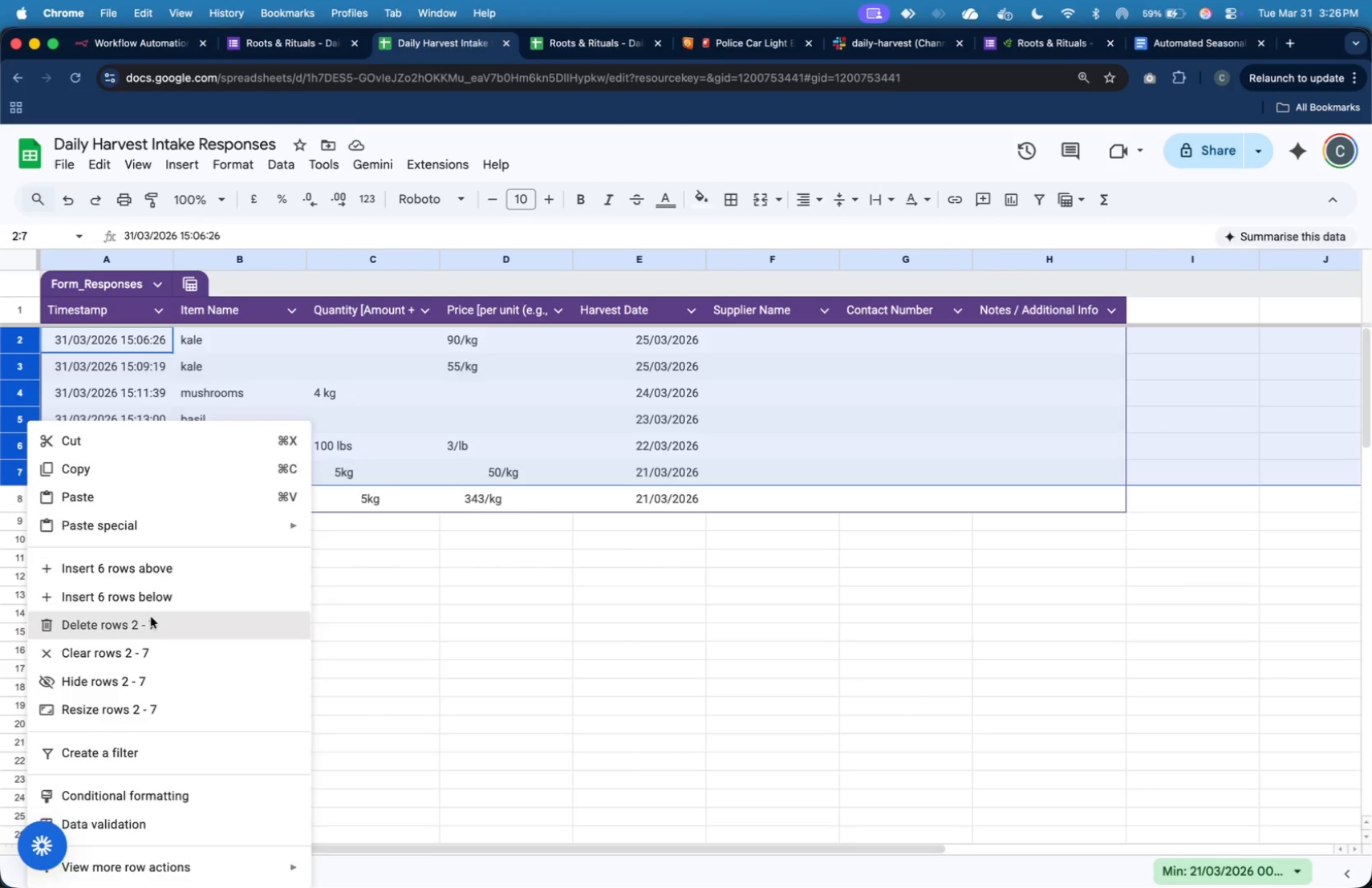 
left_click([254, 502])
 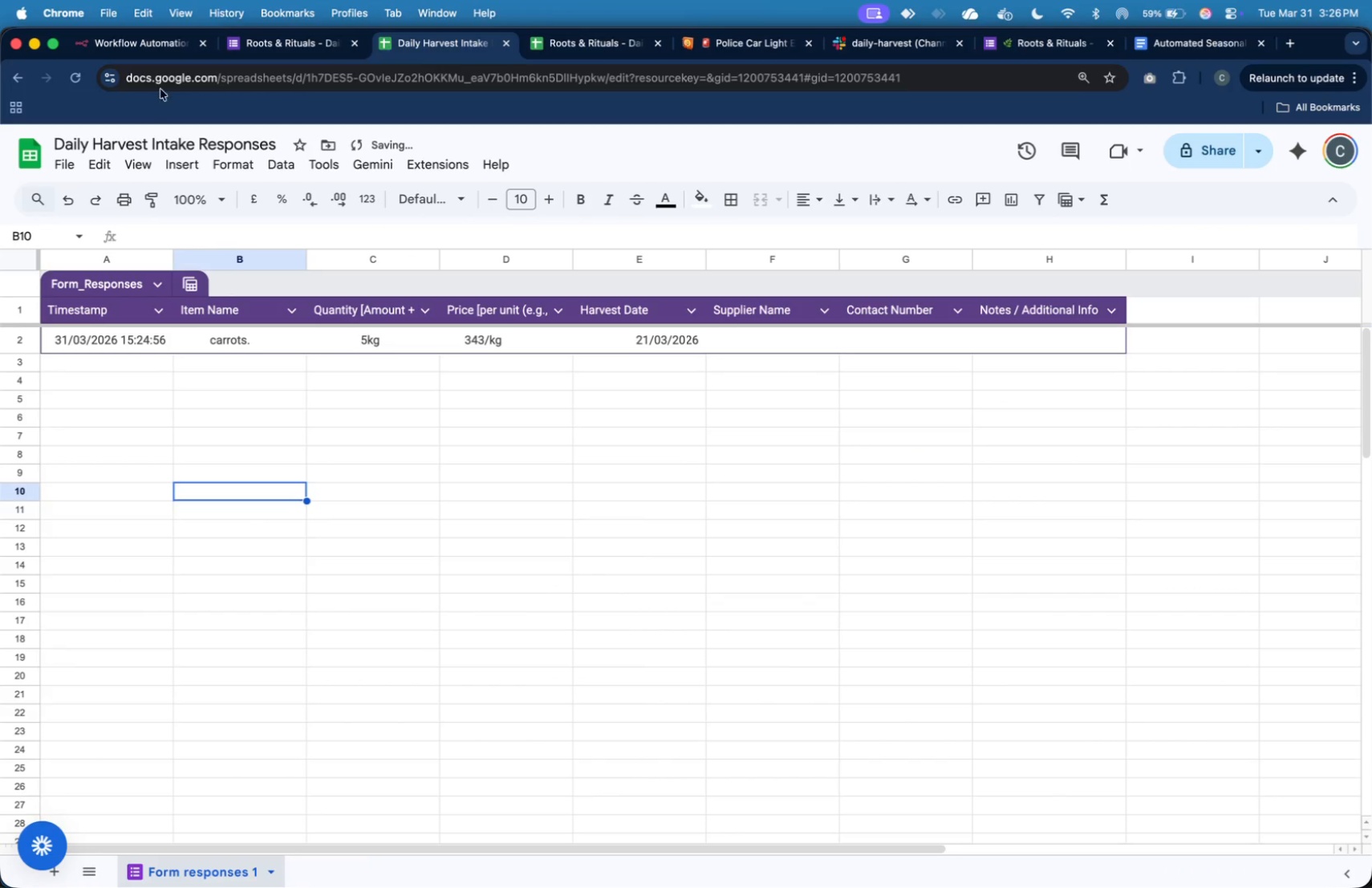 
left_click([165, 39])
 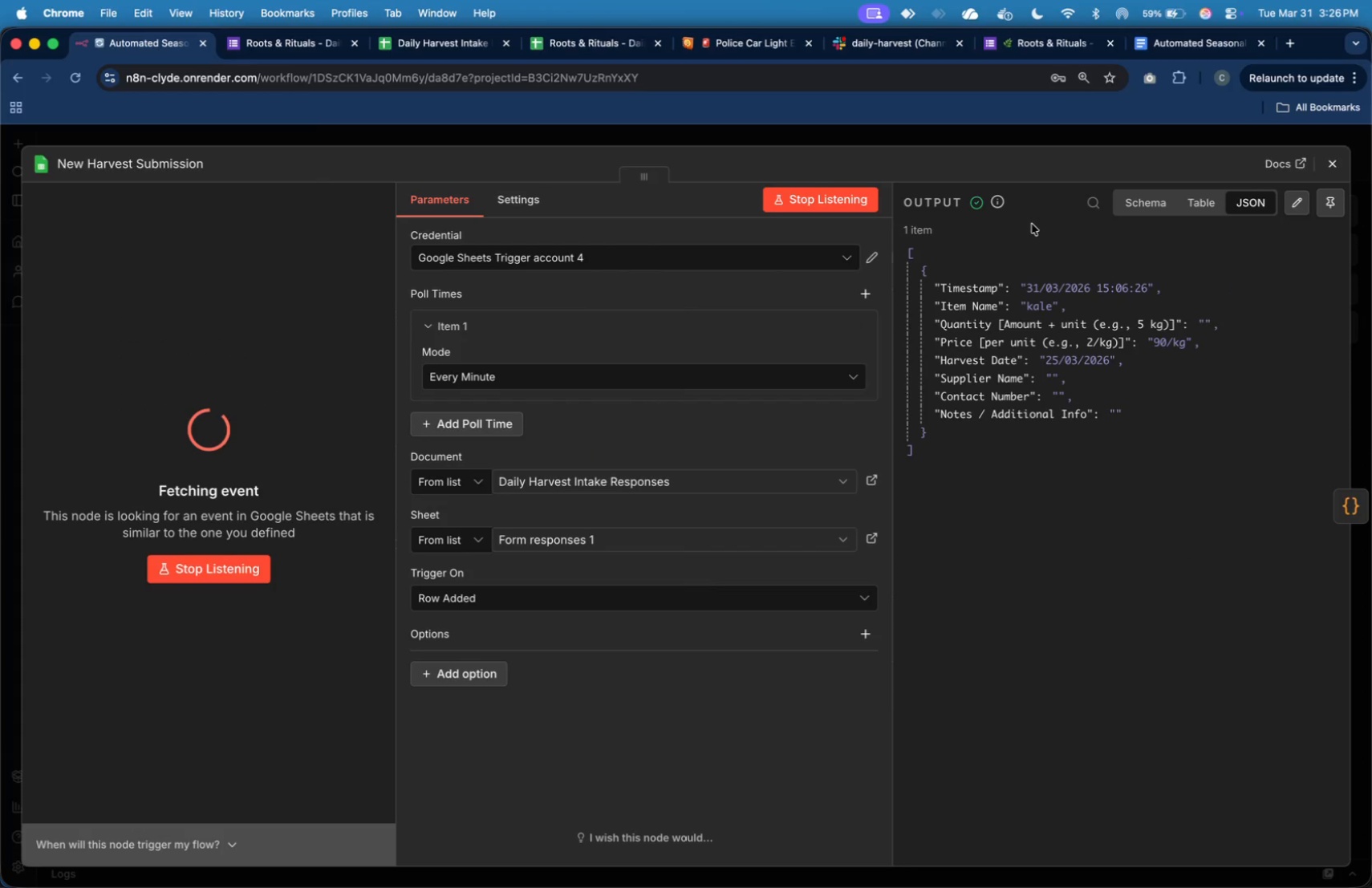 
wait(10.41)
 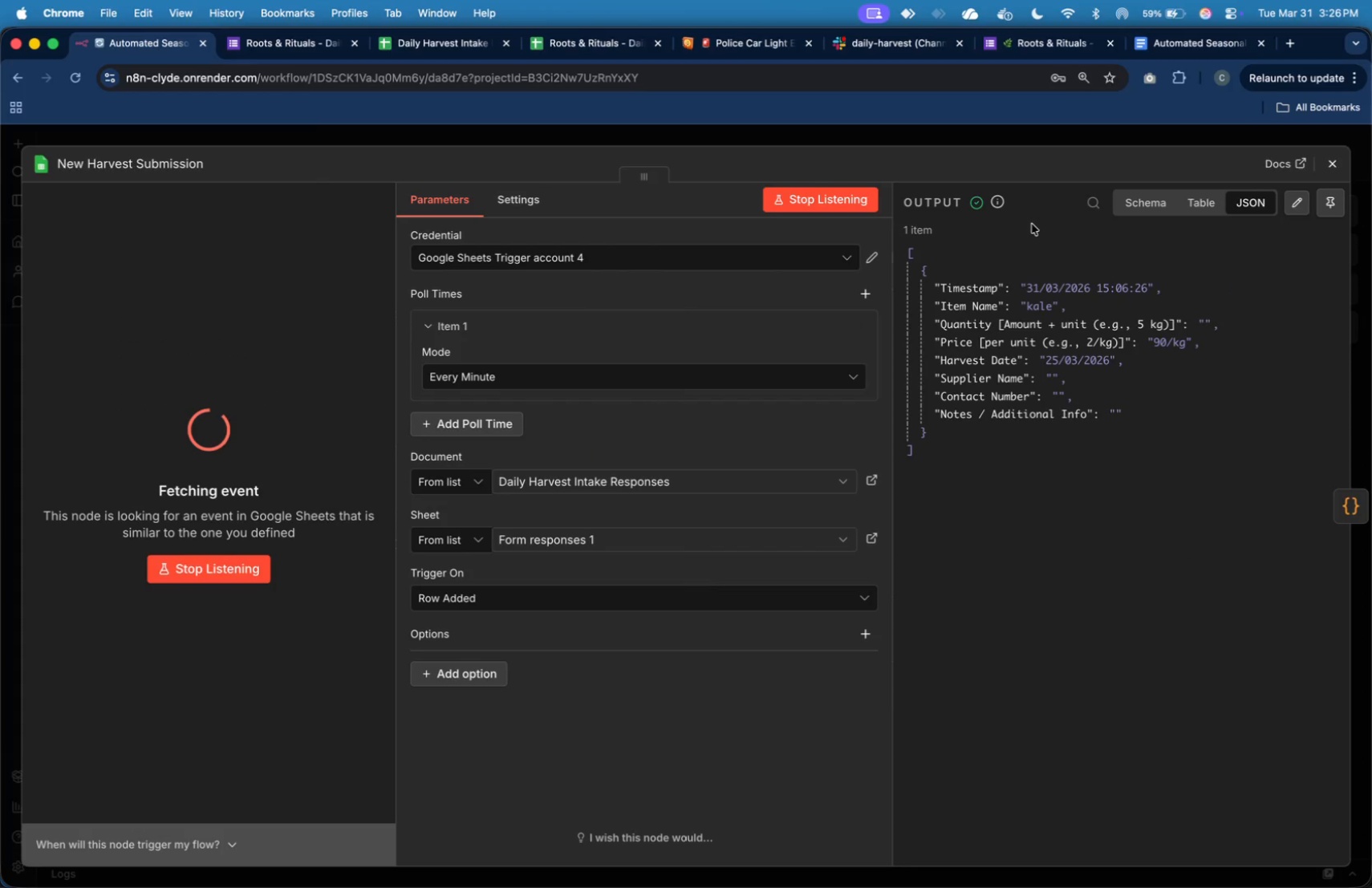 
left_click([1337, 160])
 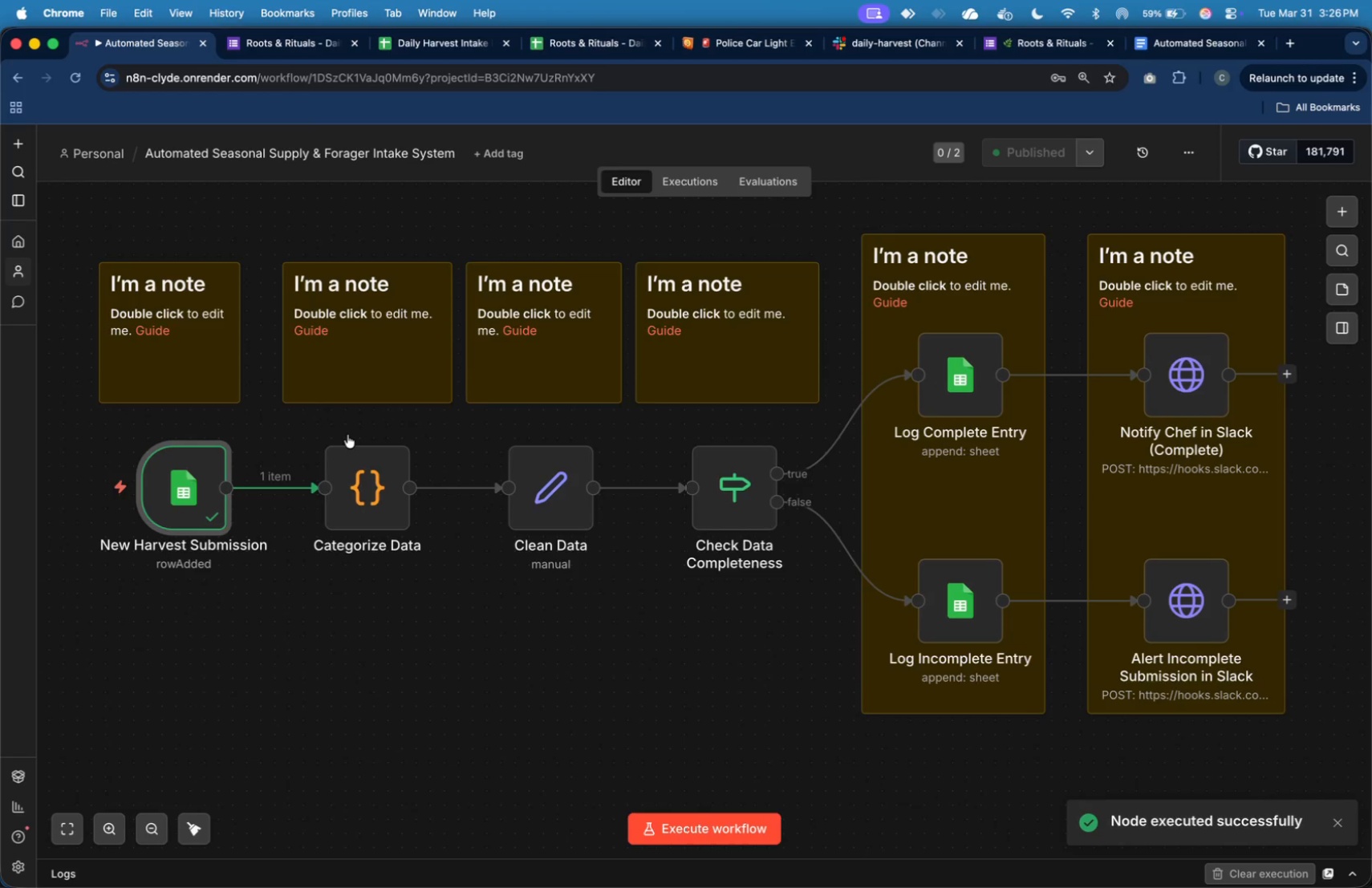 
left_click([323, 429])
 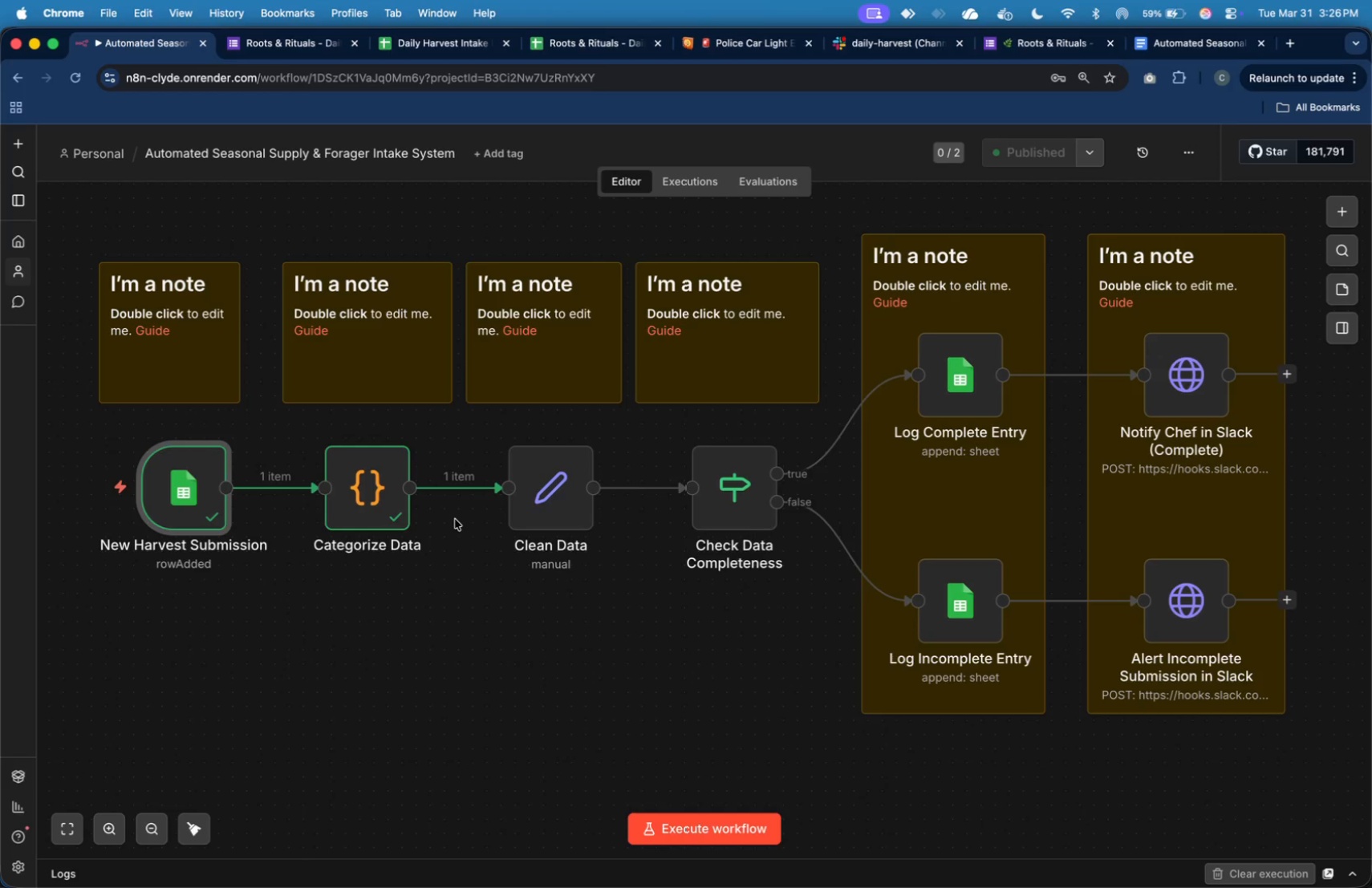 
wait(6.96)
 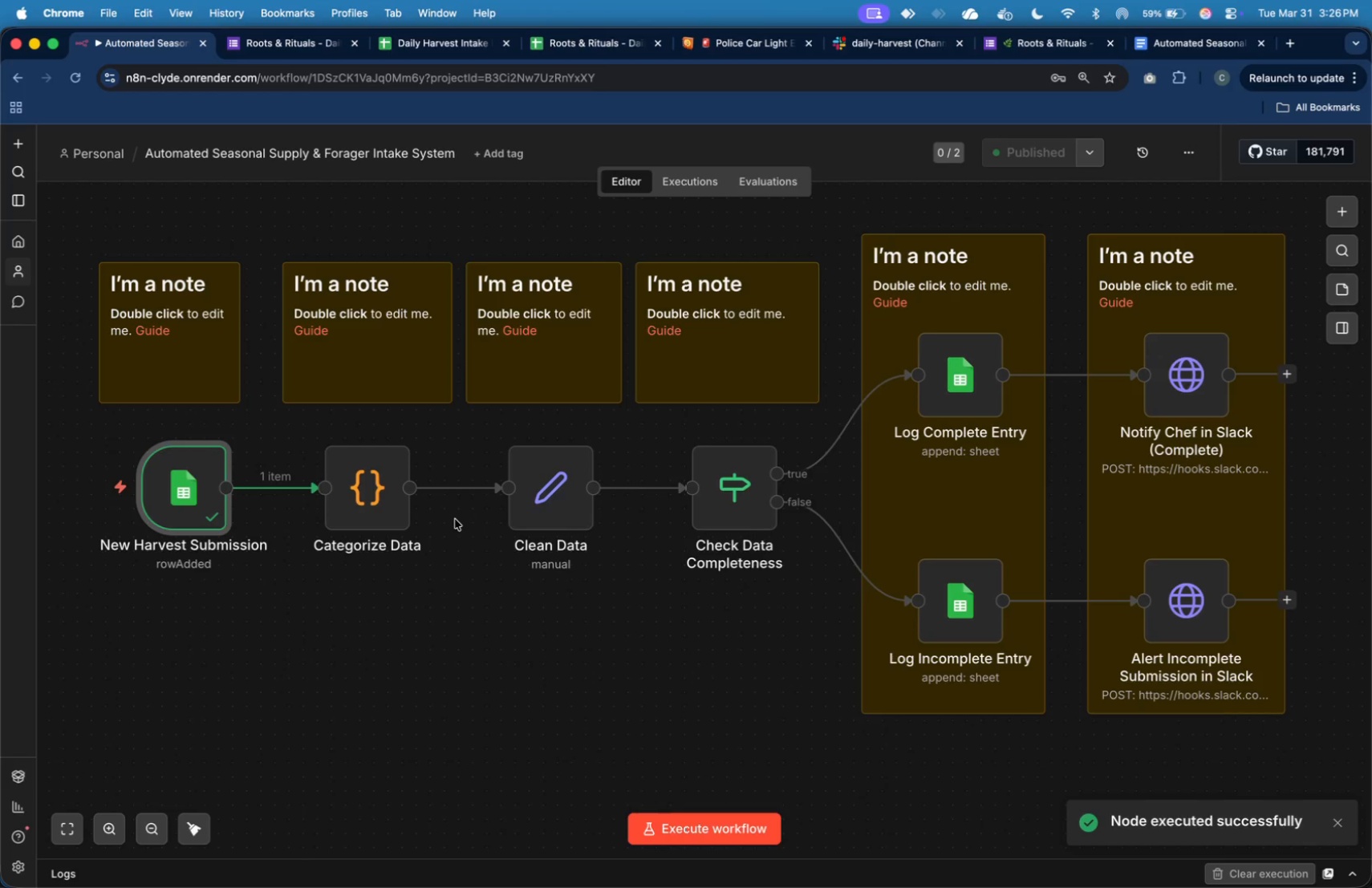 
double_click([389, 502])
 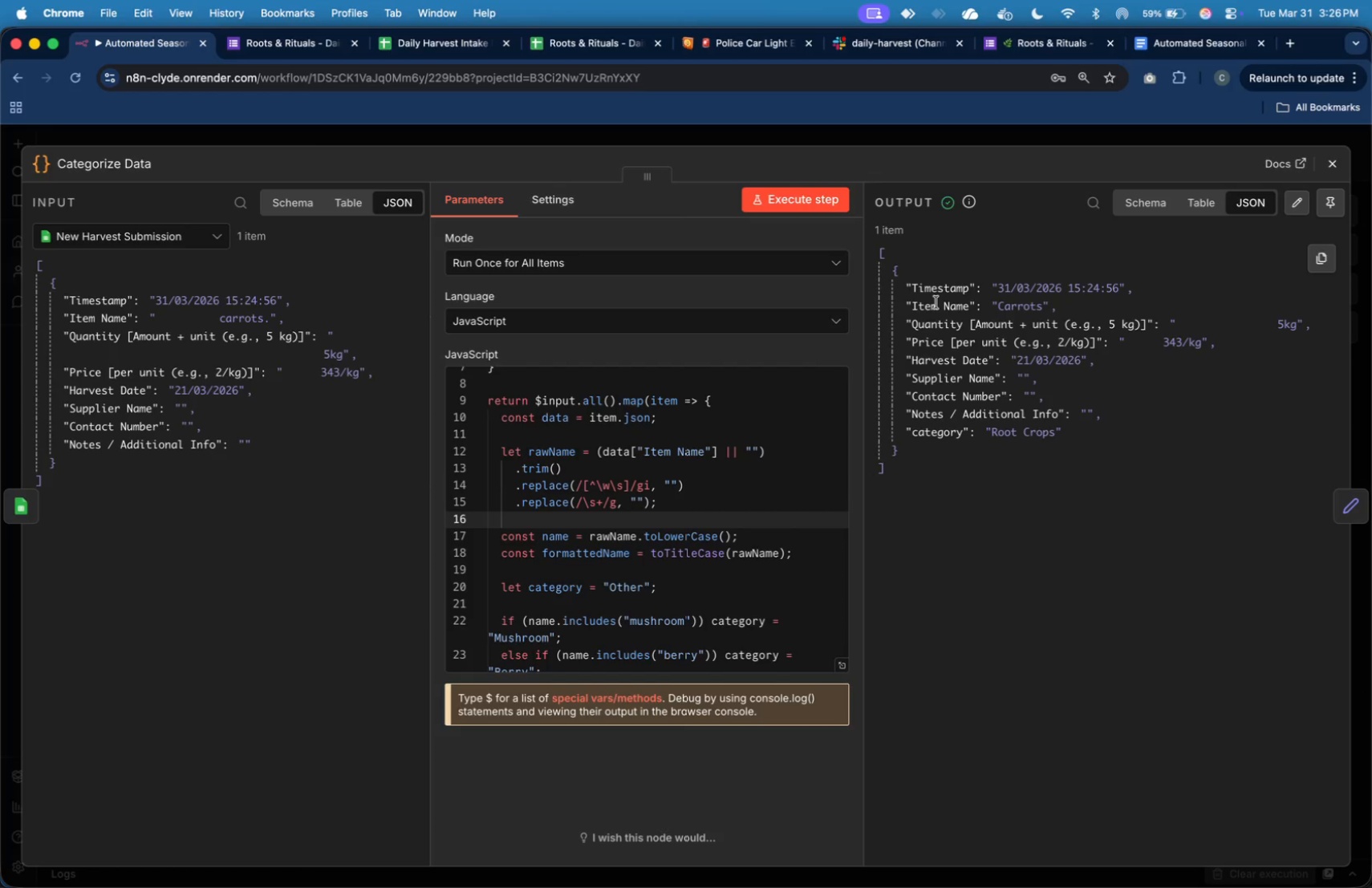 
wait(21.4)
 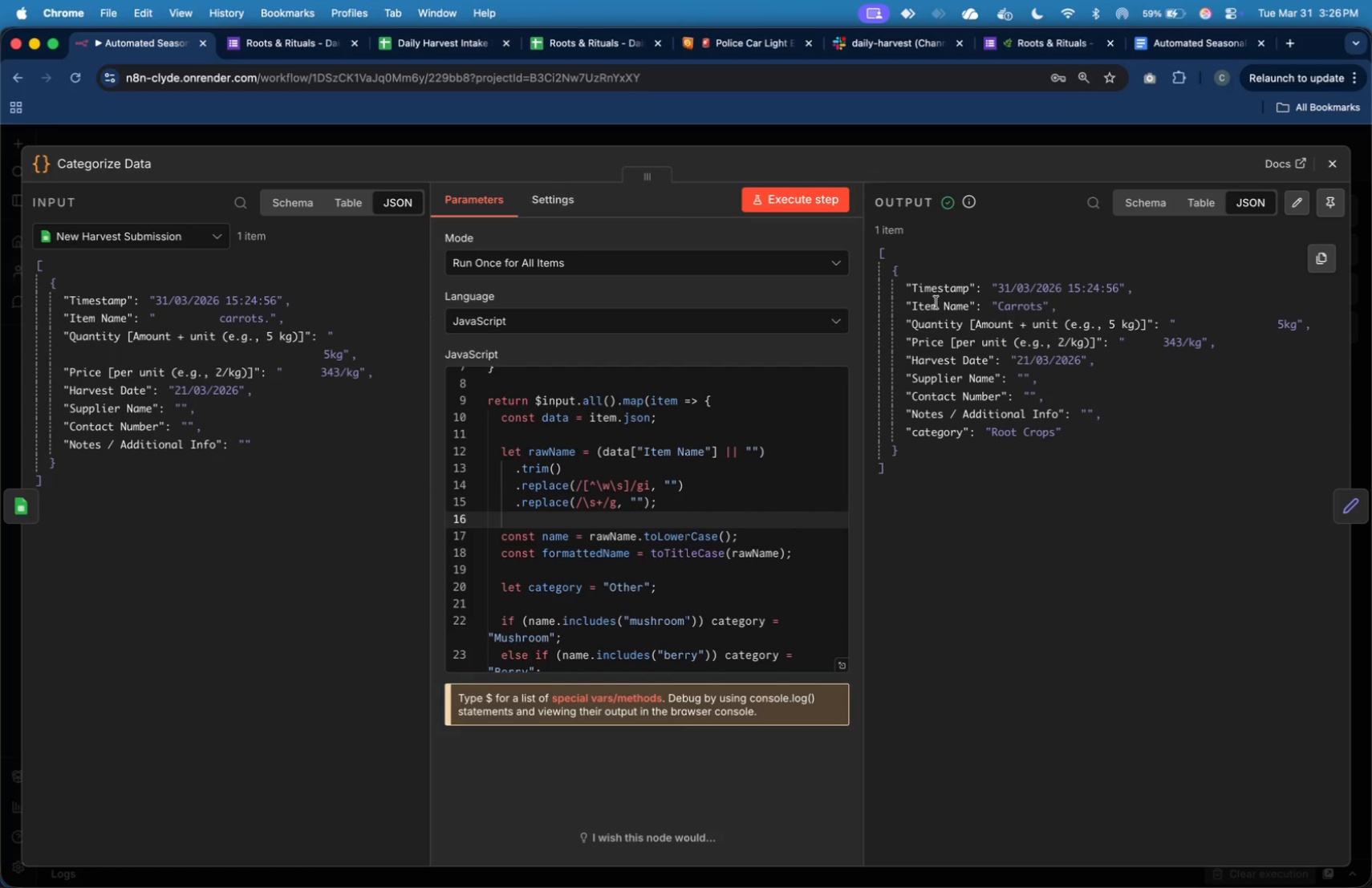 
left_click([451, 48])
 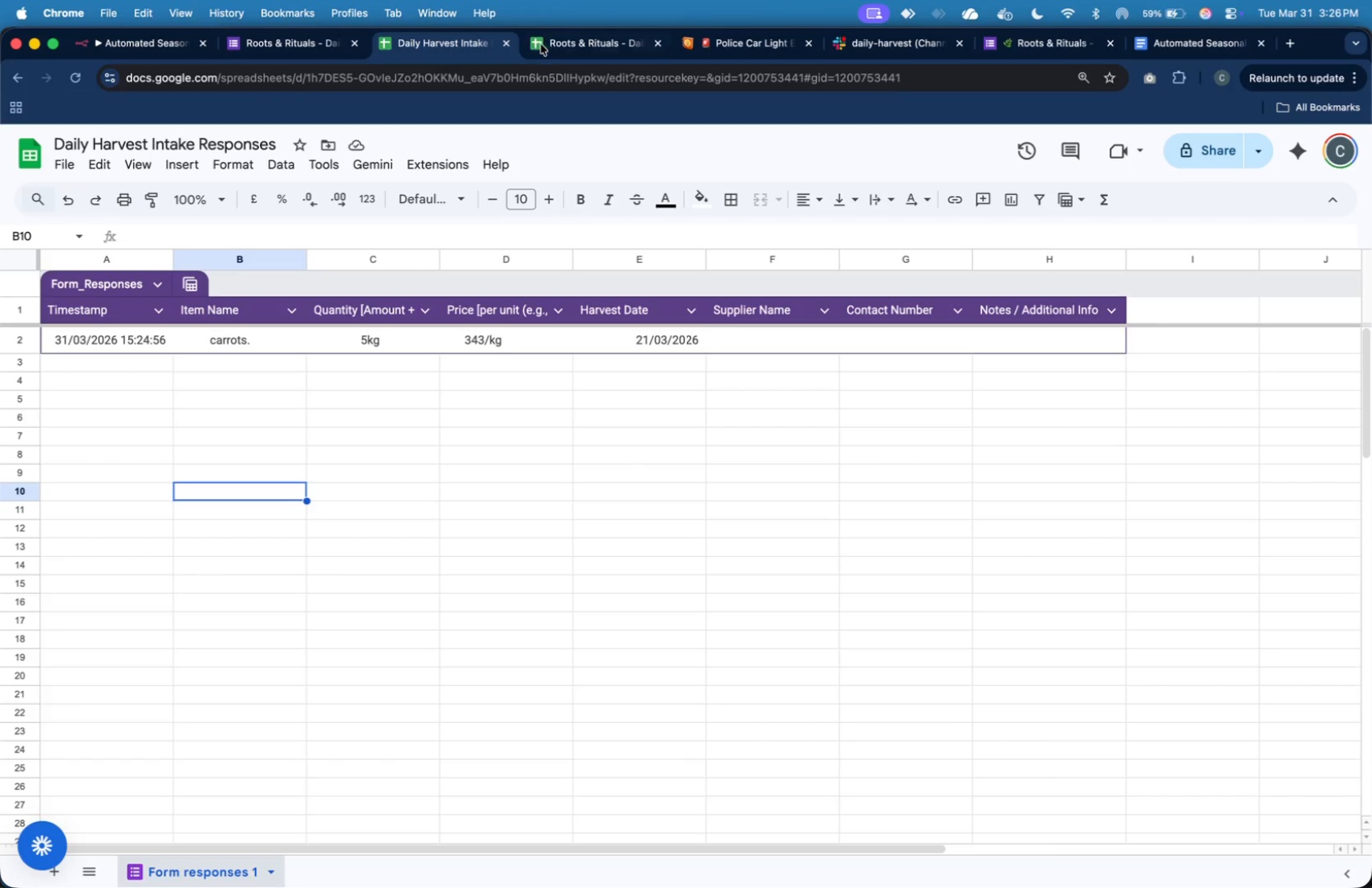 
left_click([548, 43])
 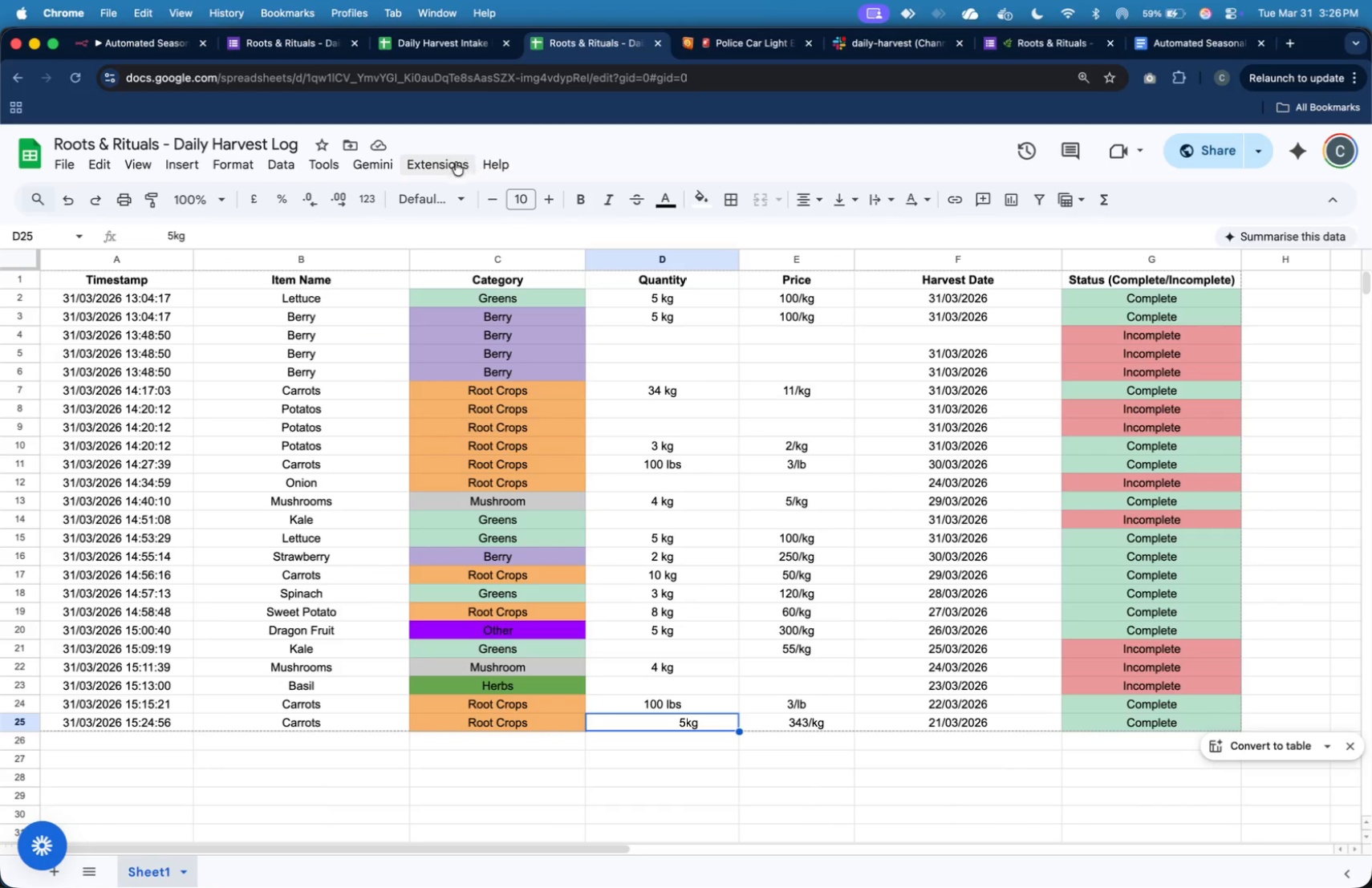 
left_click([164, 40])
 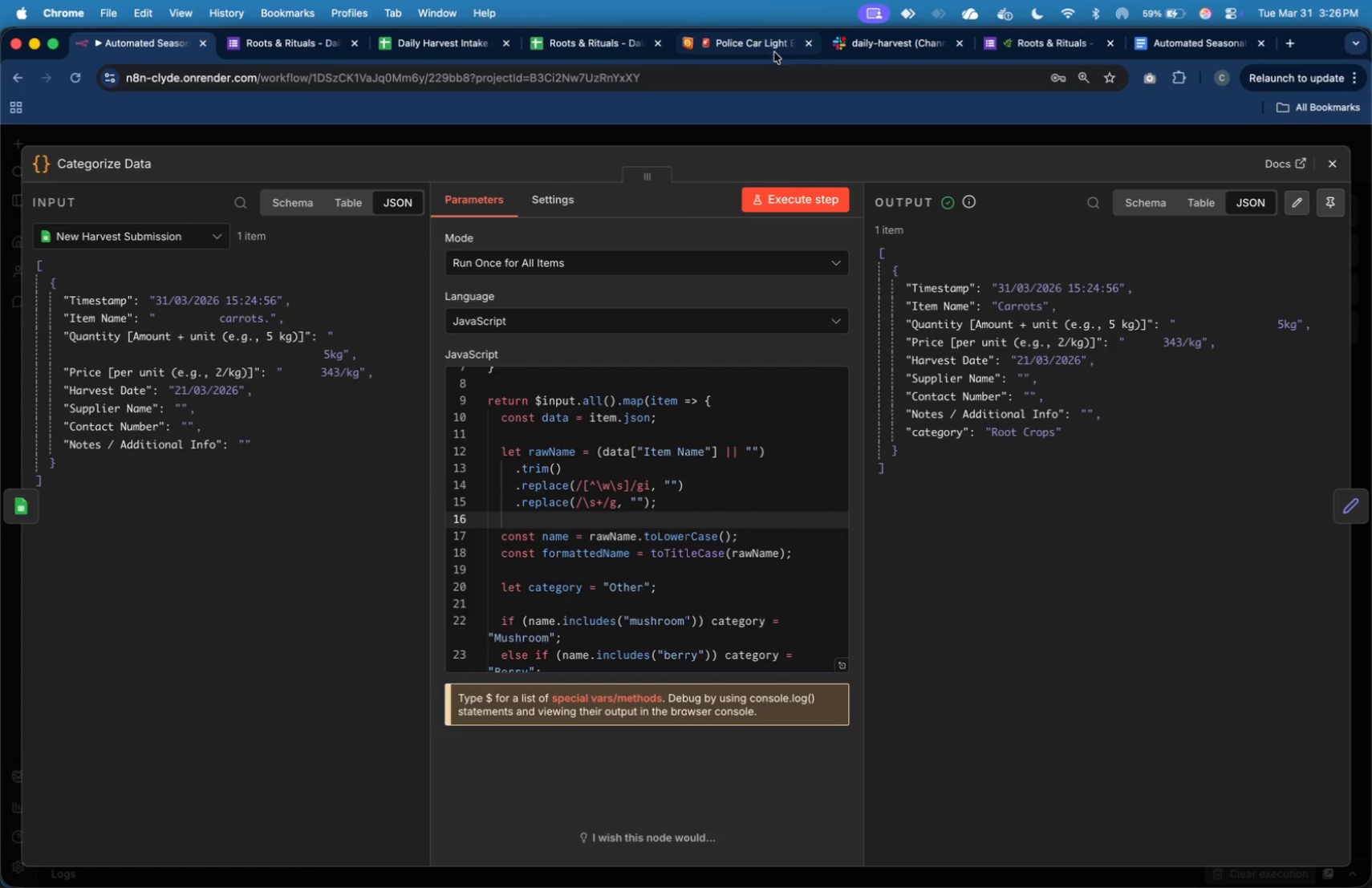 
left_click([572, 56])
 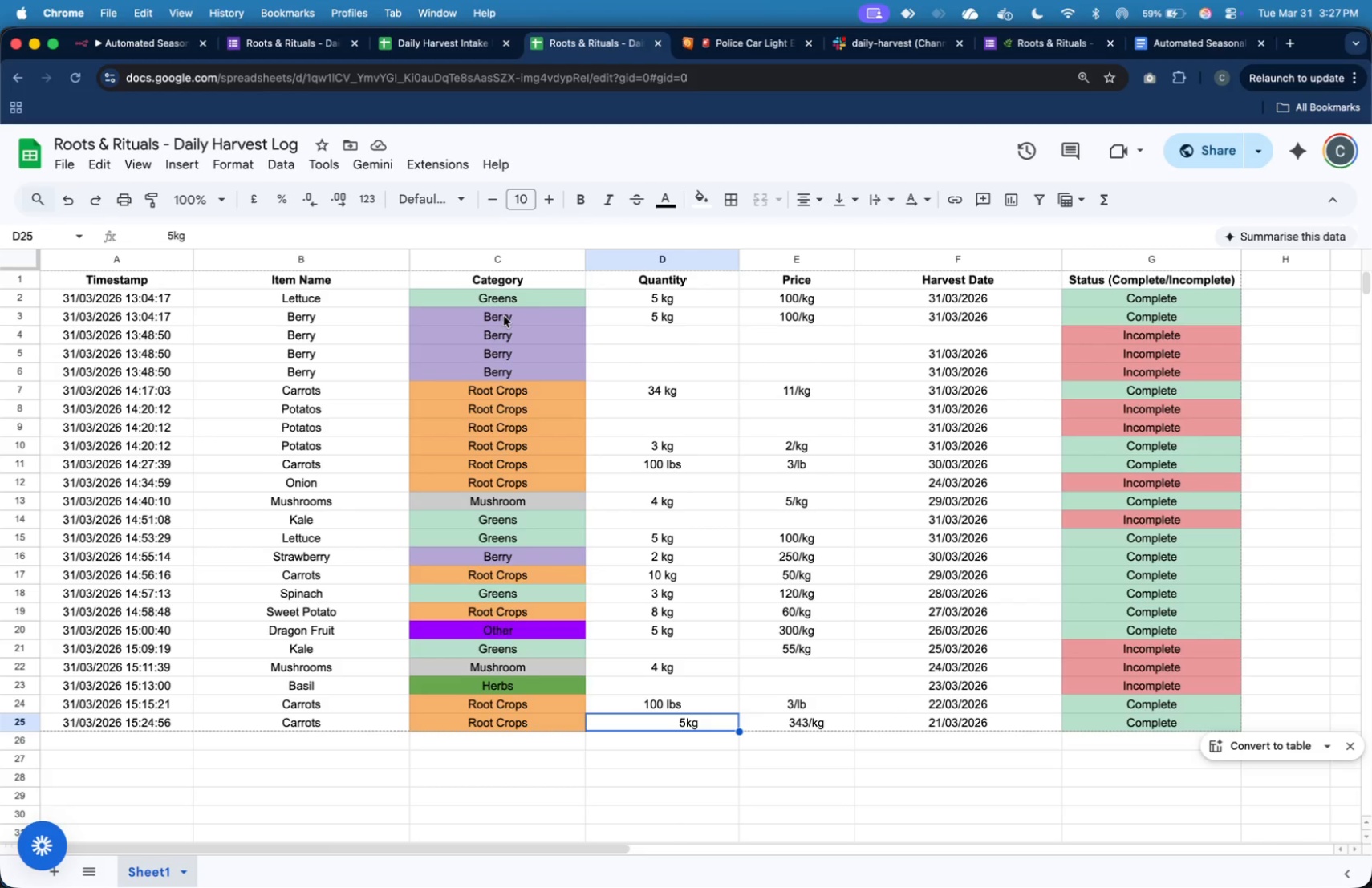 
wait(24.09)
 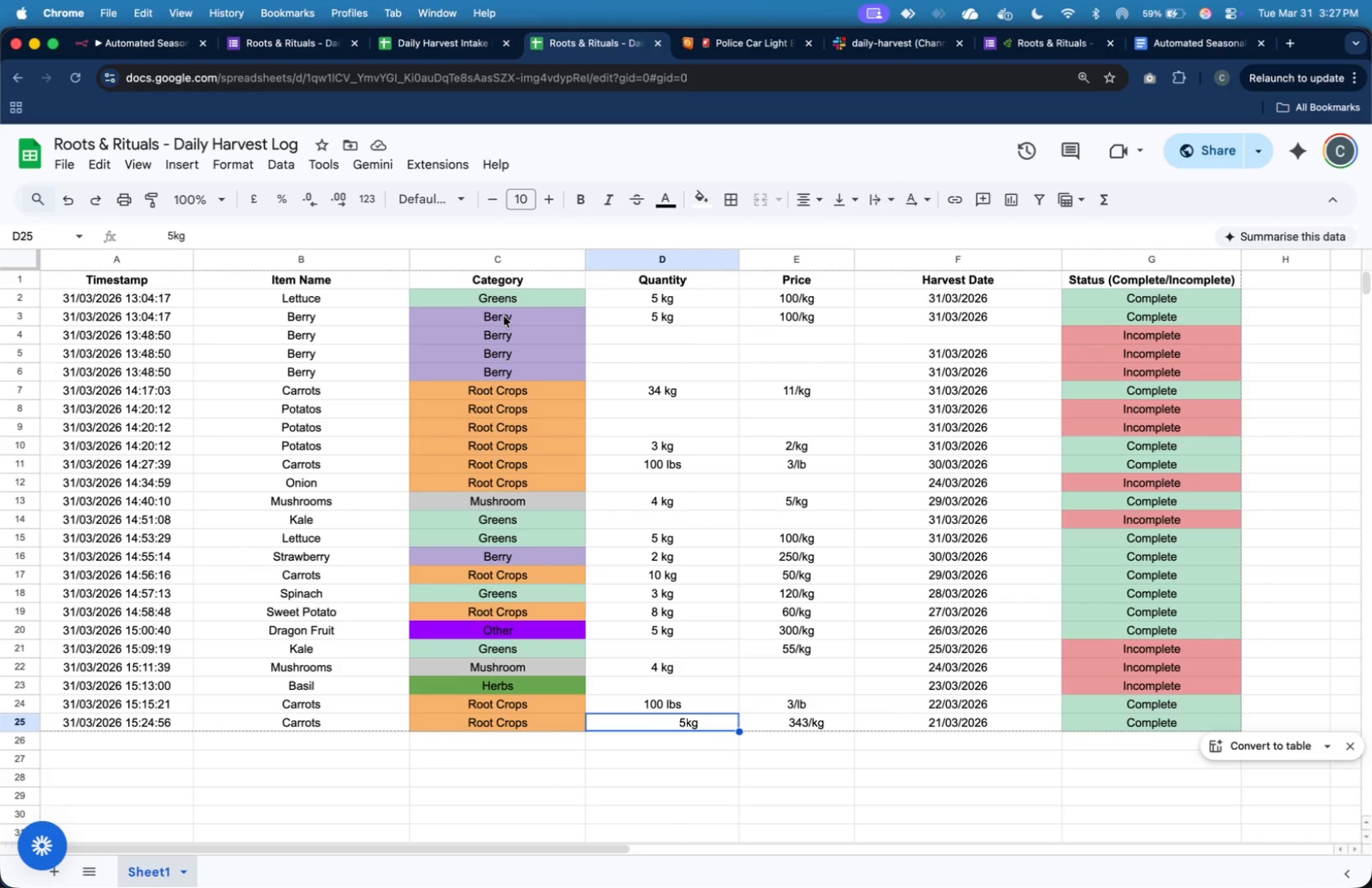 
left_click([843, 665])
 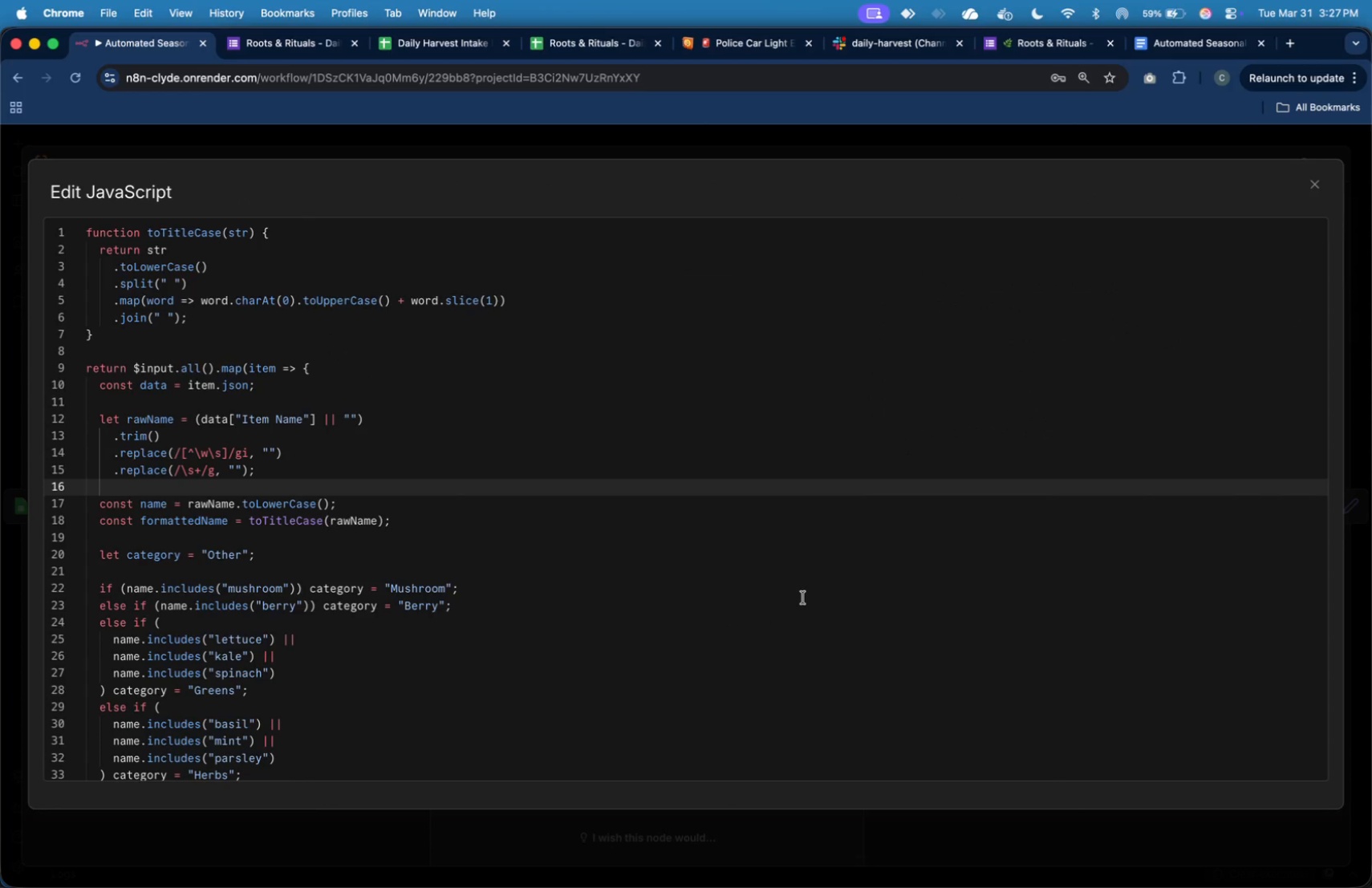 
left_click([789, 545])
 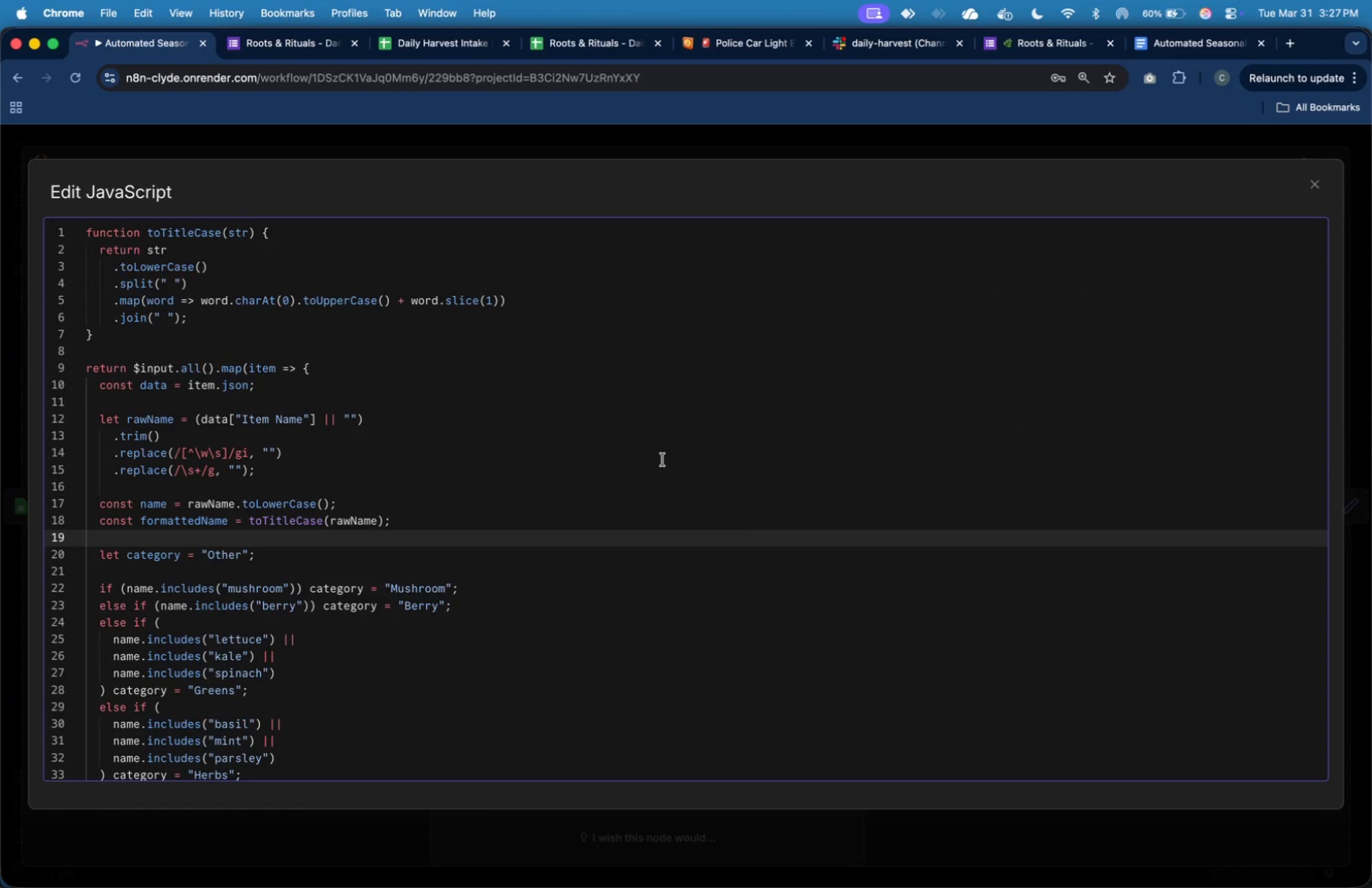 
left_click([429, 307])
 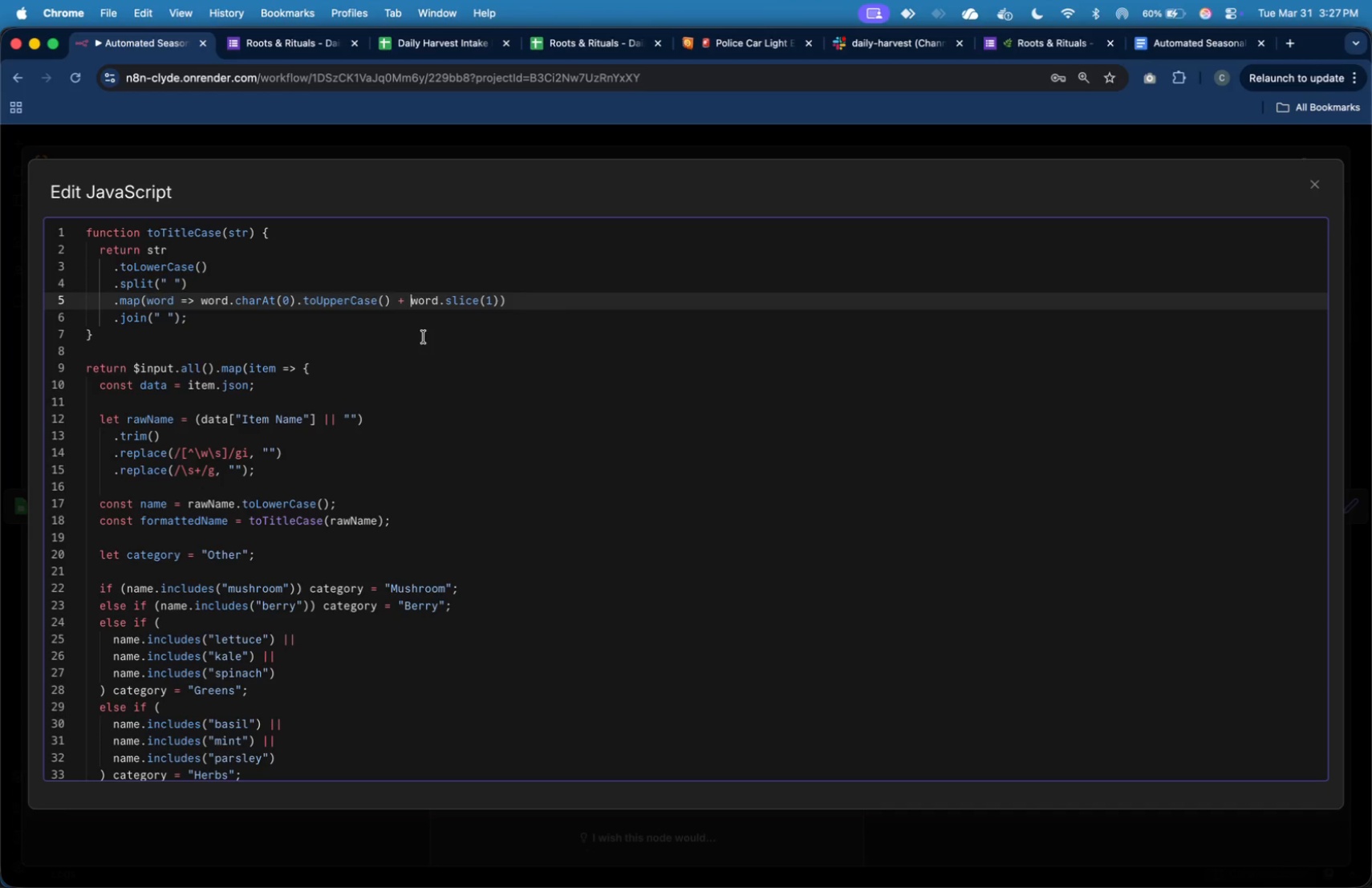 
left_click([424, 339])
 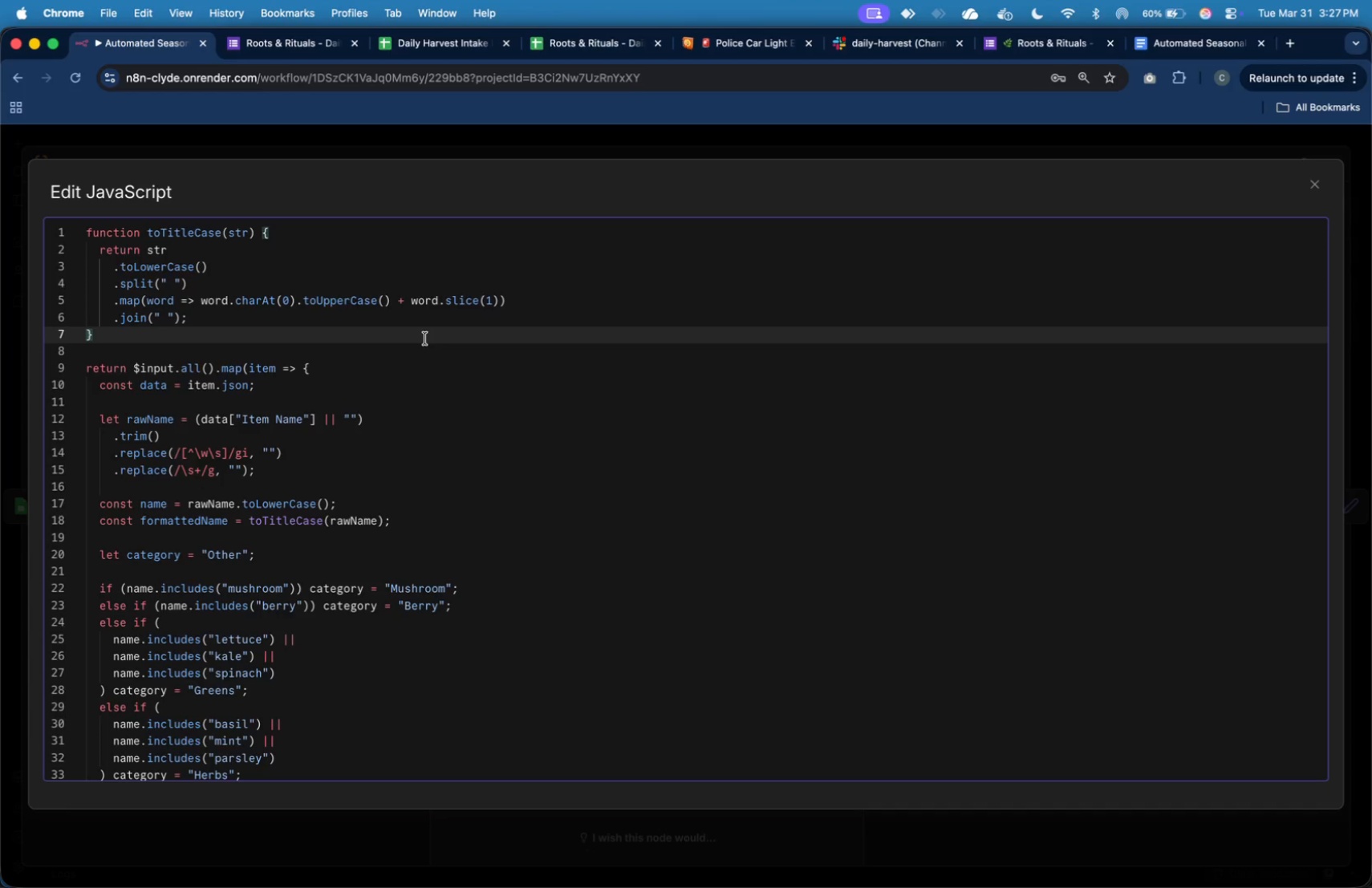 
key(Enter)
 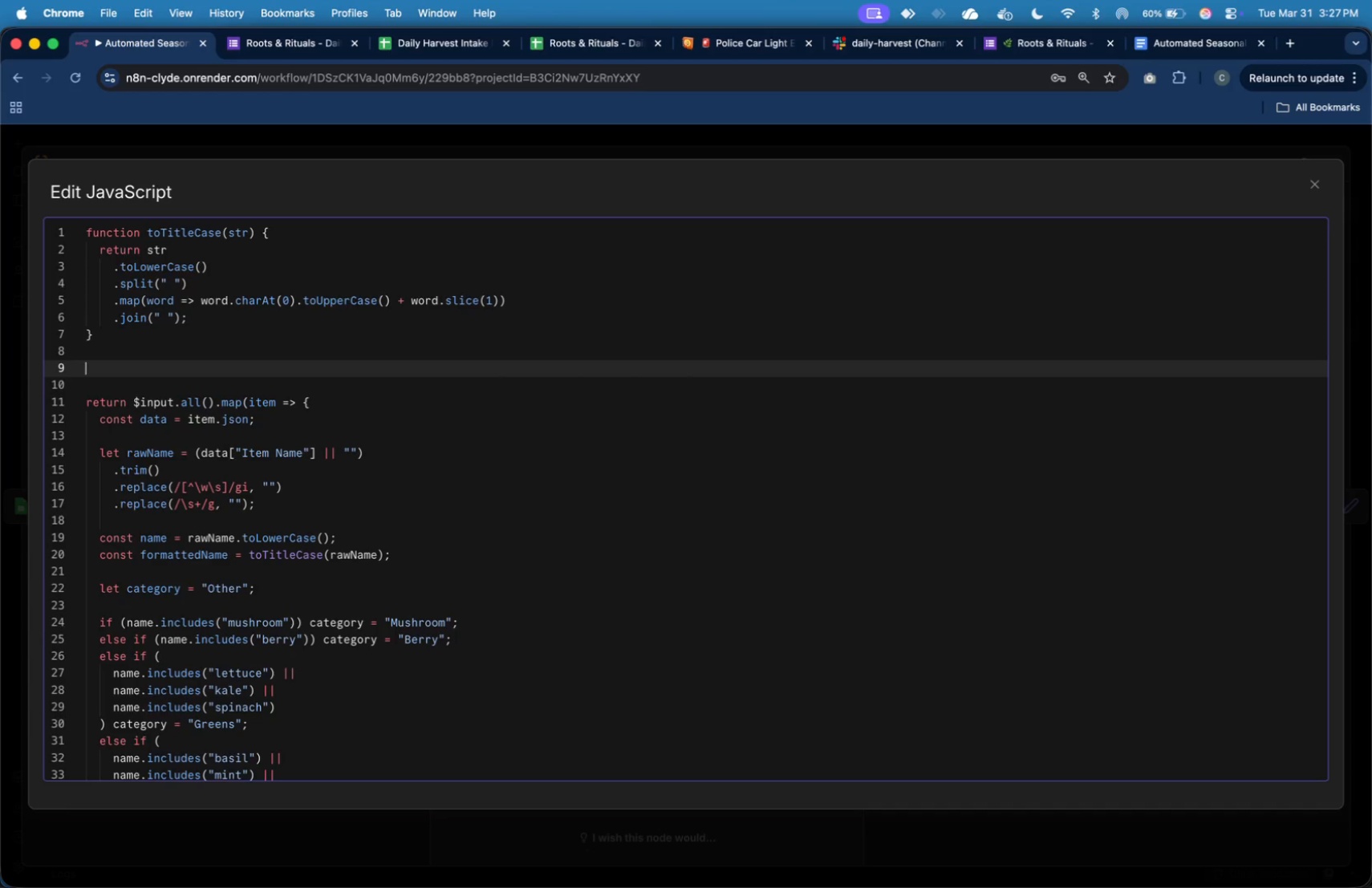 
key(Enter)
 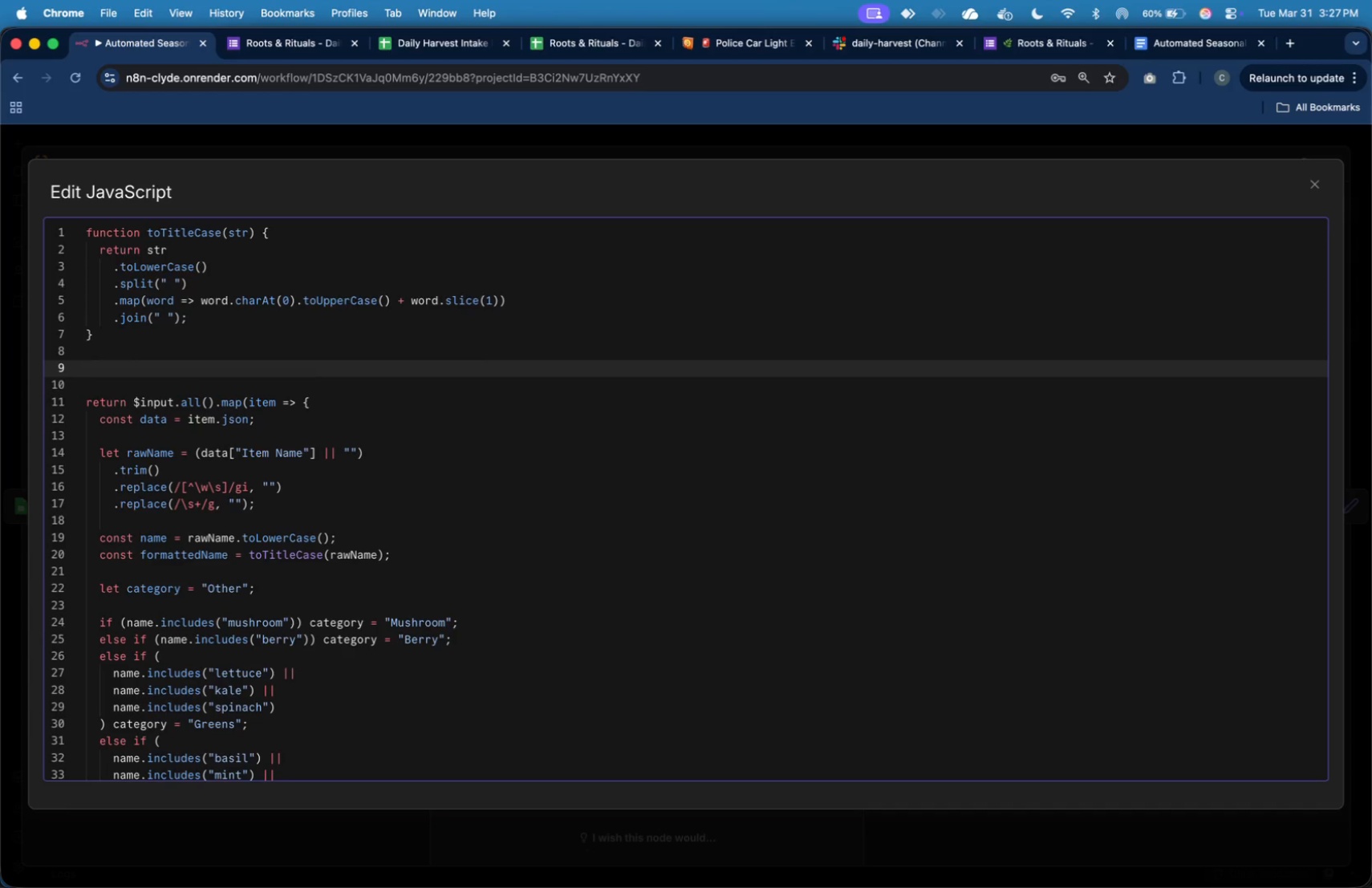 
type(formatQuantity()
 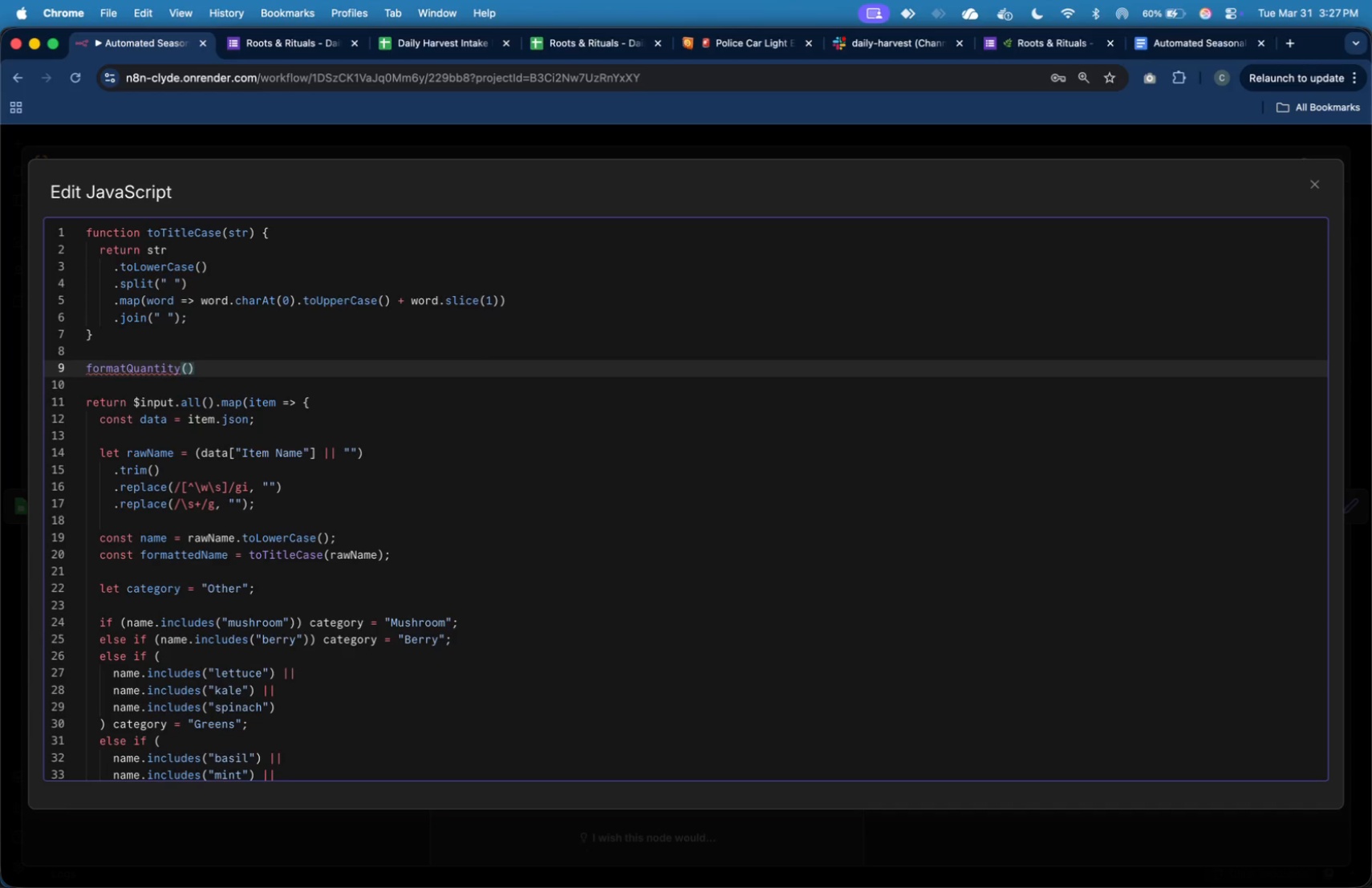 
key(ArrowUp)
 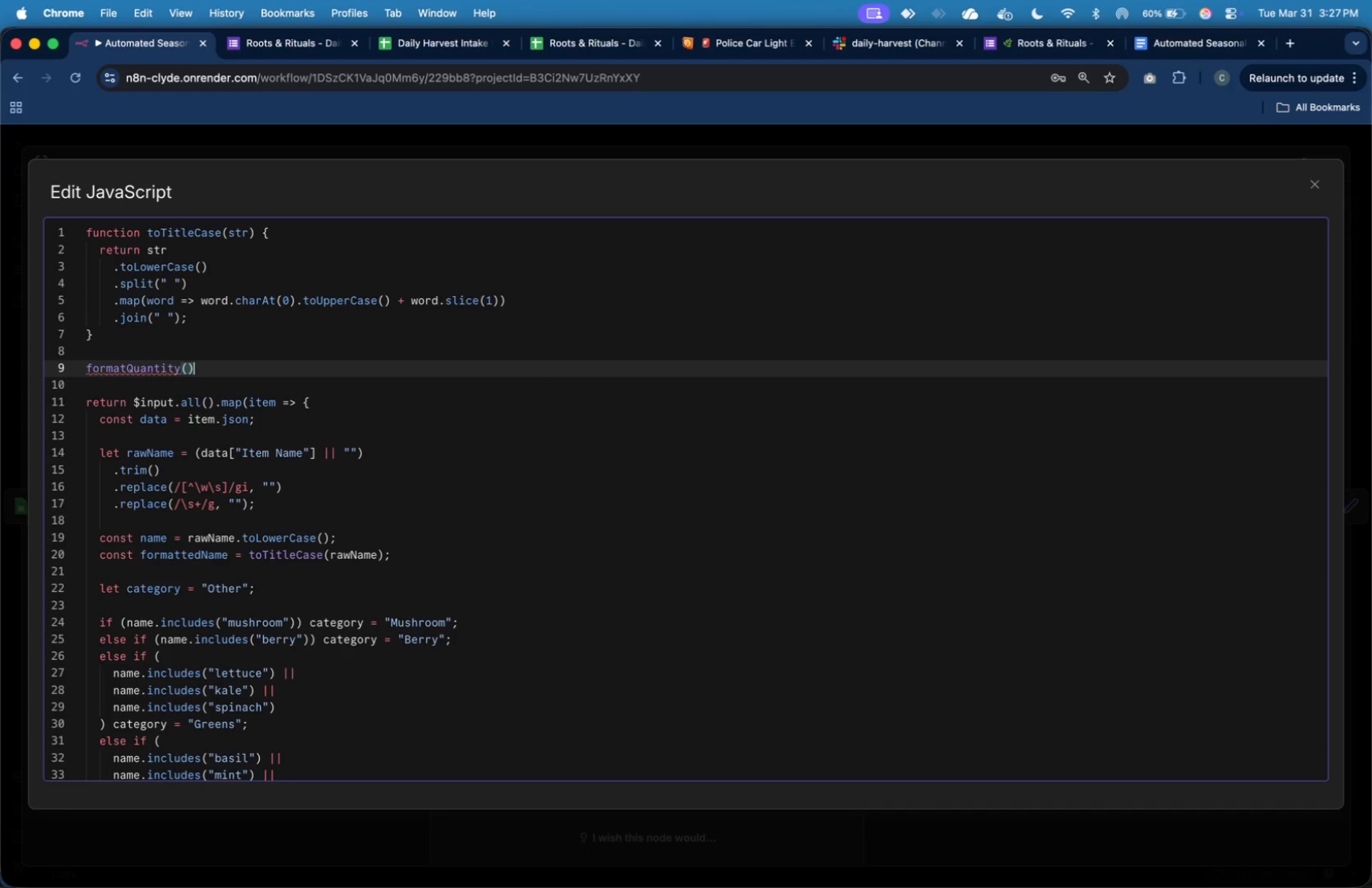 
key(ArrowRight)
 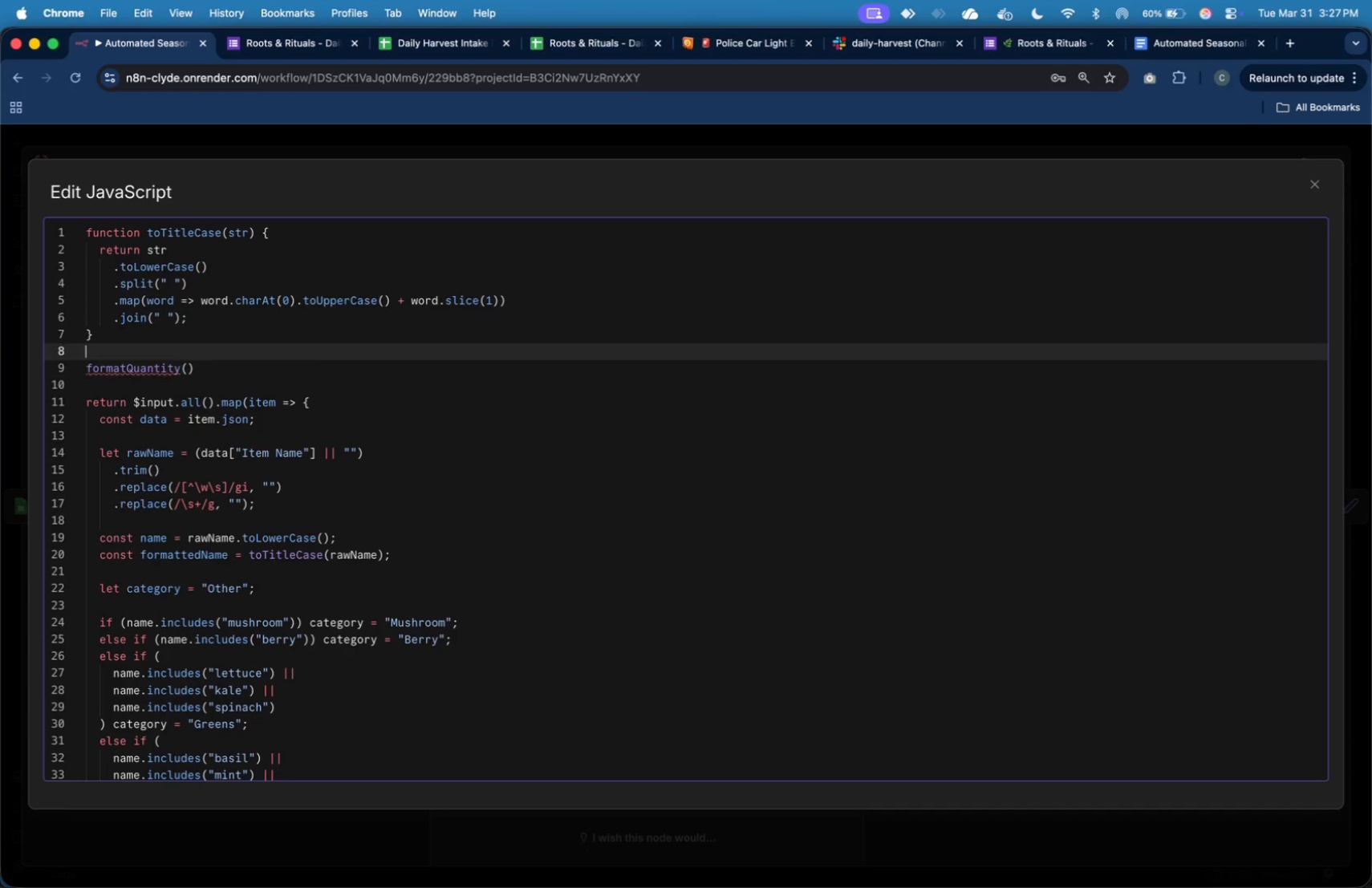 
key(ArrowUp)
 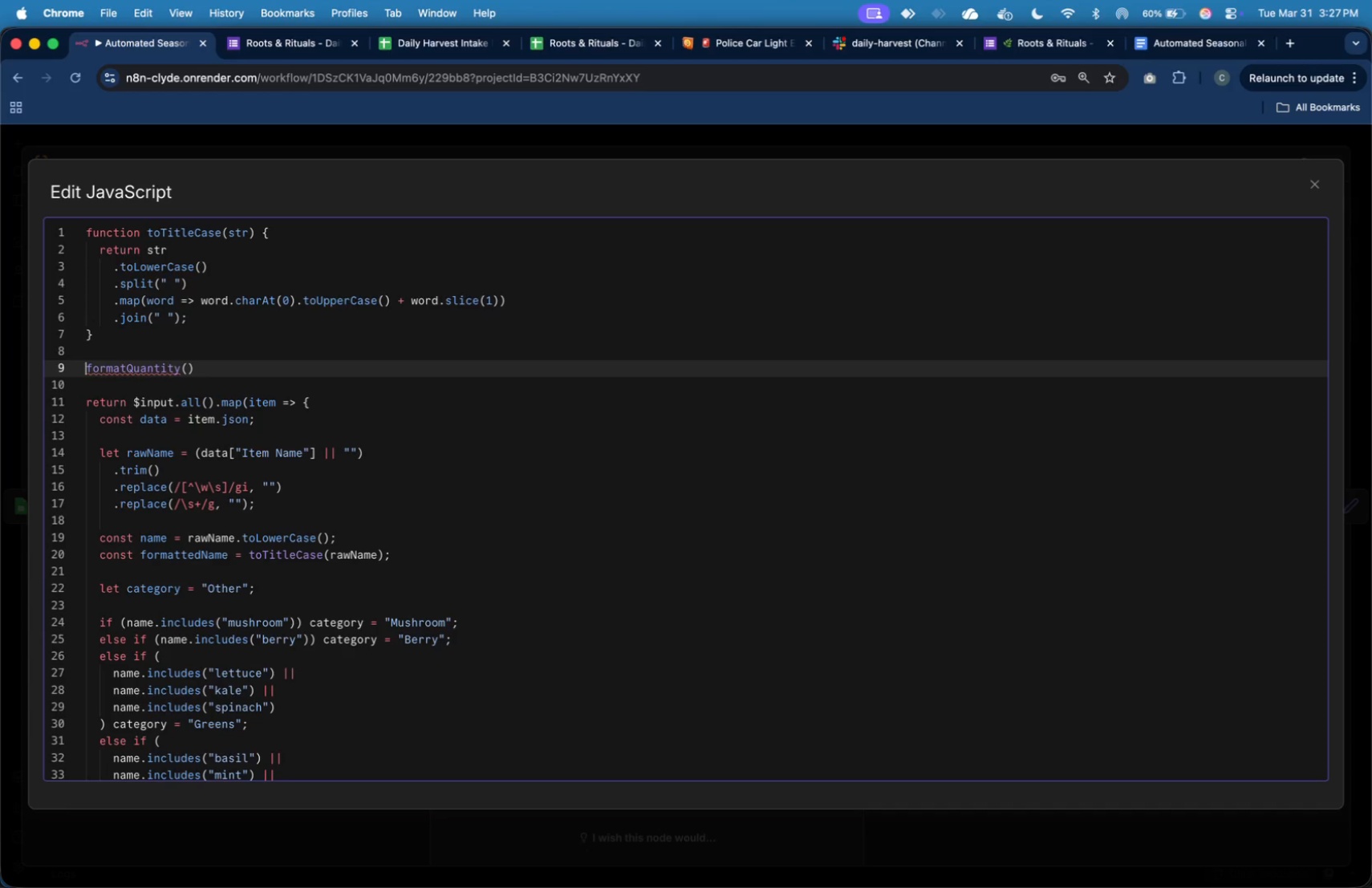 
key(ArrowRight)
 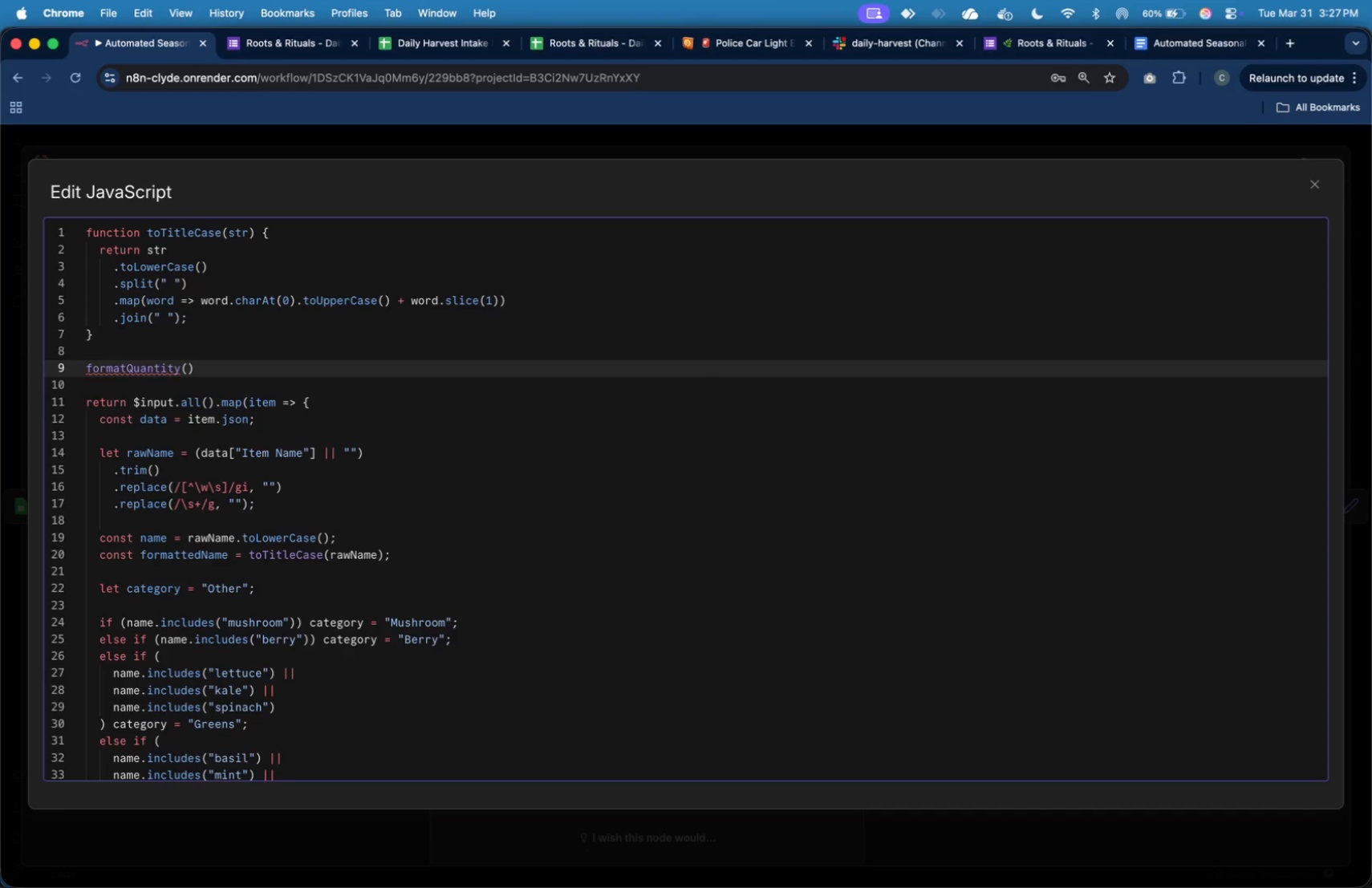 
type(functionv)
key(Backspace)
type( )
 